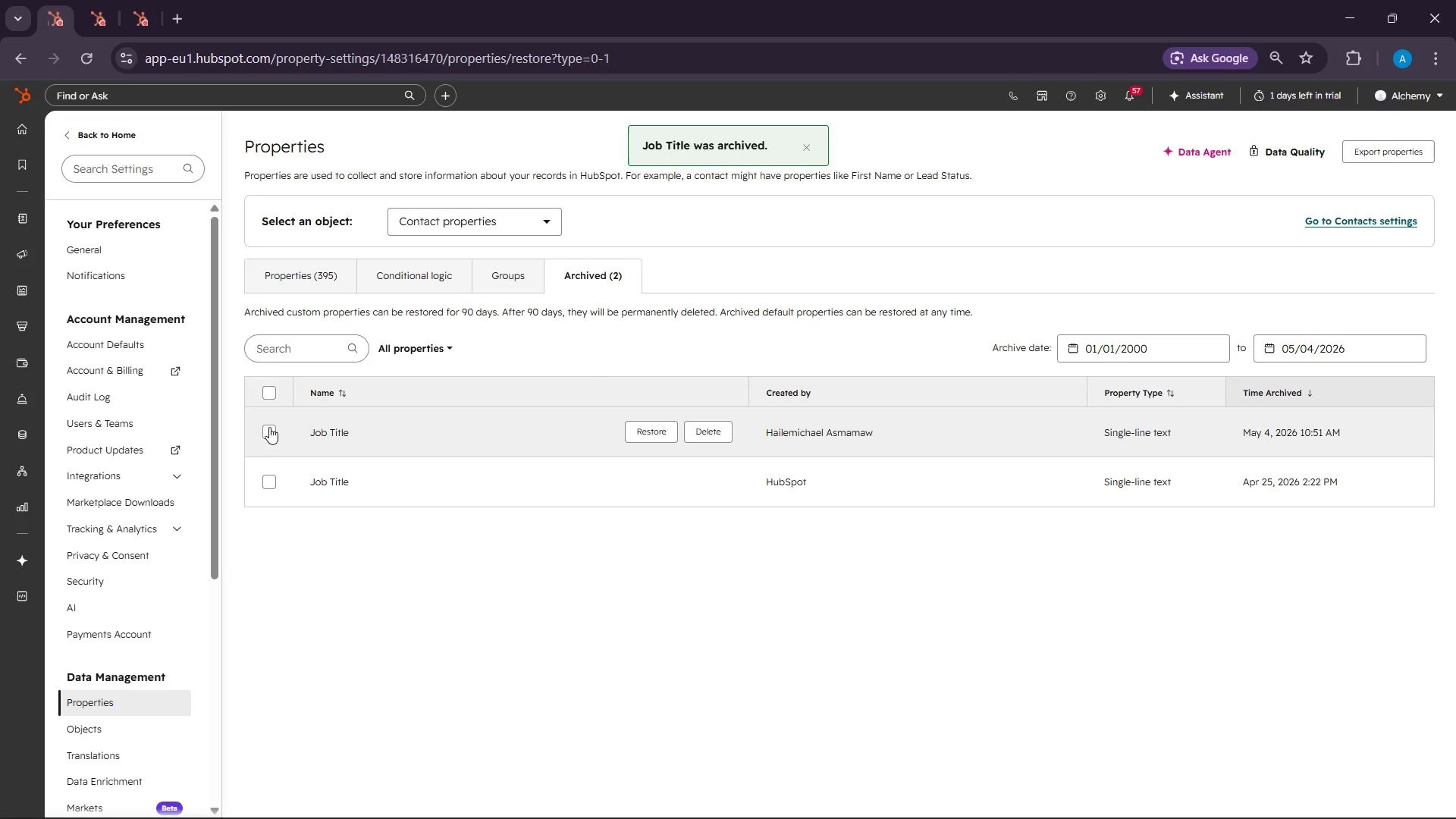 
left_click([268, 425])
 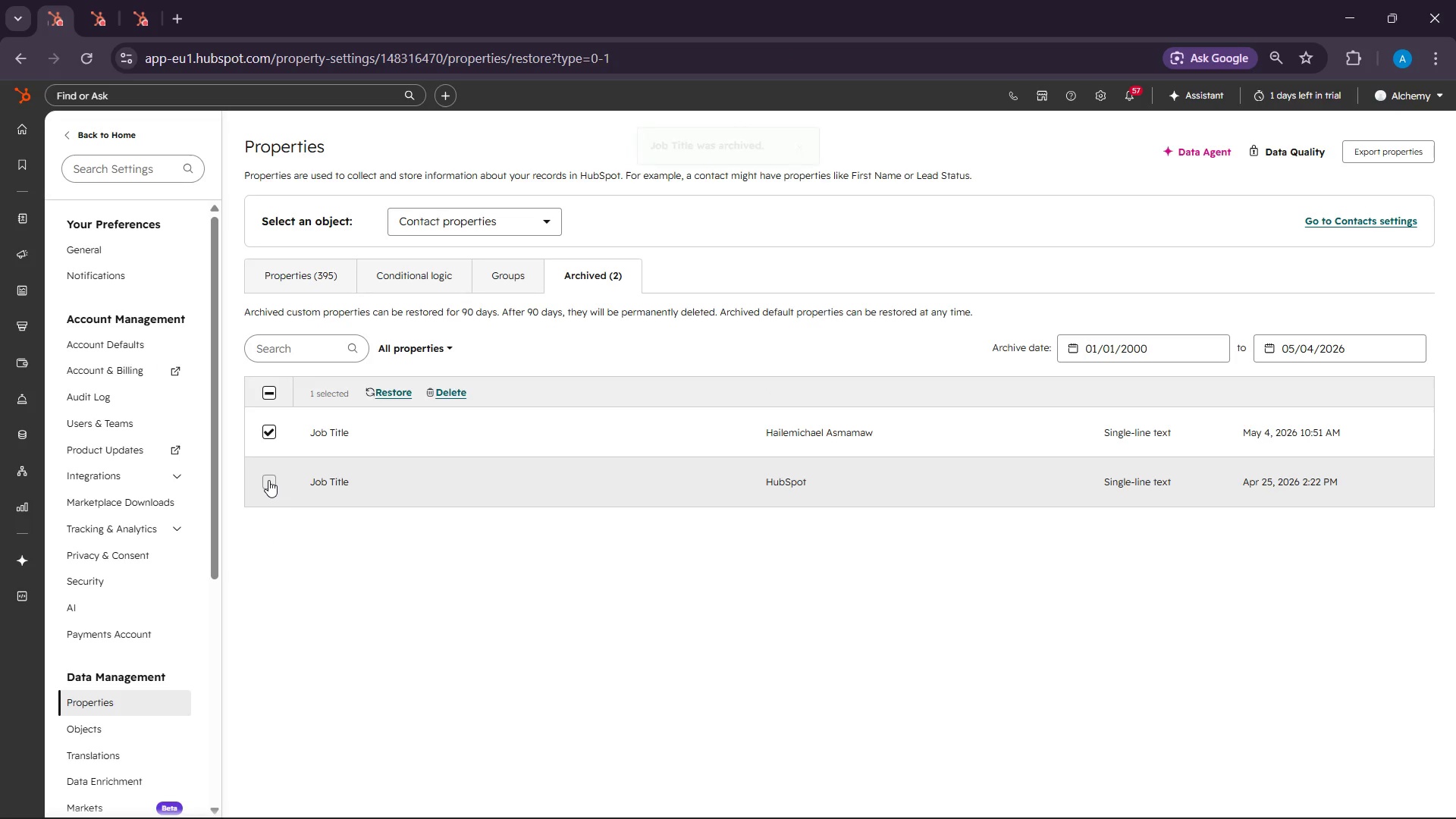 
left_click([268, 480])
 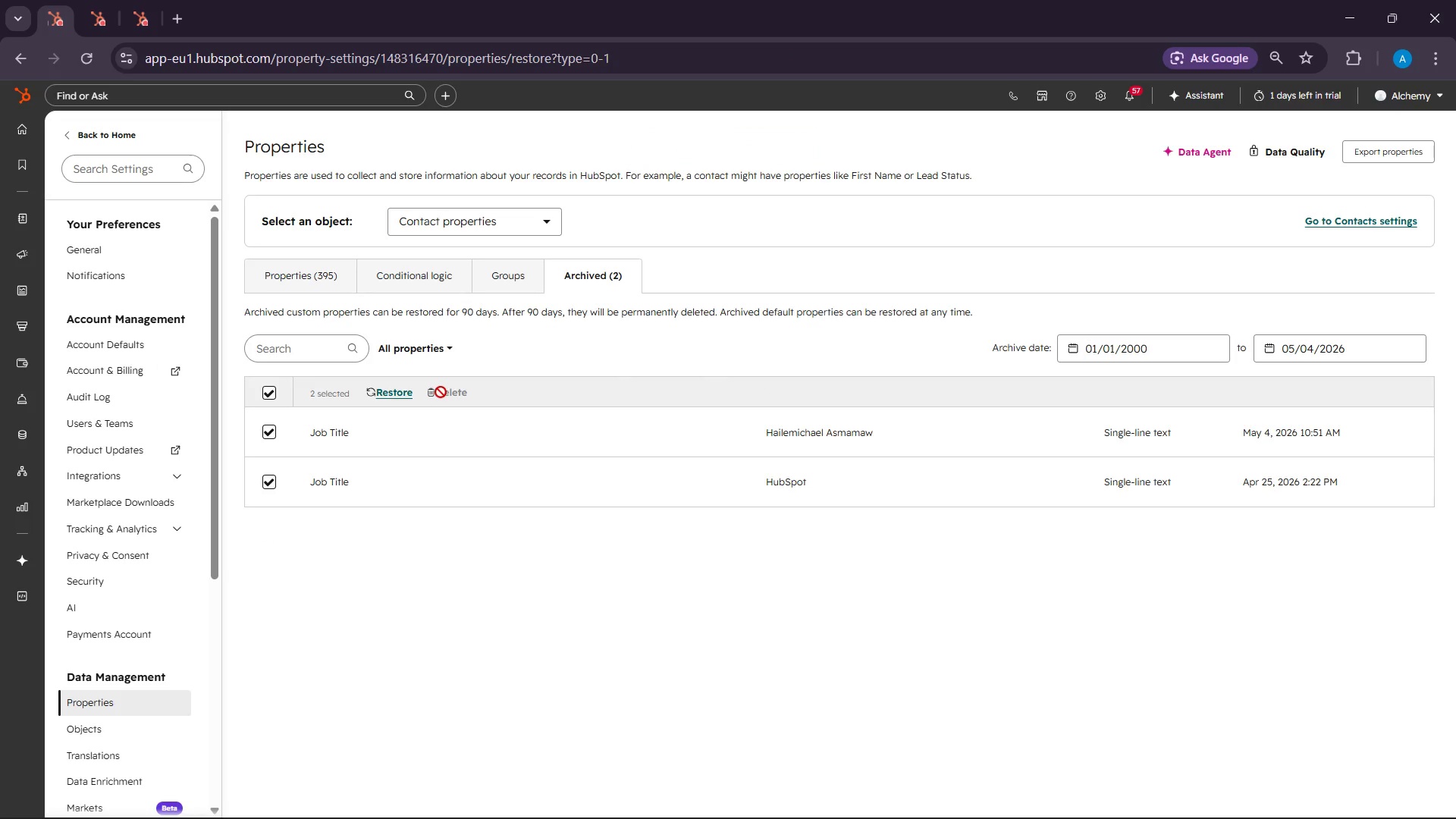 
left_click([441, 392])
 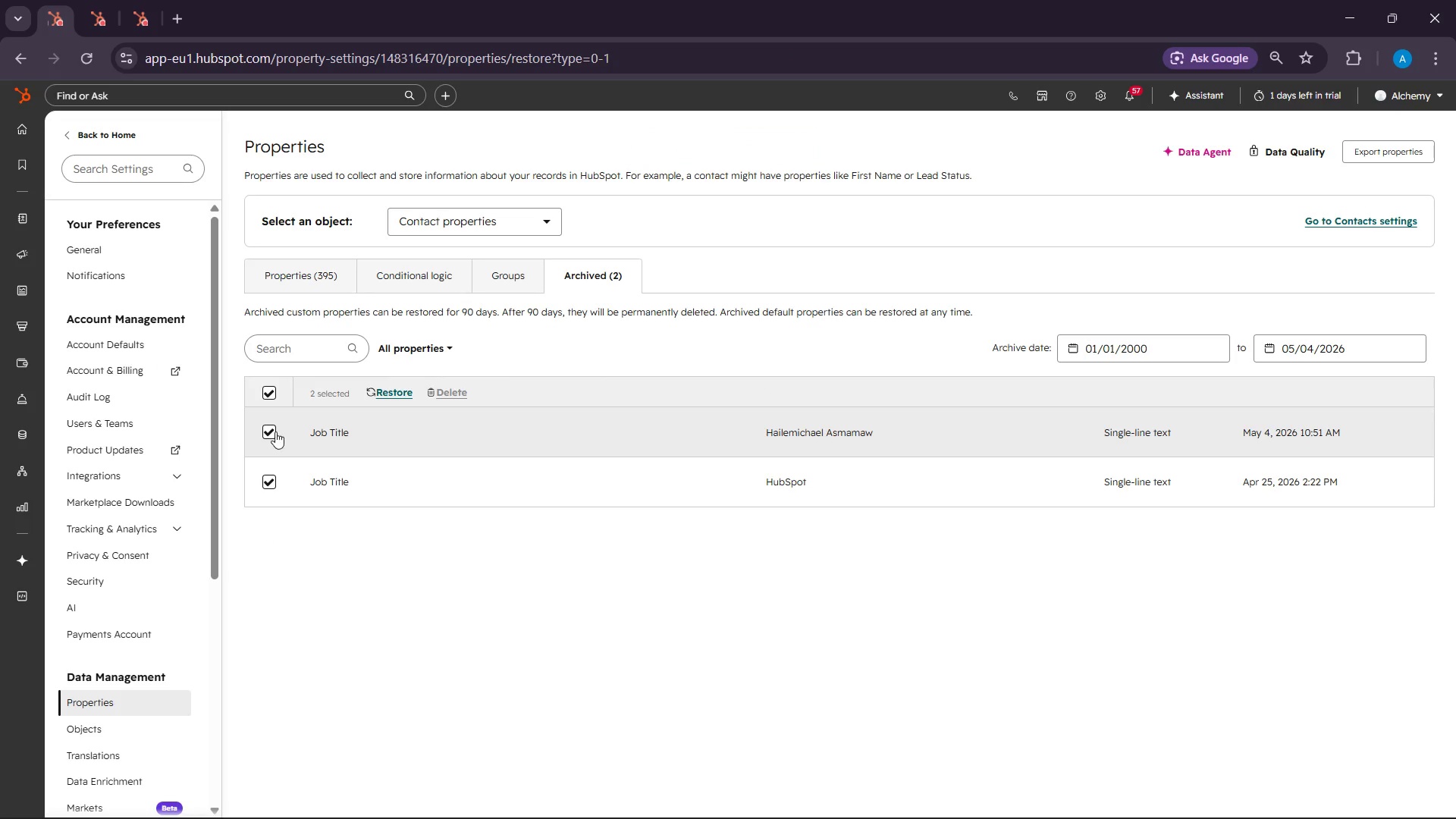 
left_click([275, 431])
 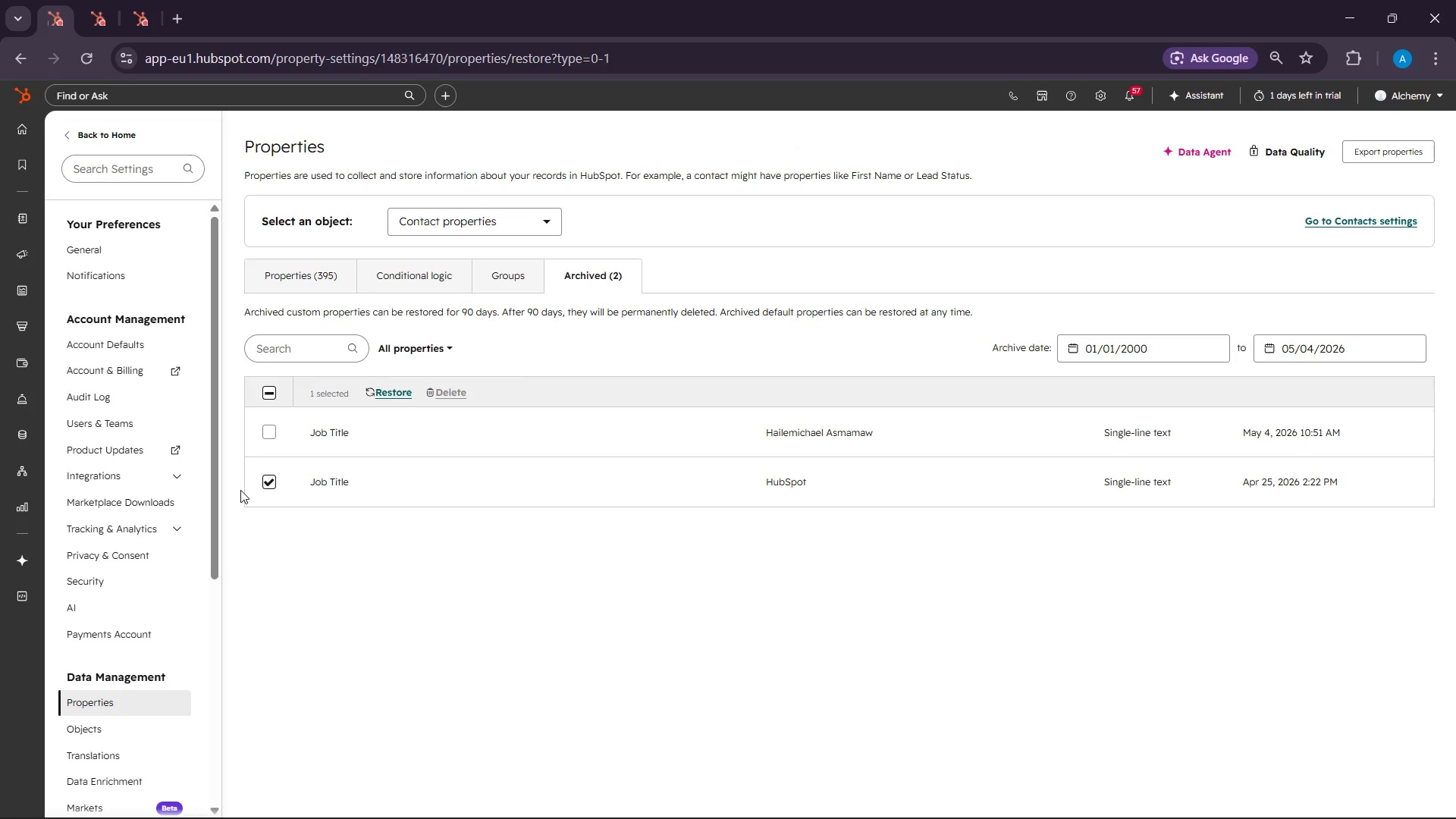 
left_click([271, 485])
 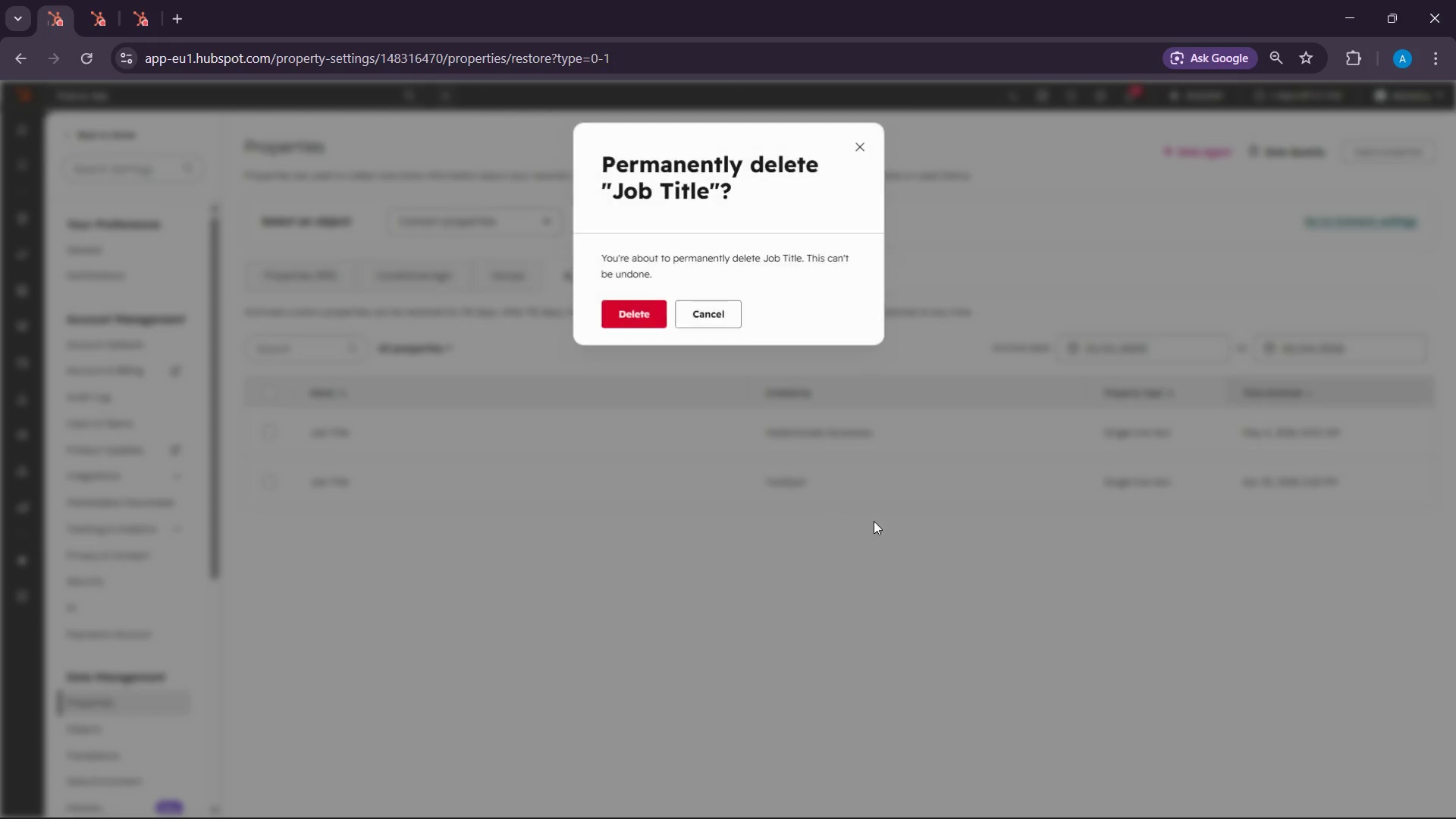 
left_click([626, 325])
 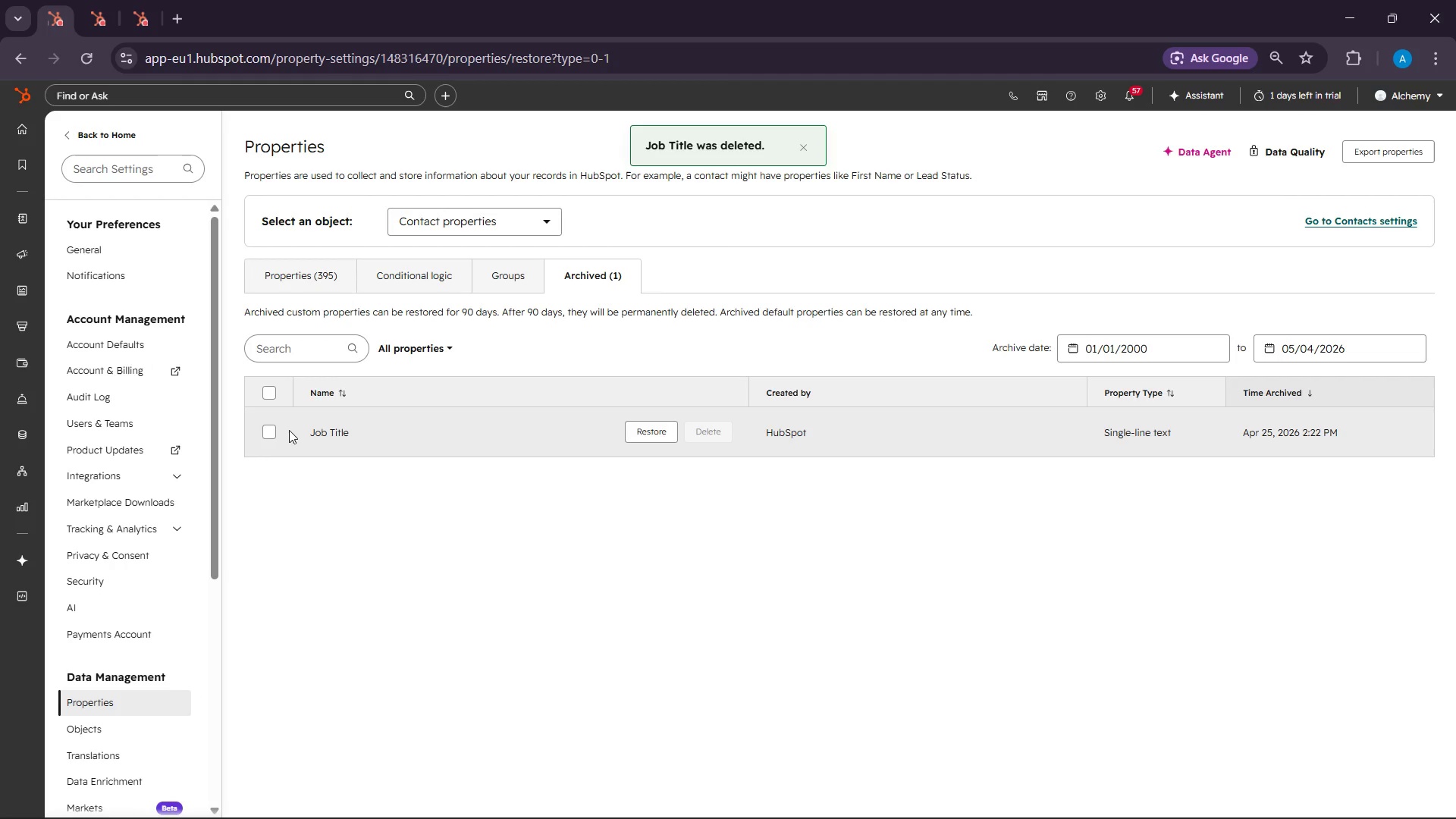 
wait(5.17)
 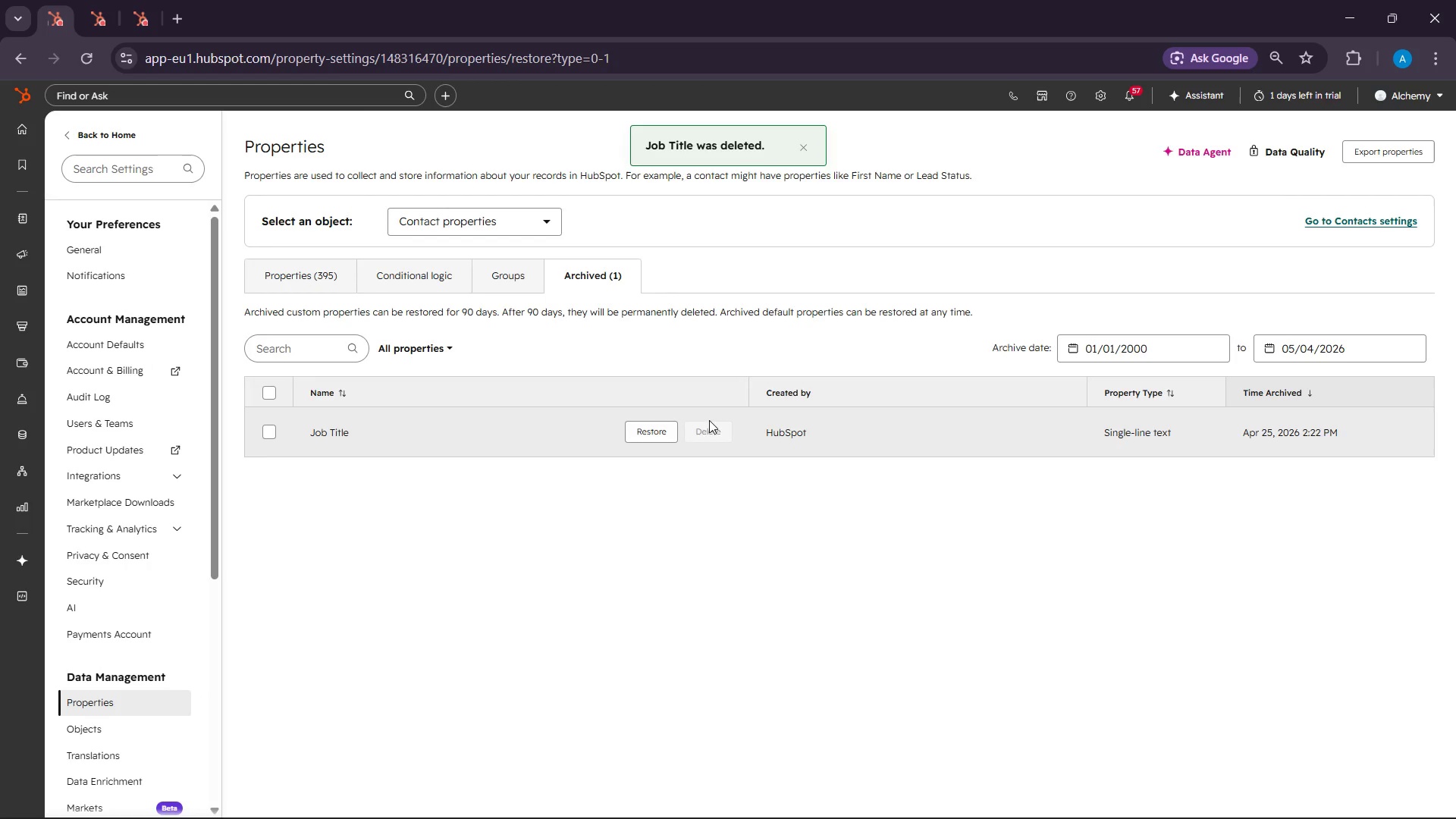 
left_click([267, 430])
 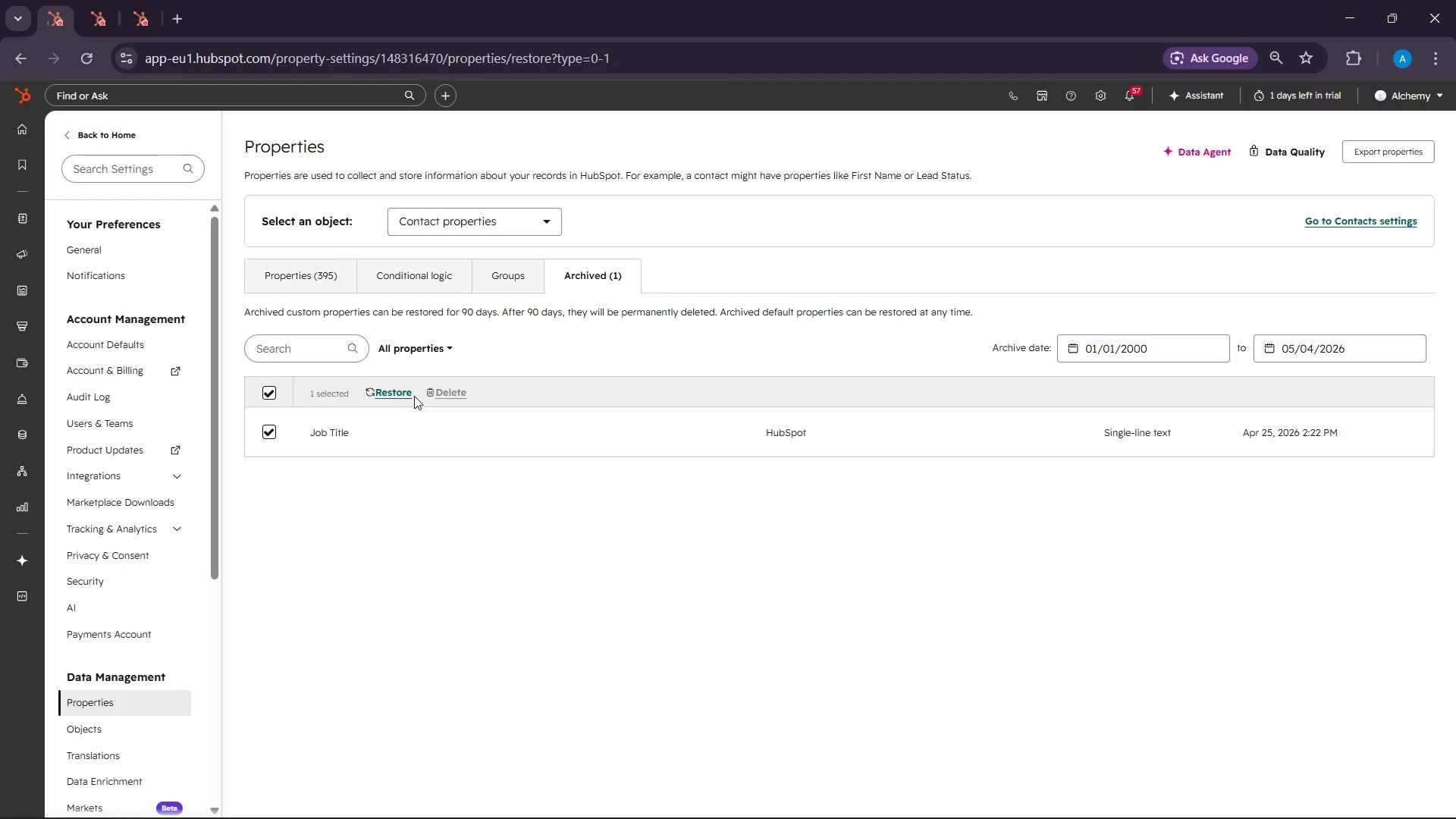 
left_click([391, 392])
 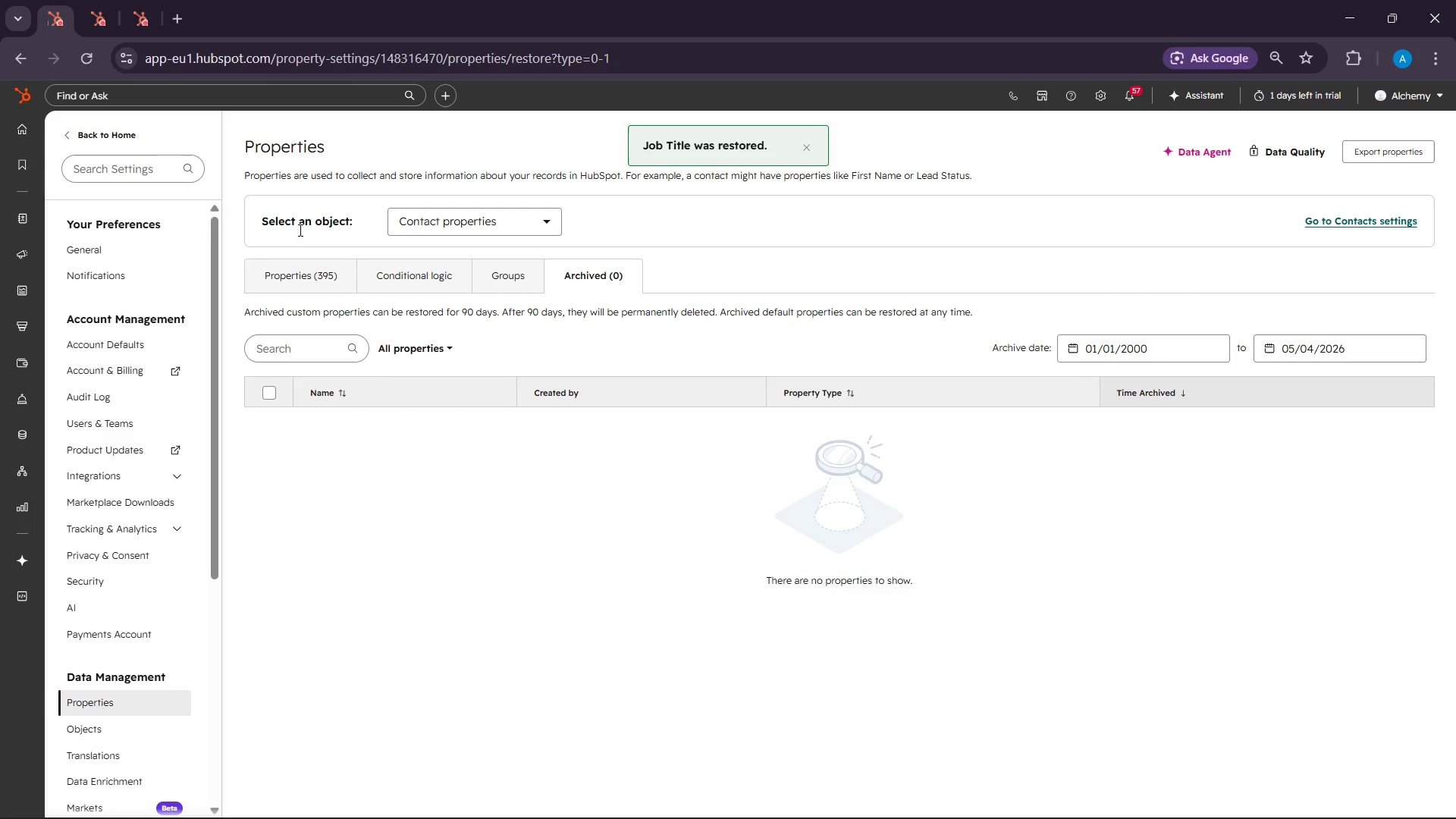 
left_click([323, 270])
 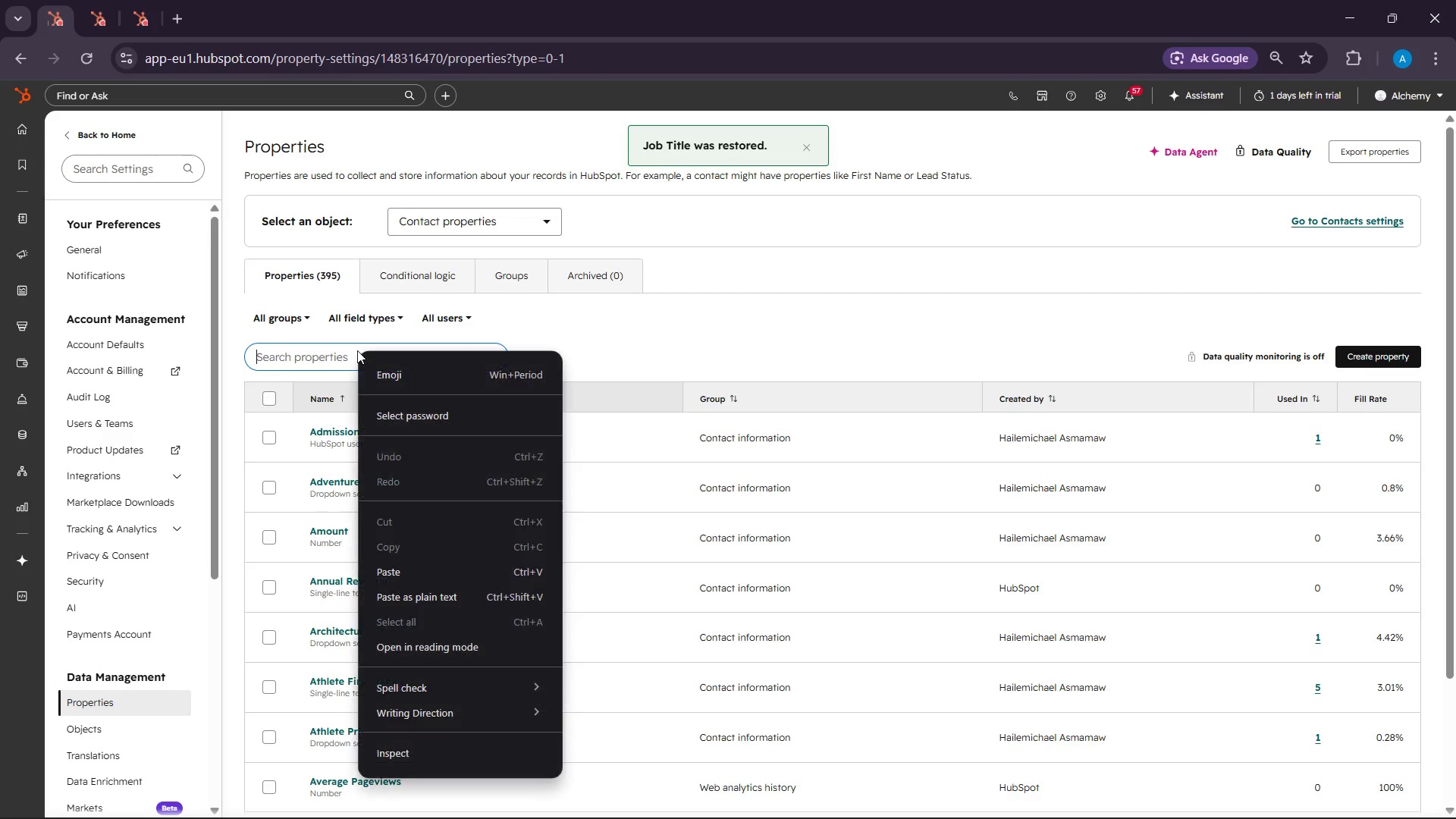 
left_click([433, 572])
 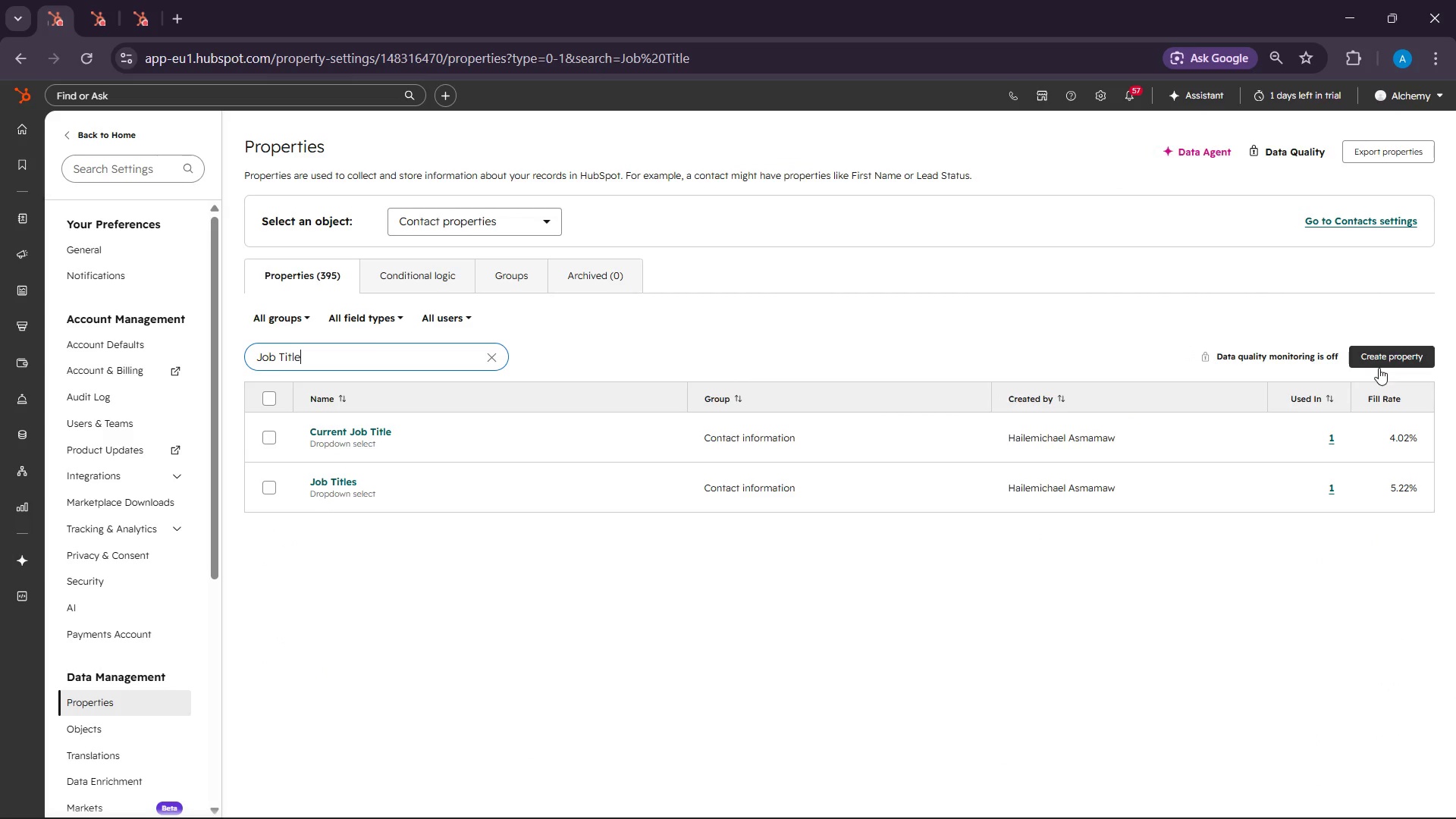 
wait(7.38)
 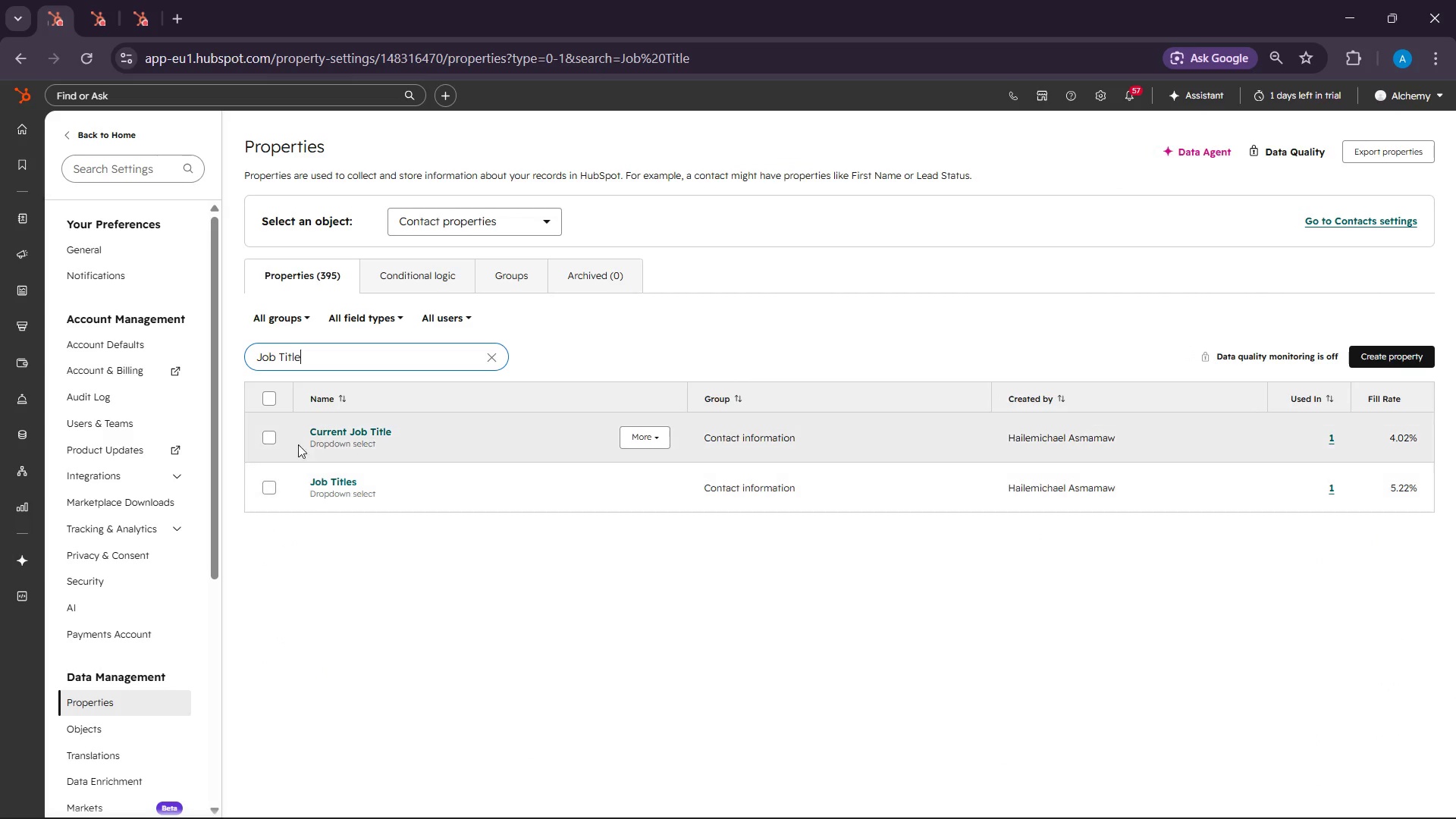 
left_click([1377, 362])
 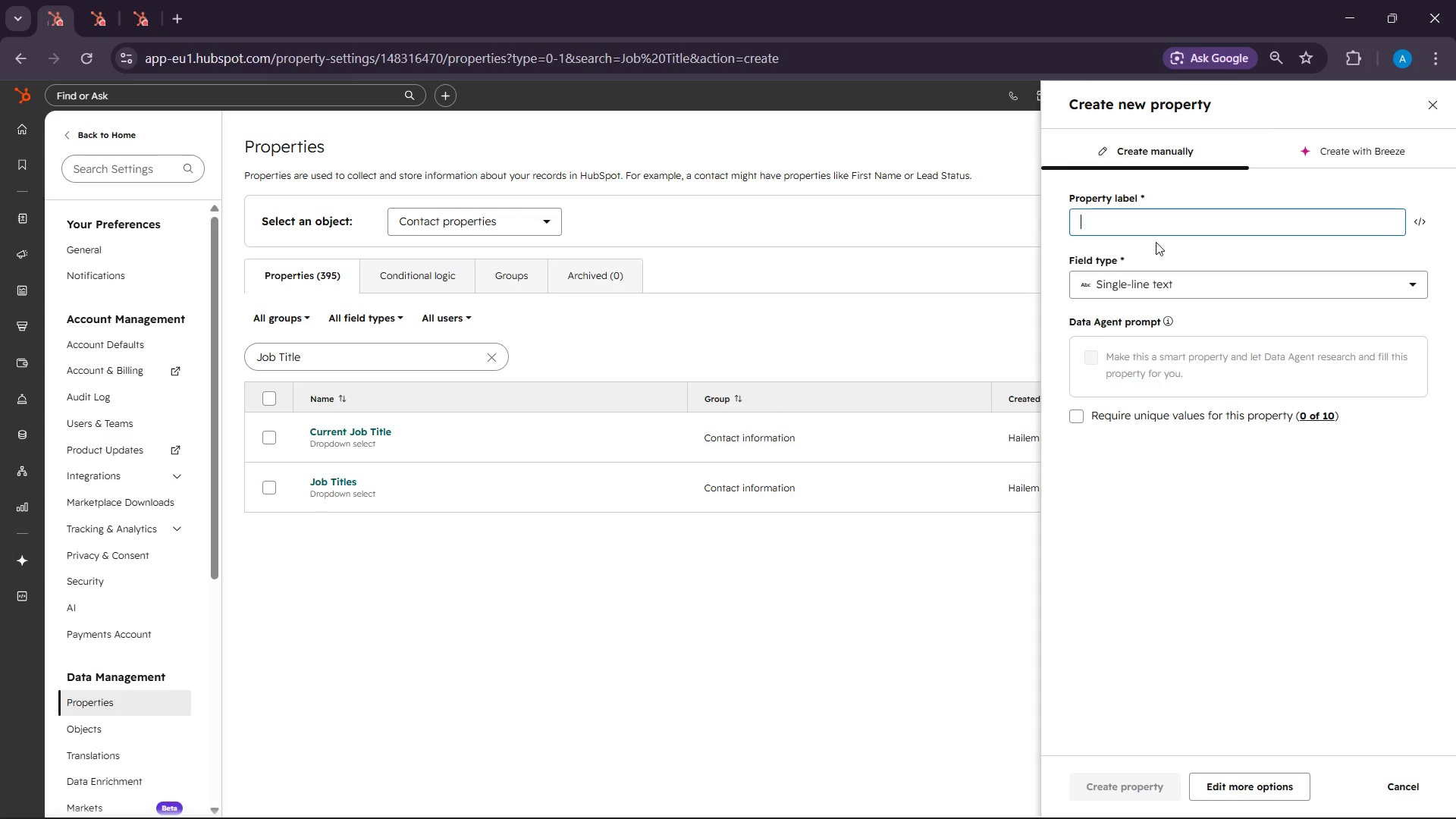 
right_click([1131, 225])
 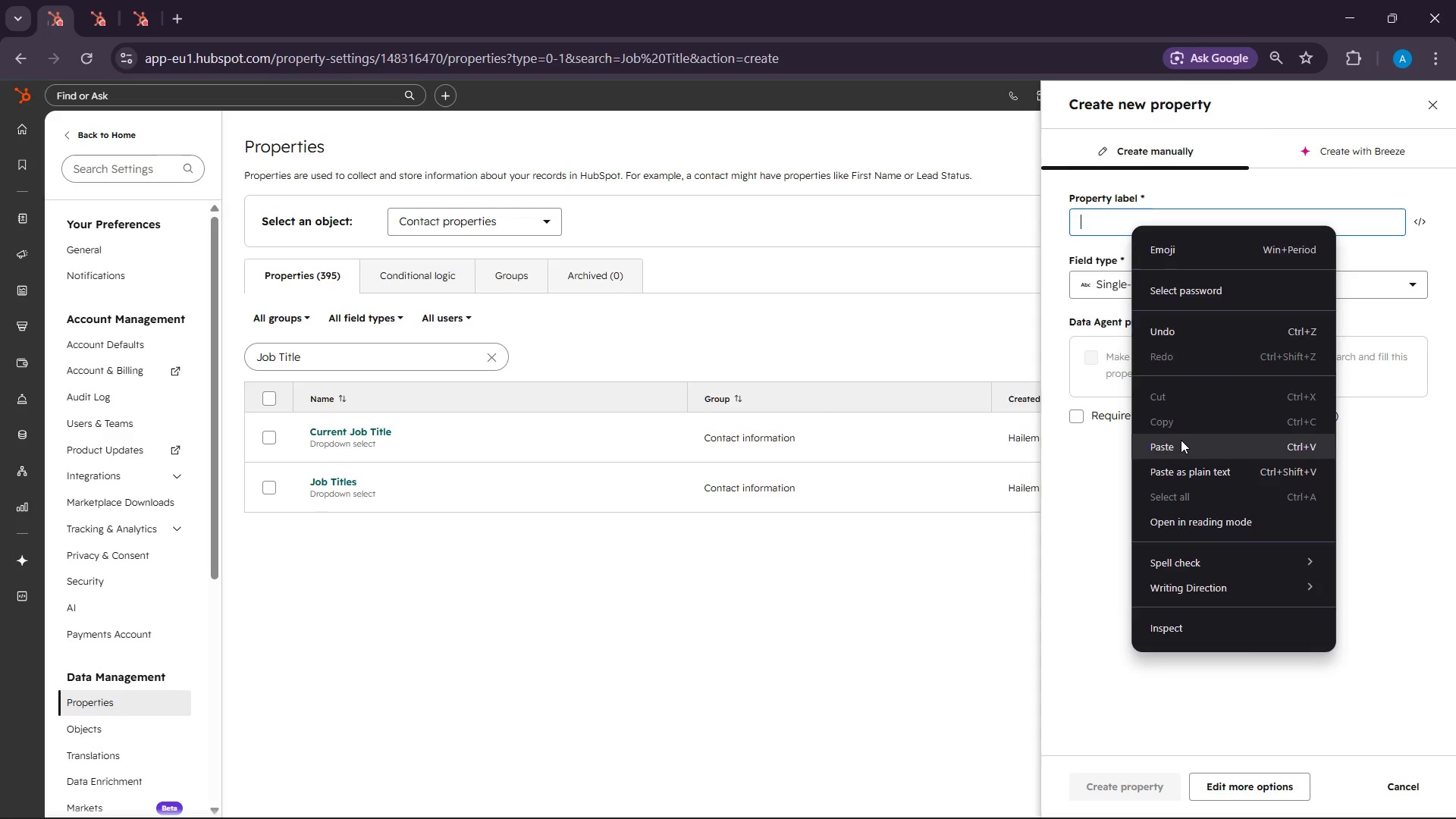 
left_click([1181, 440])
 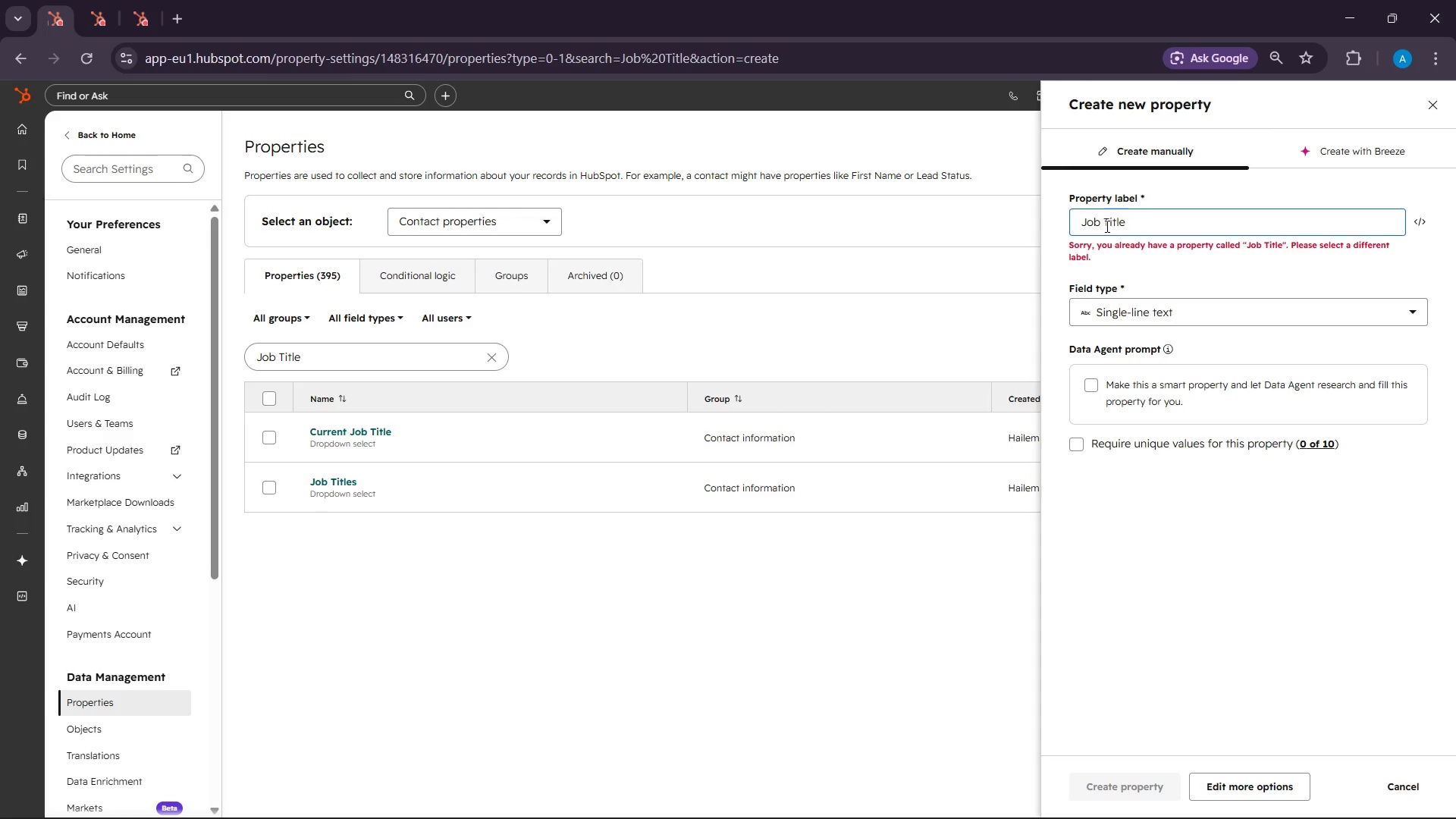 
wait(10.92)
 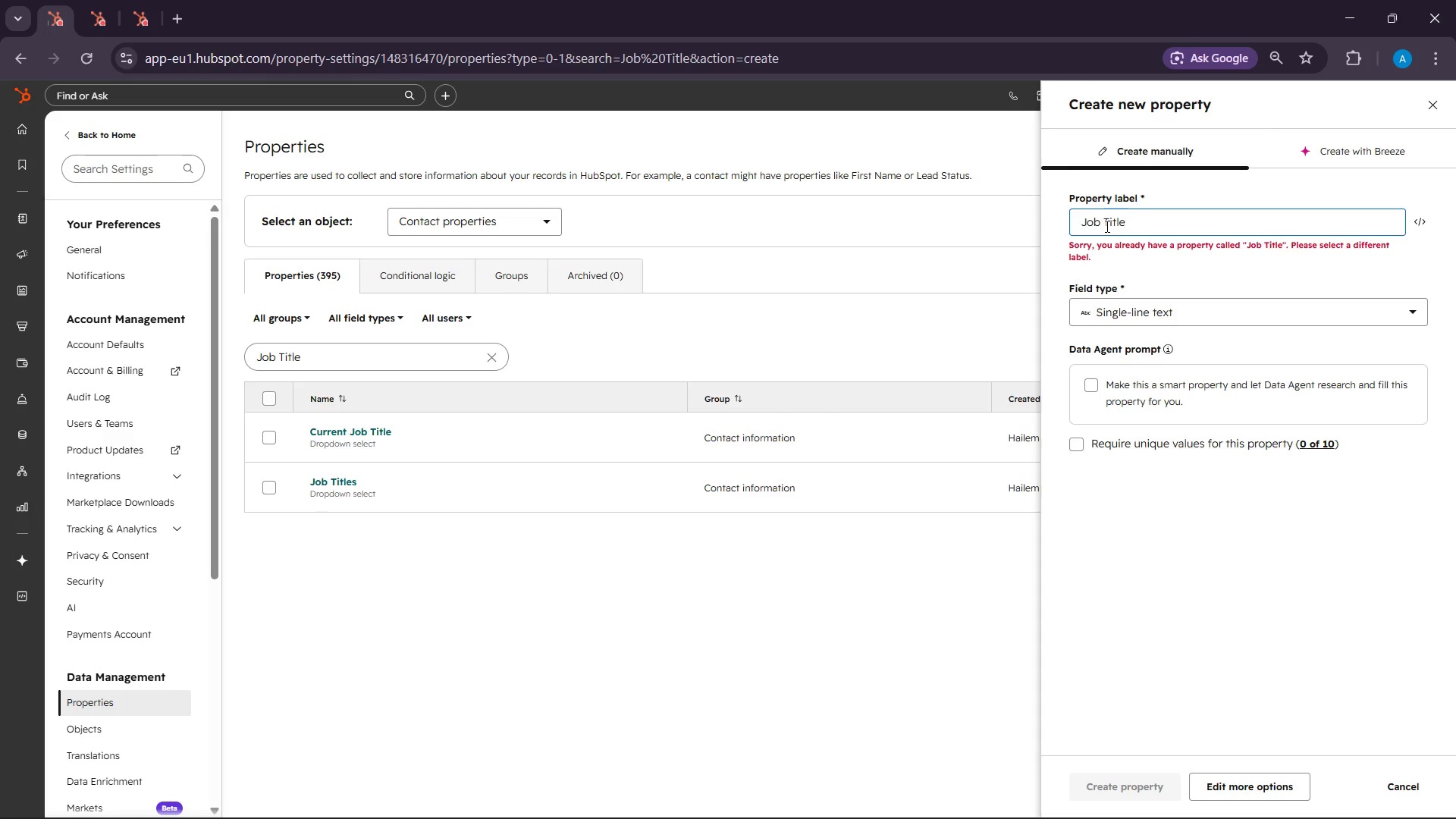 
left_click([1430, 107])
 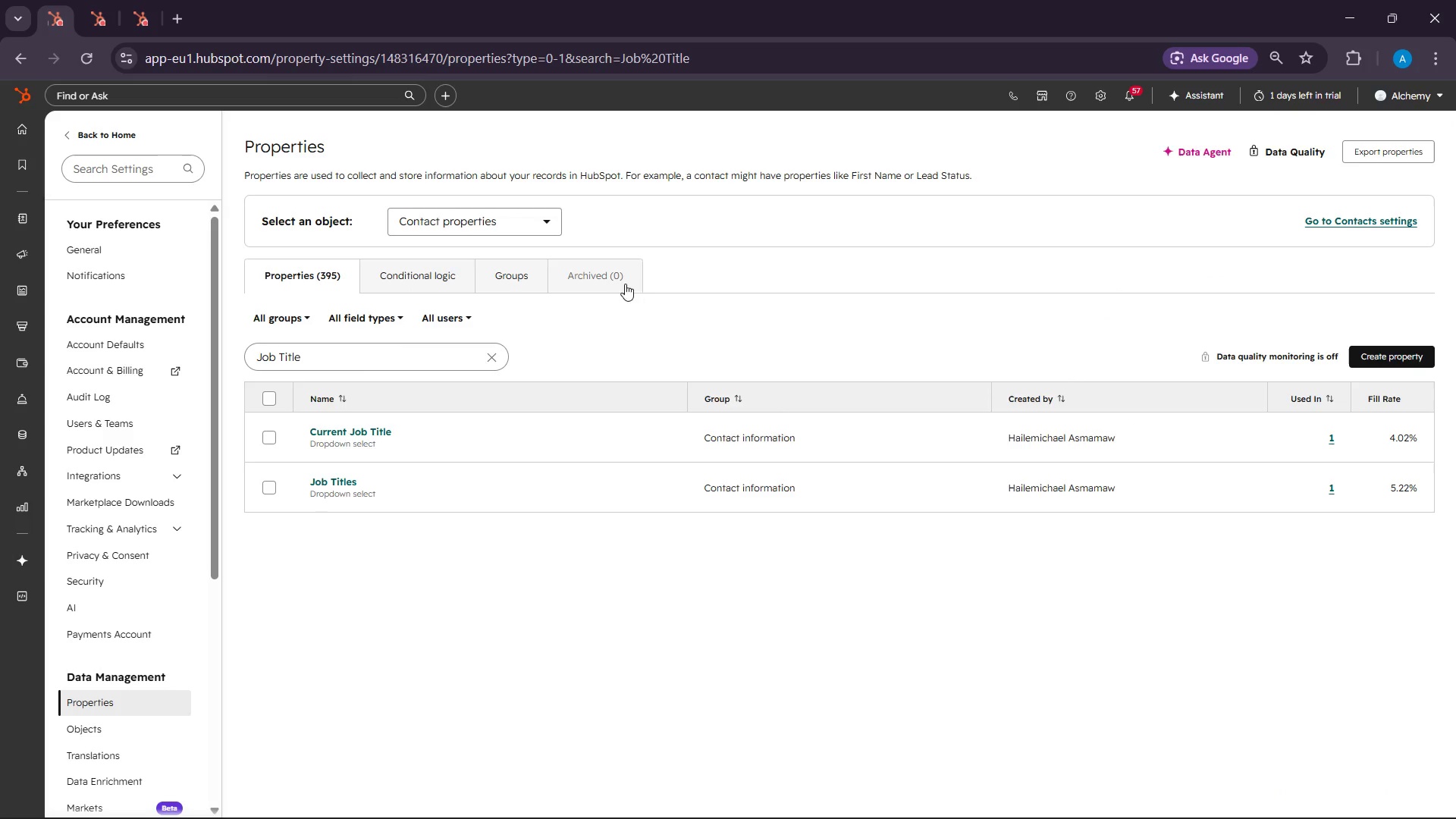 
wait(11.05)
 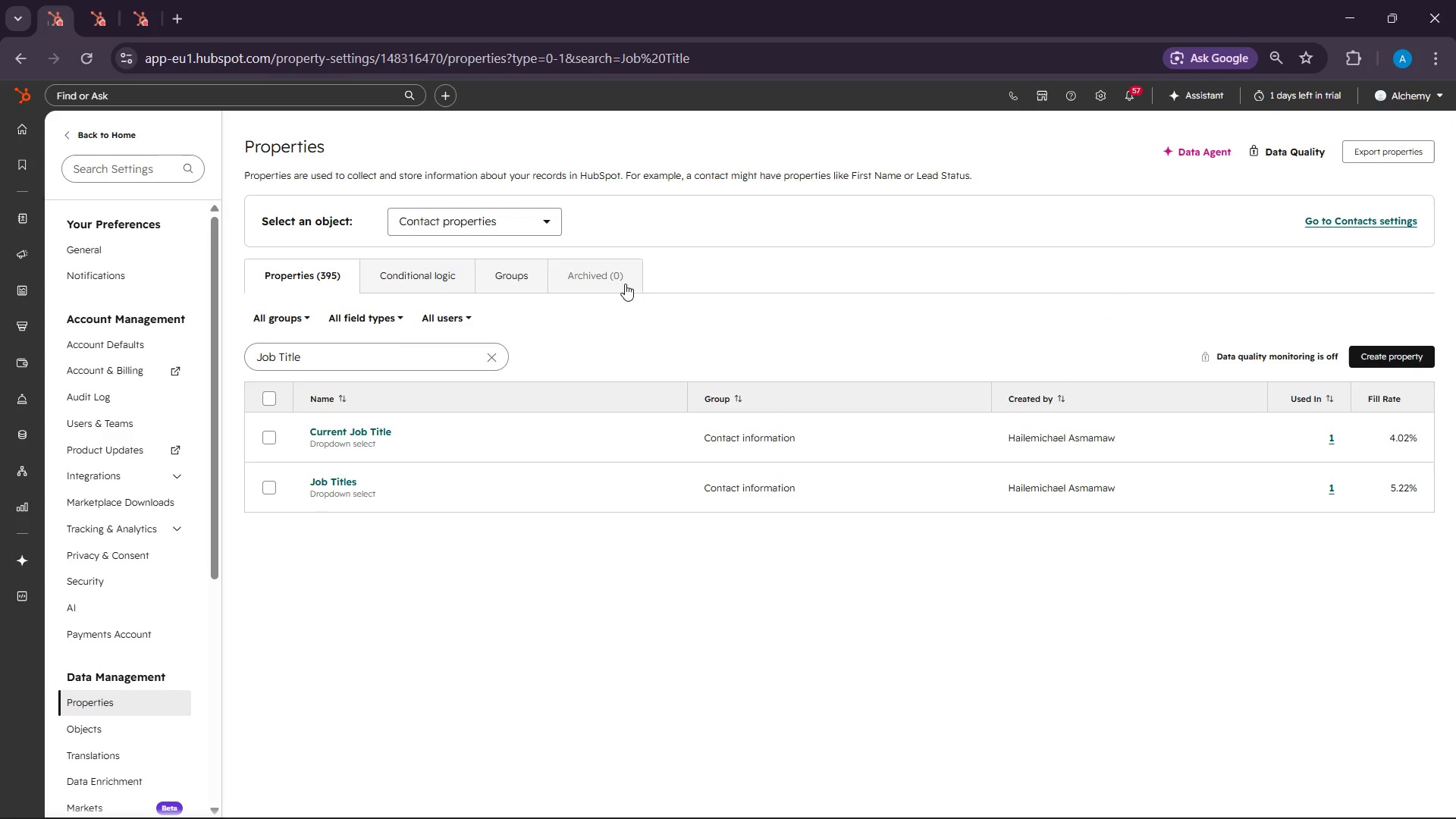 
left_click([276, 363])
 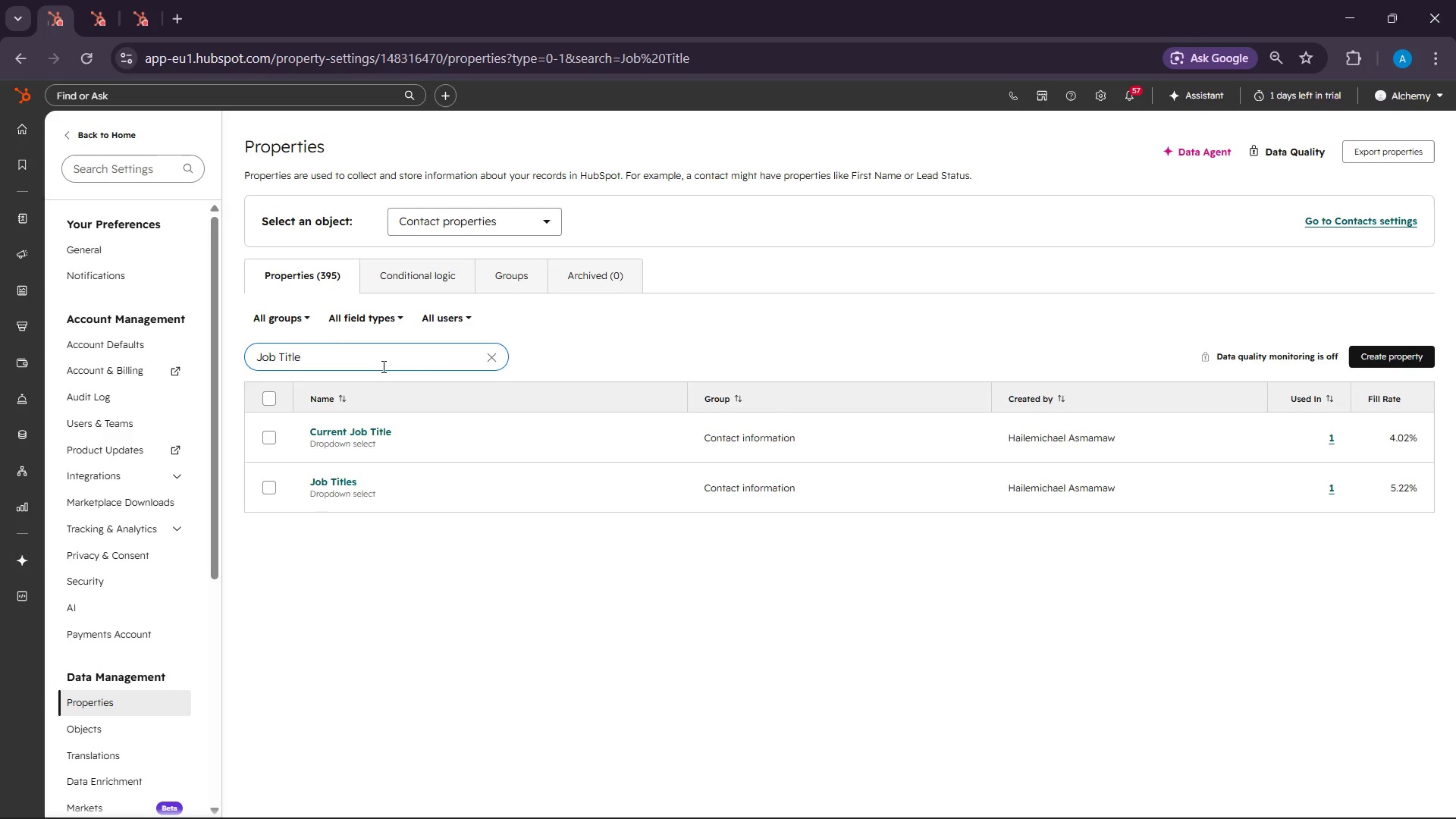 
key(Space)
 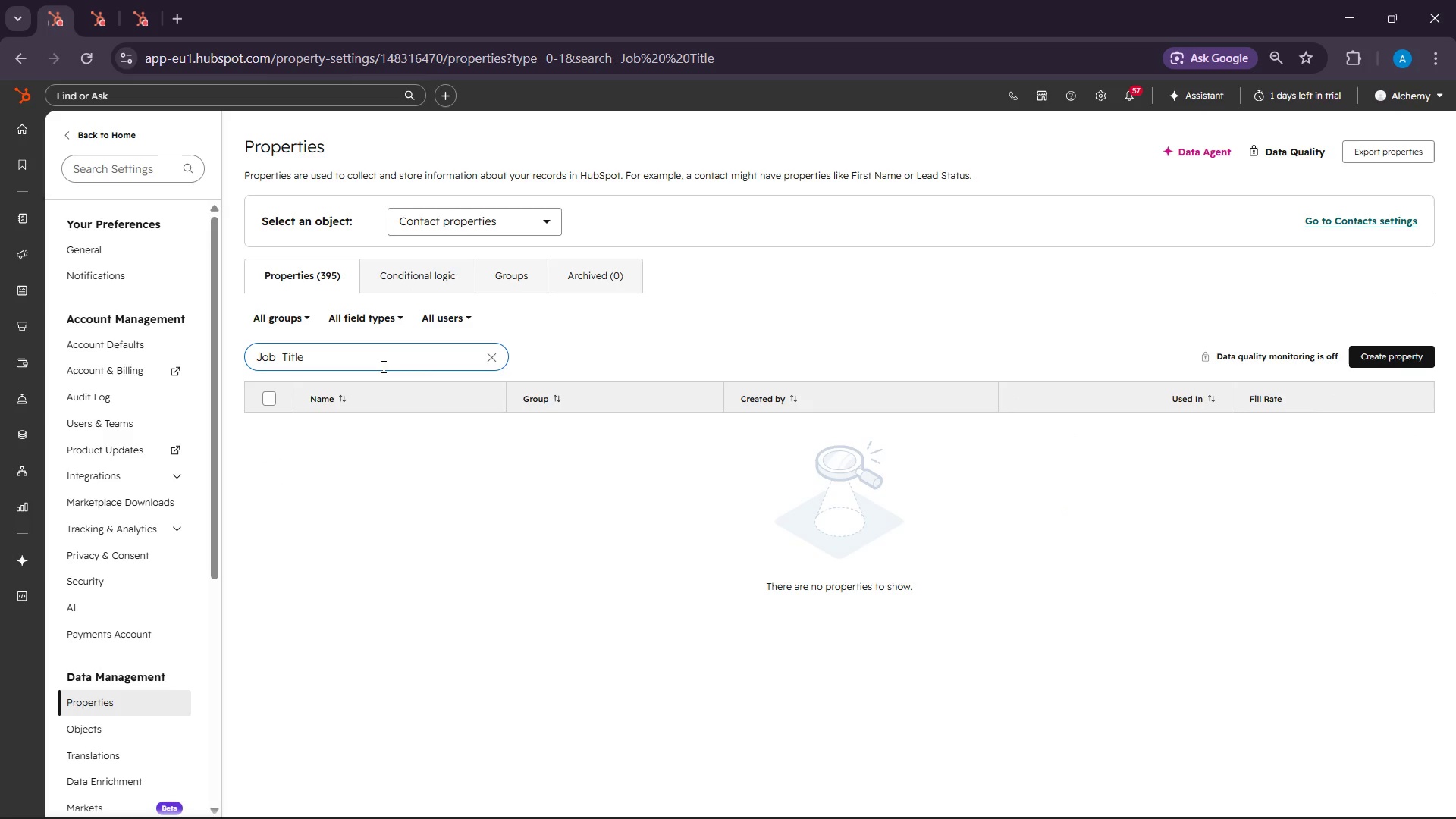 
key(Backspace)
 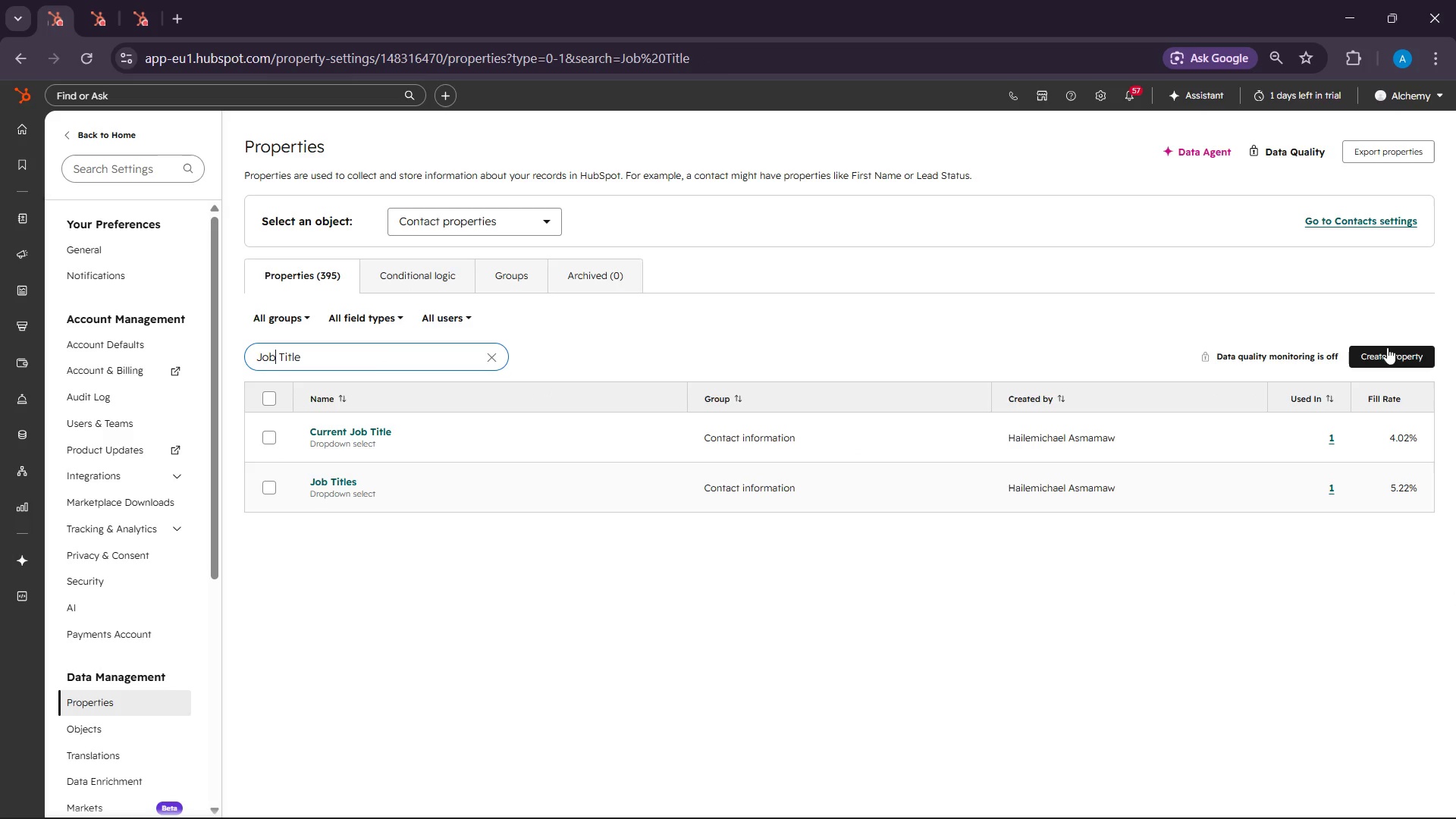 
left_click([1385, 337])
 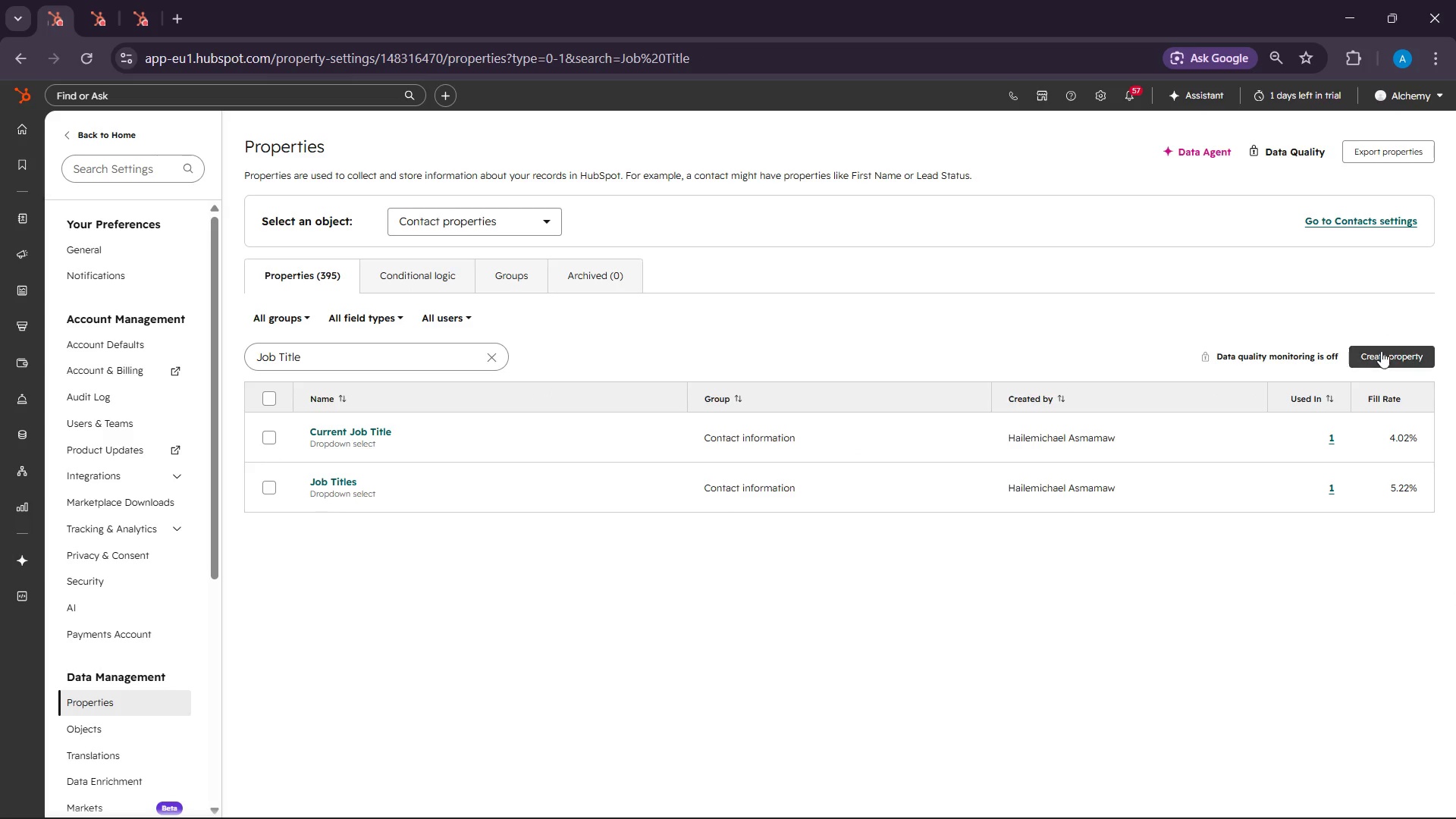 
left_click([1381, 351])
 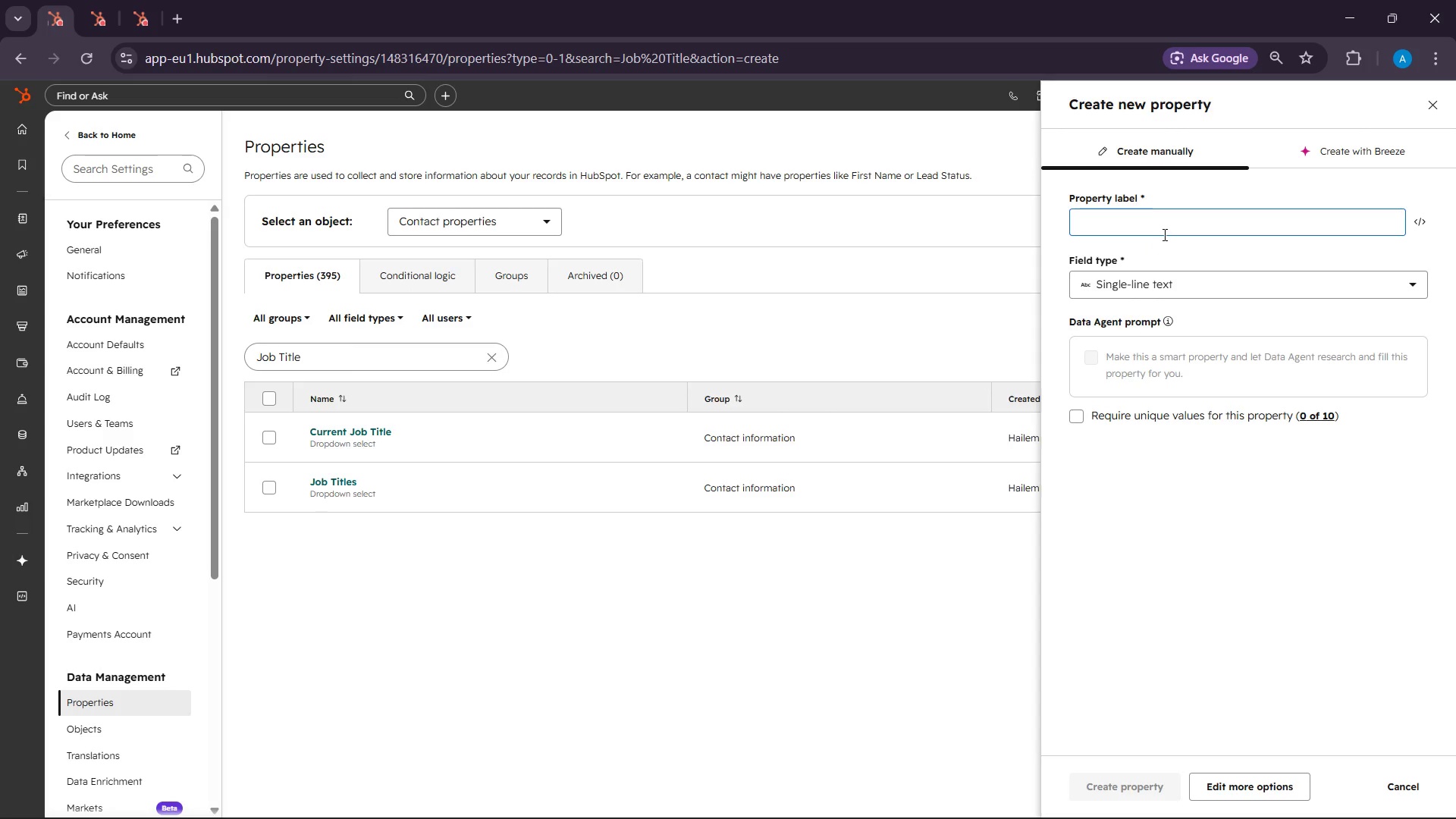 
hold_key(key=ControlLeft, duration=0.47)
 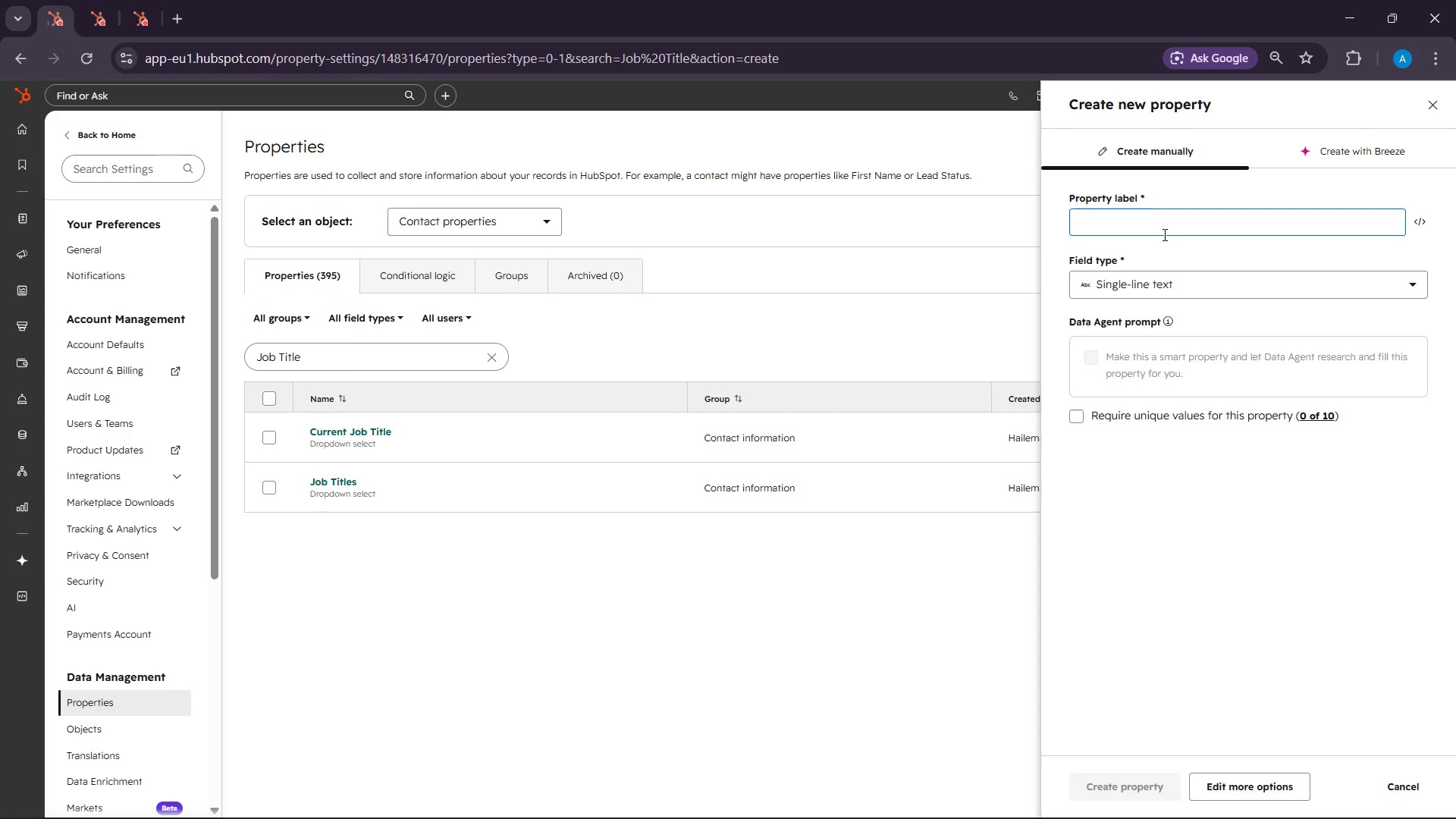 
key(Control+Space)
 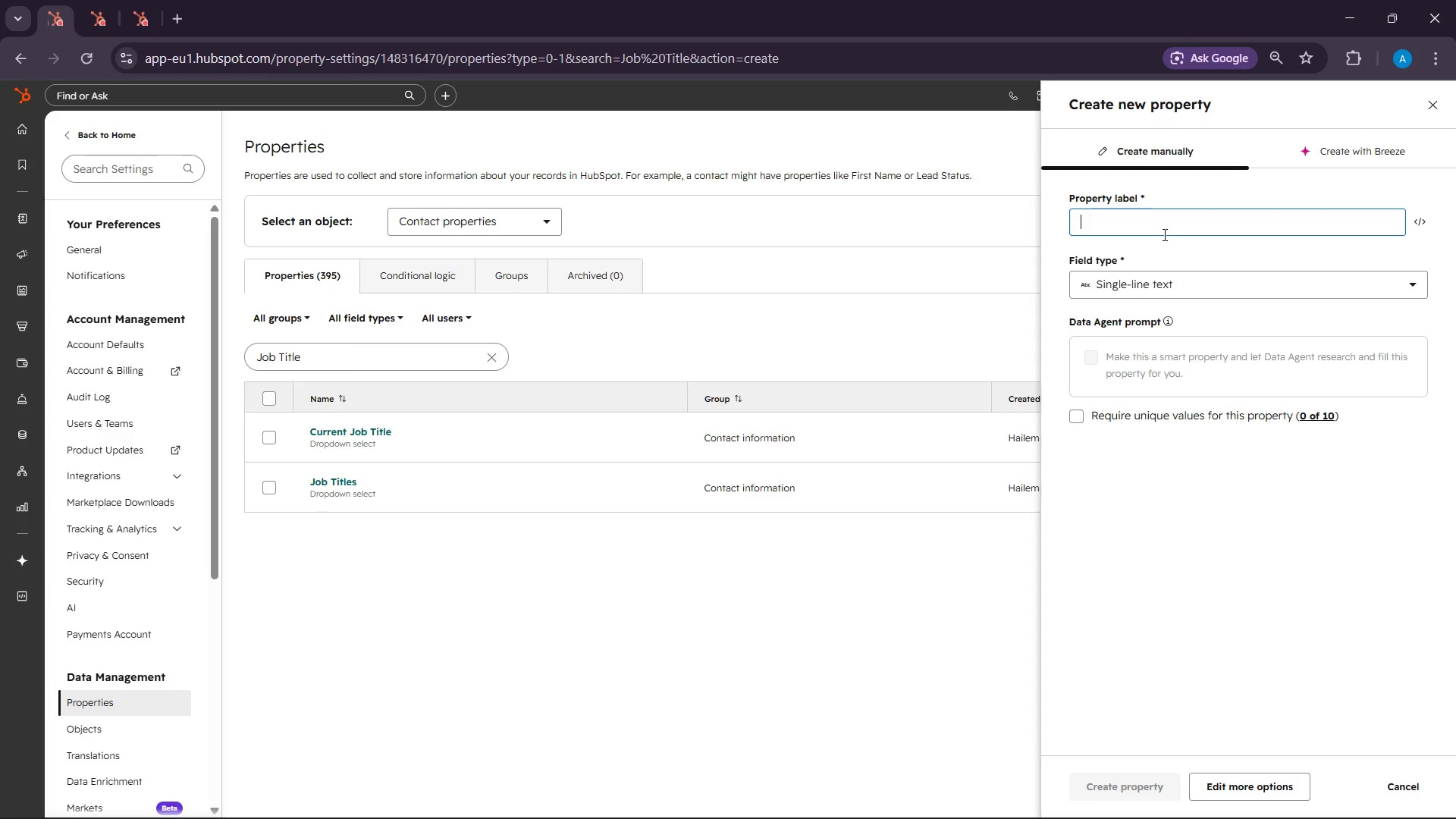 
key(Control+V)
 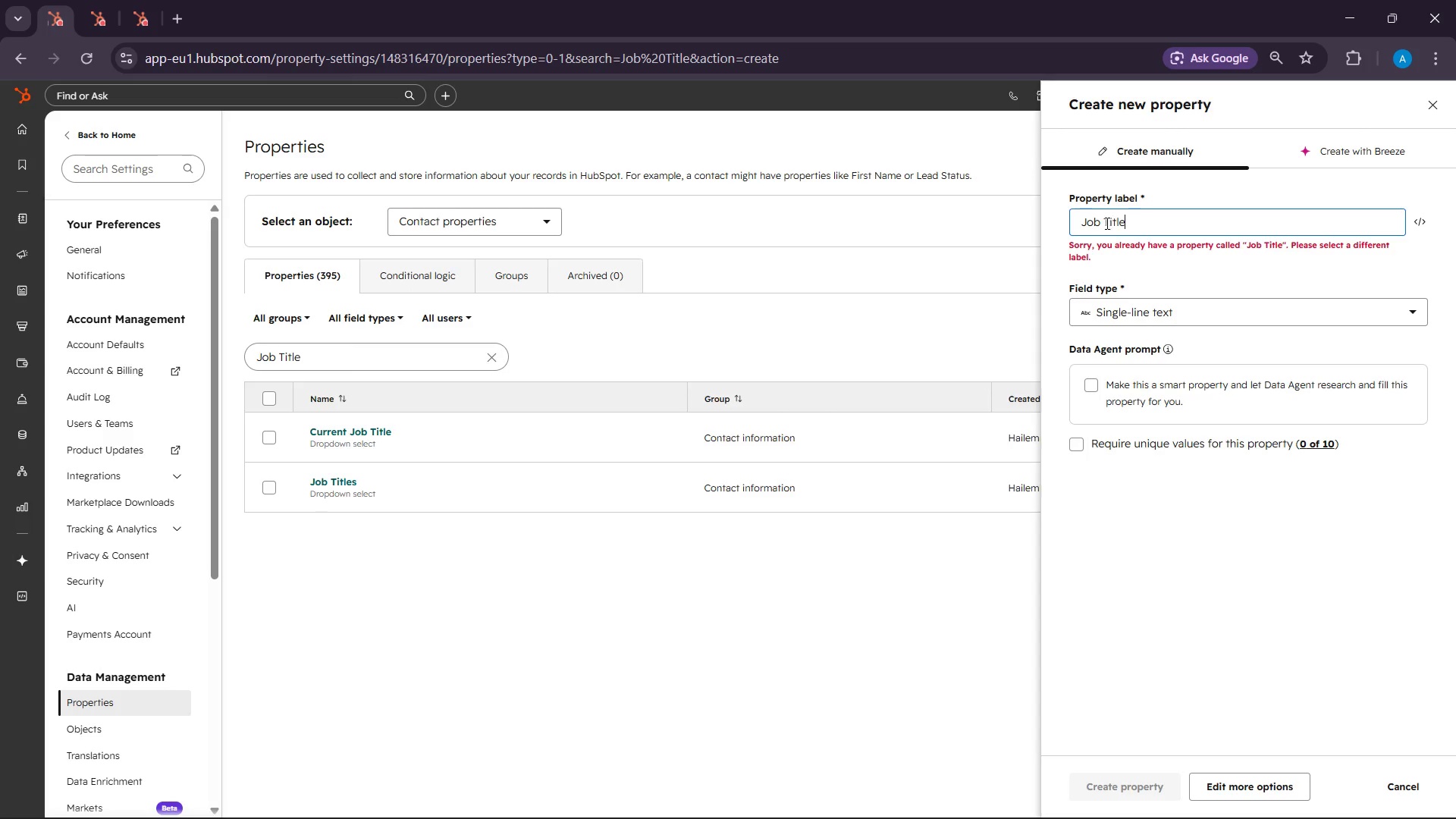 
left_click([1102, 223])
 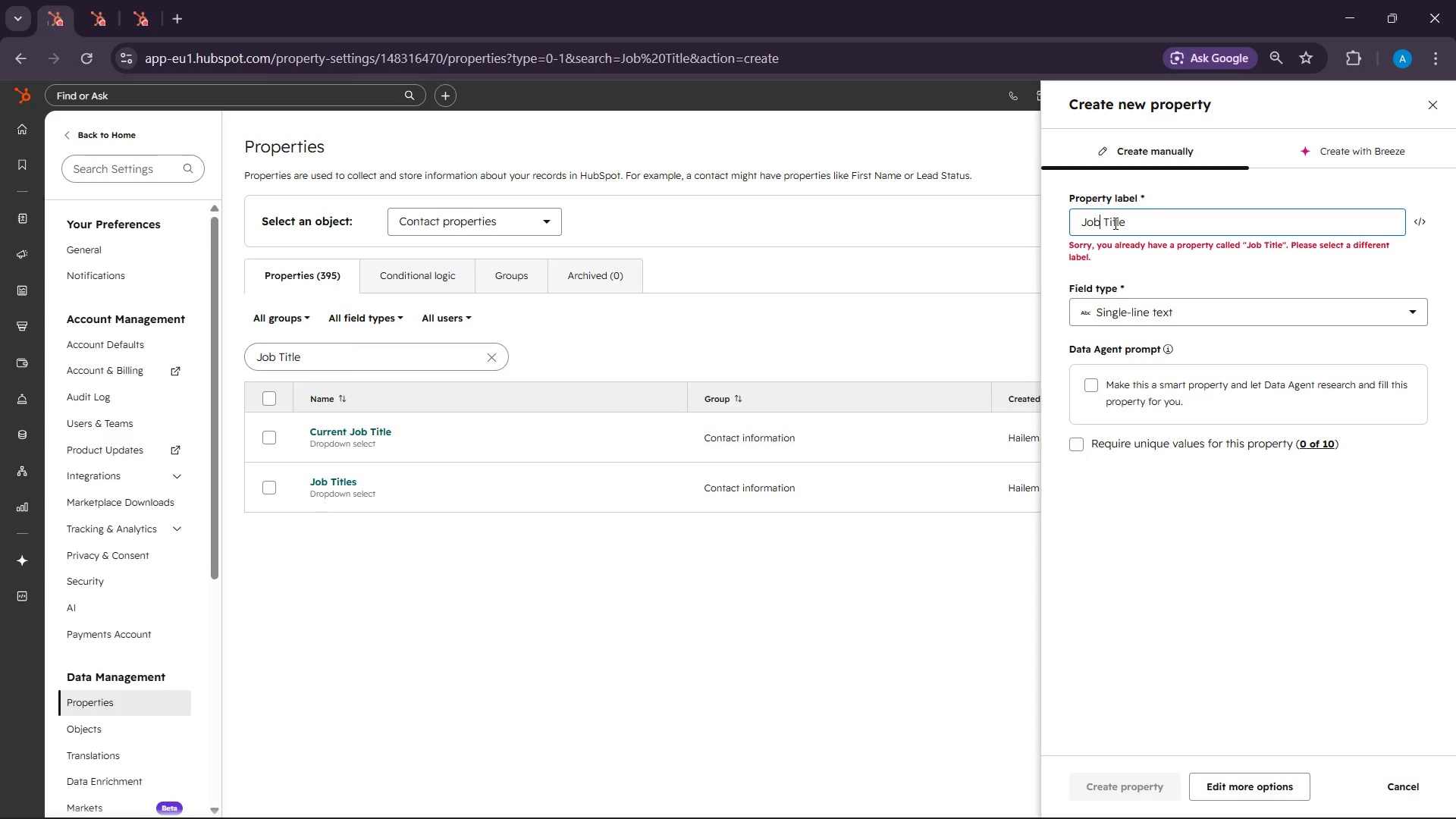 
key(Space)
 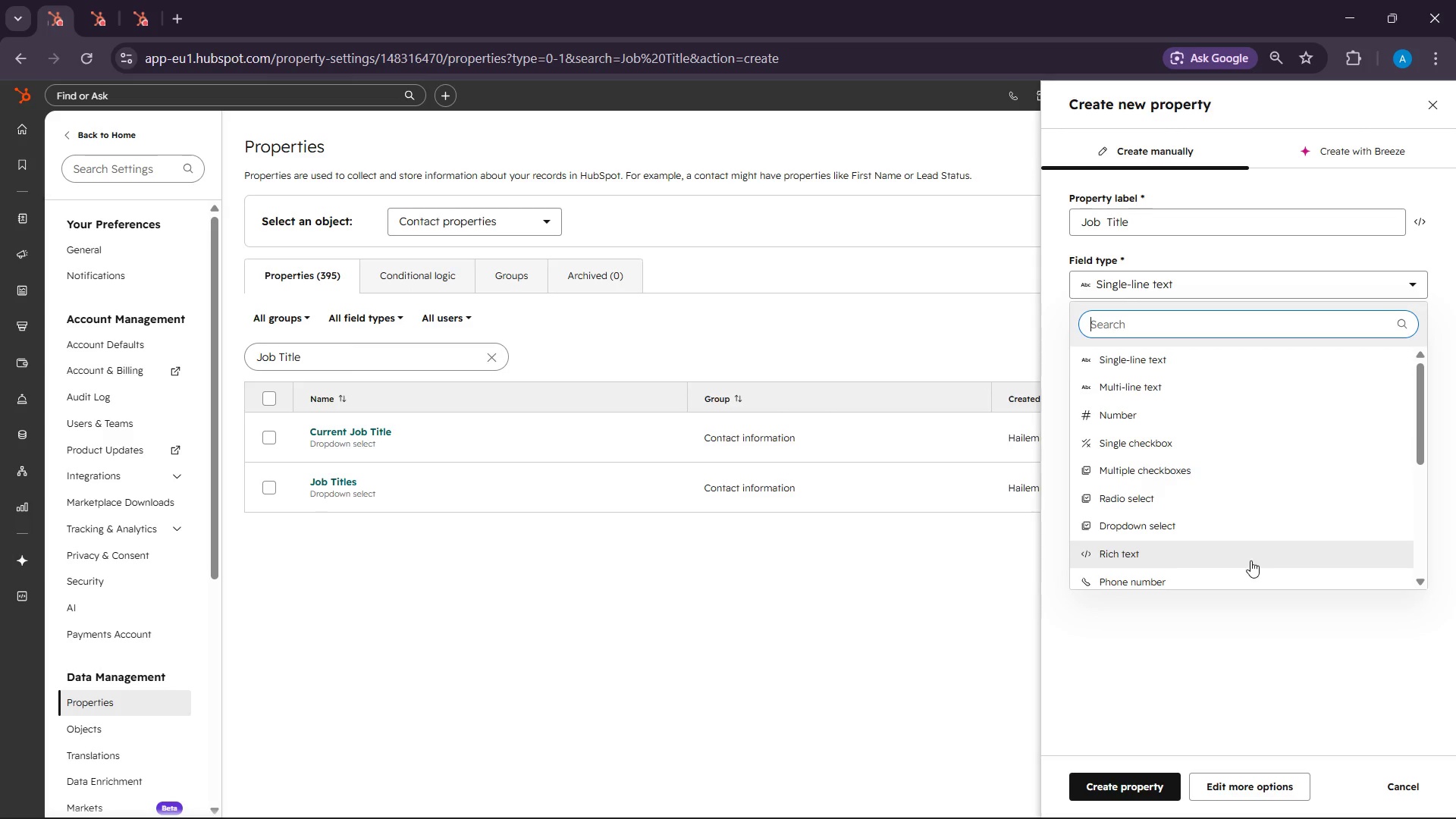 
left_click([1206, 526])
 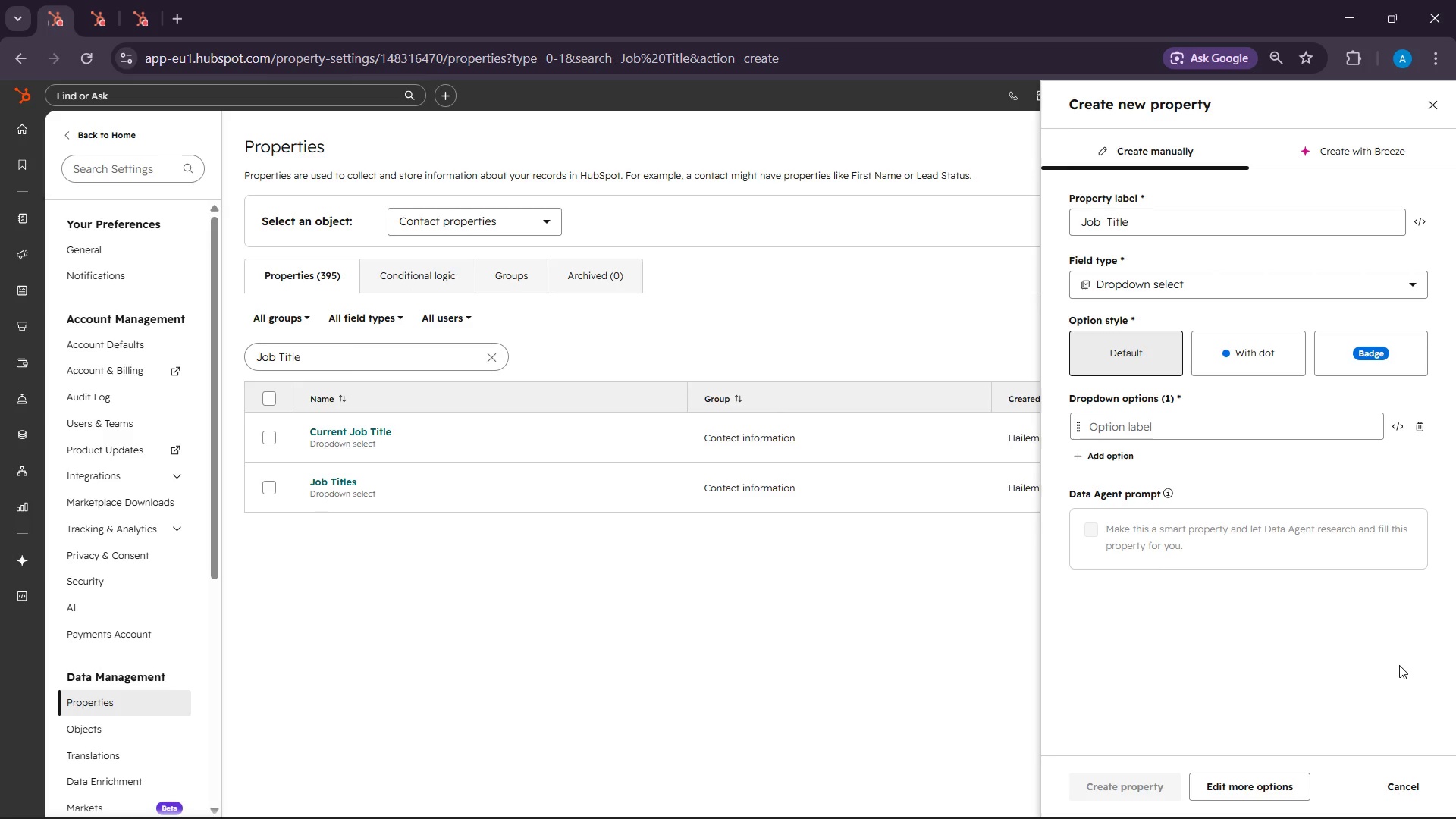 
wait(41.73)
 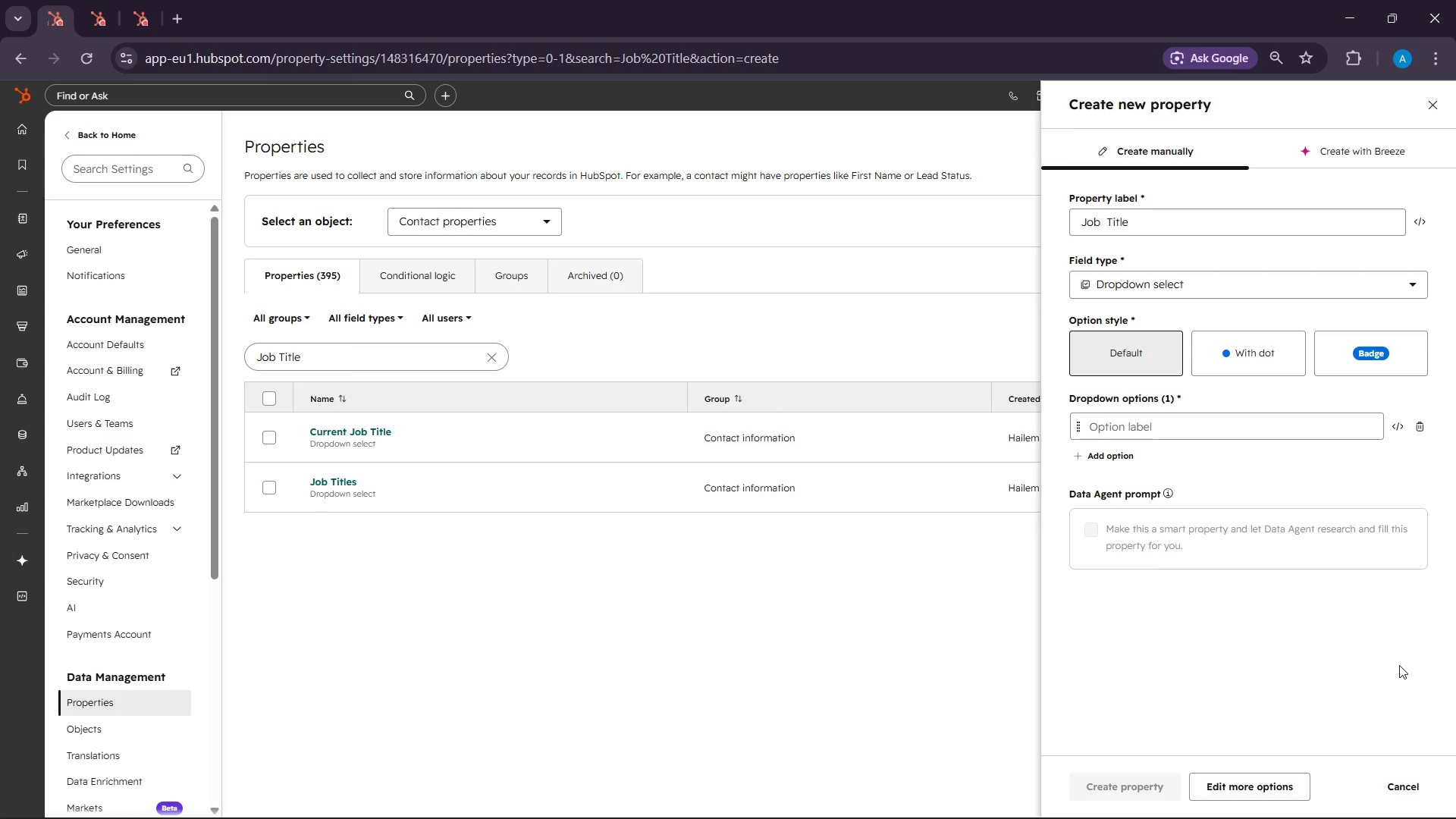 
left_click([1085, 802])
 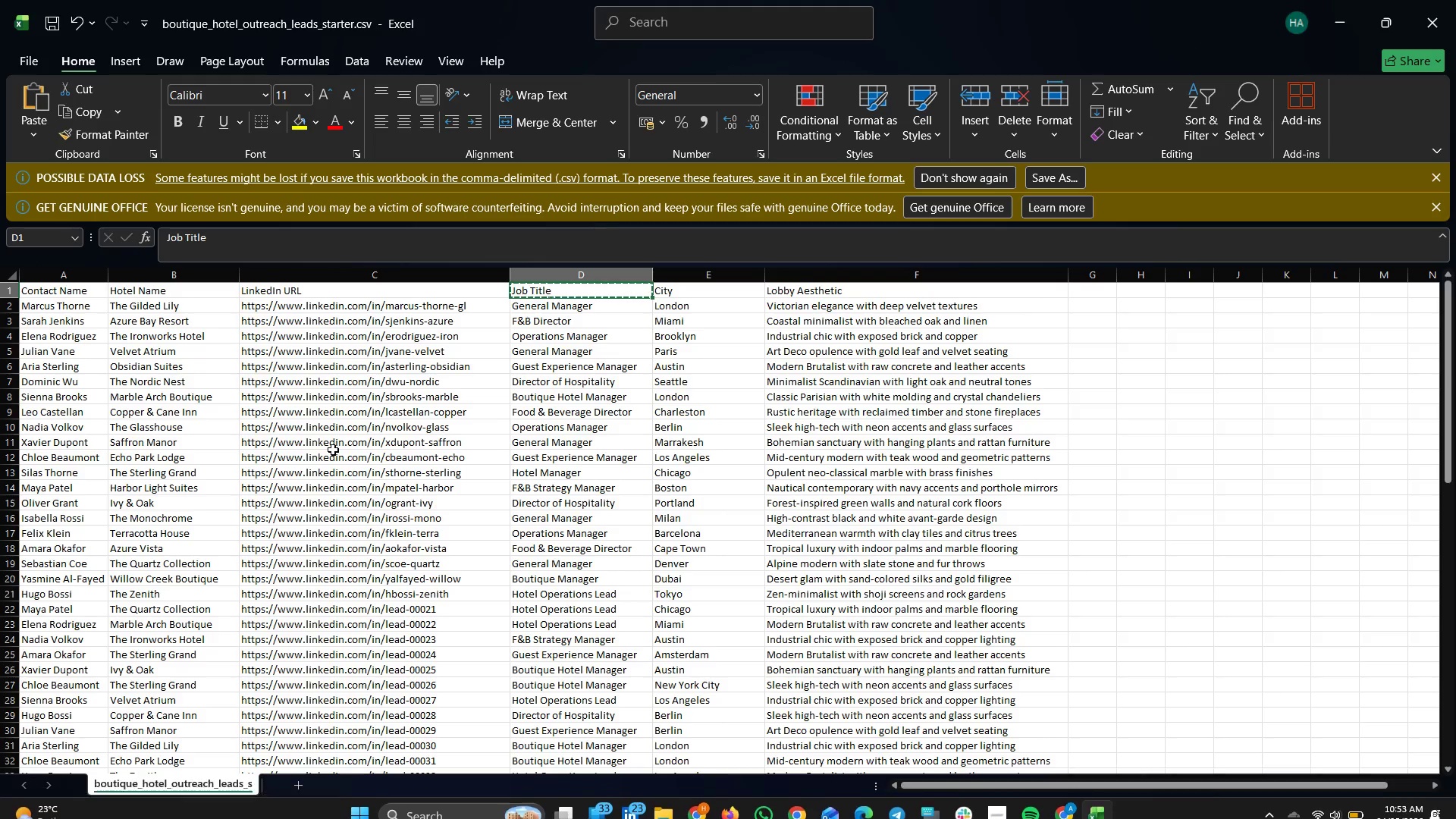 
scroll: coordinate [333, 441], scroll_direction: up, amount: 3.0
 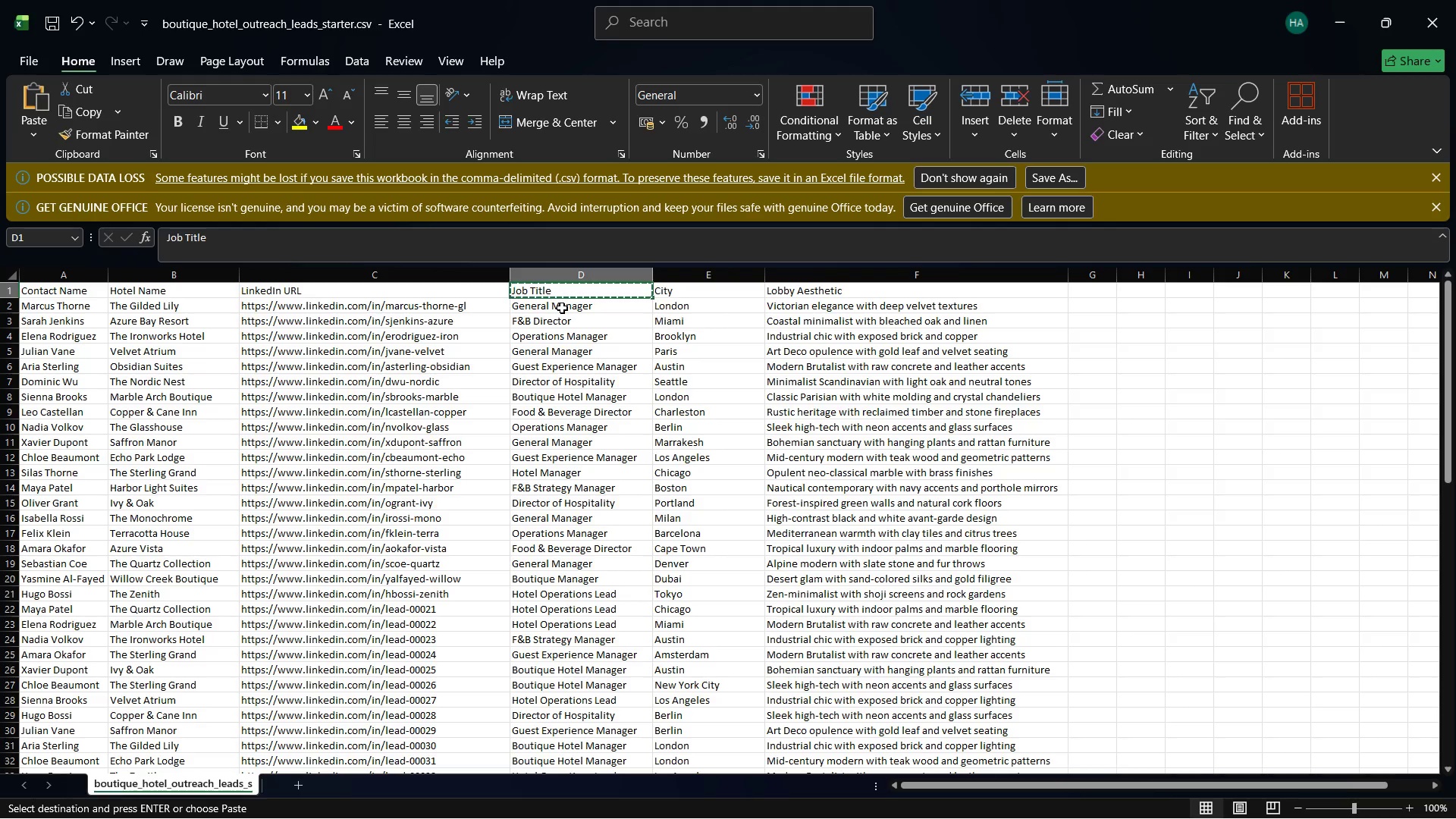 
left_click([562, 308])
 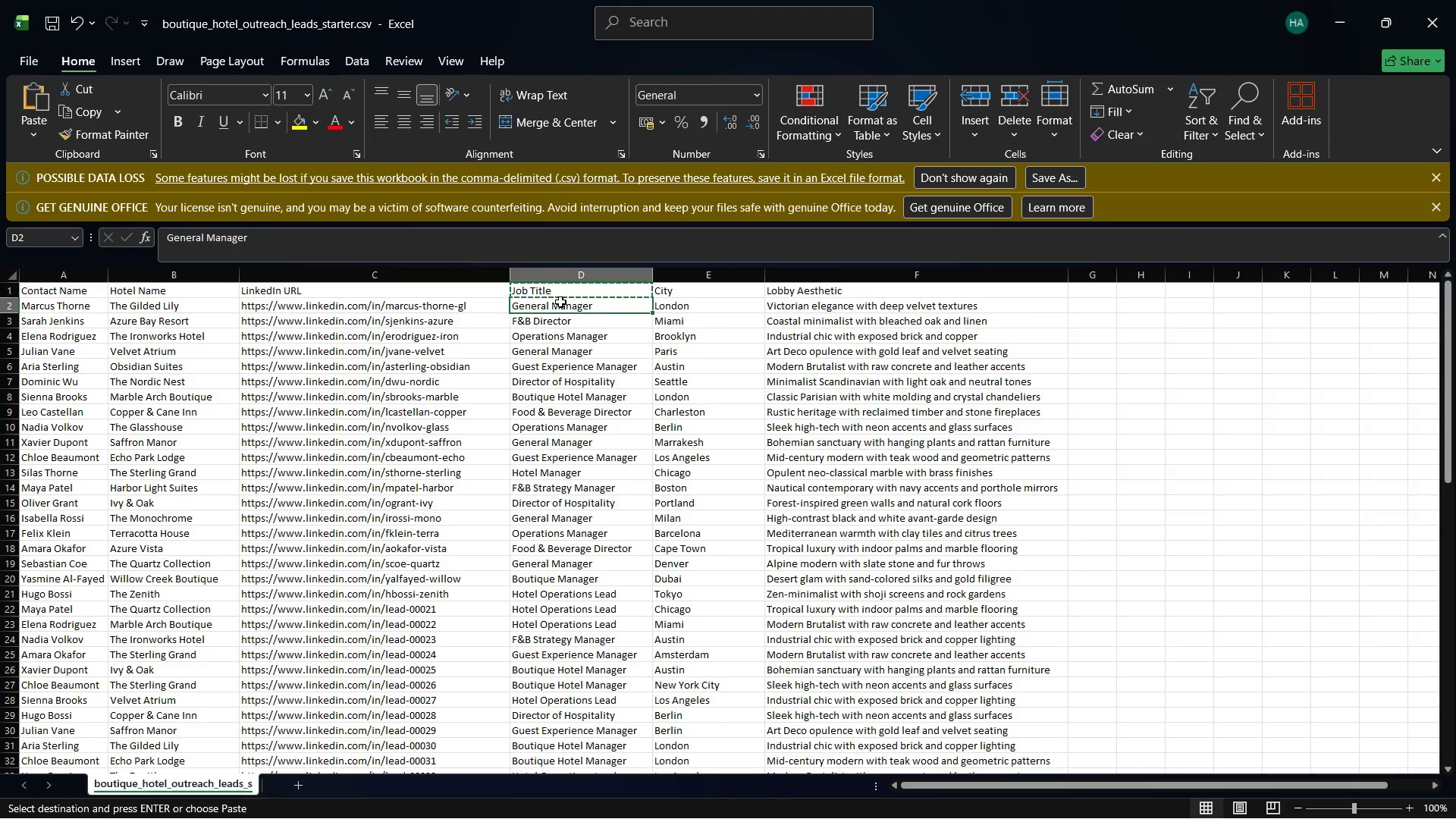 
right_click([560, 302])
 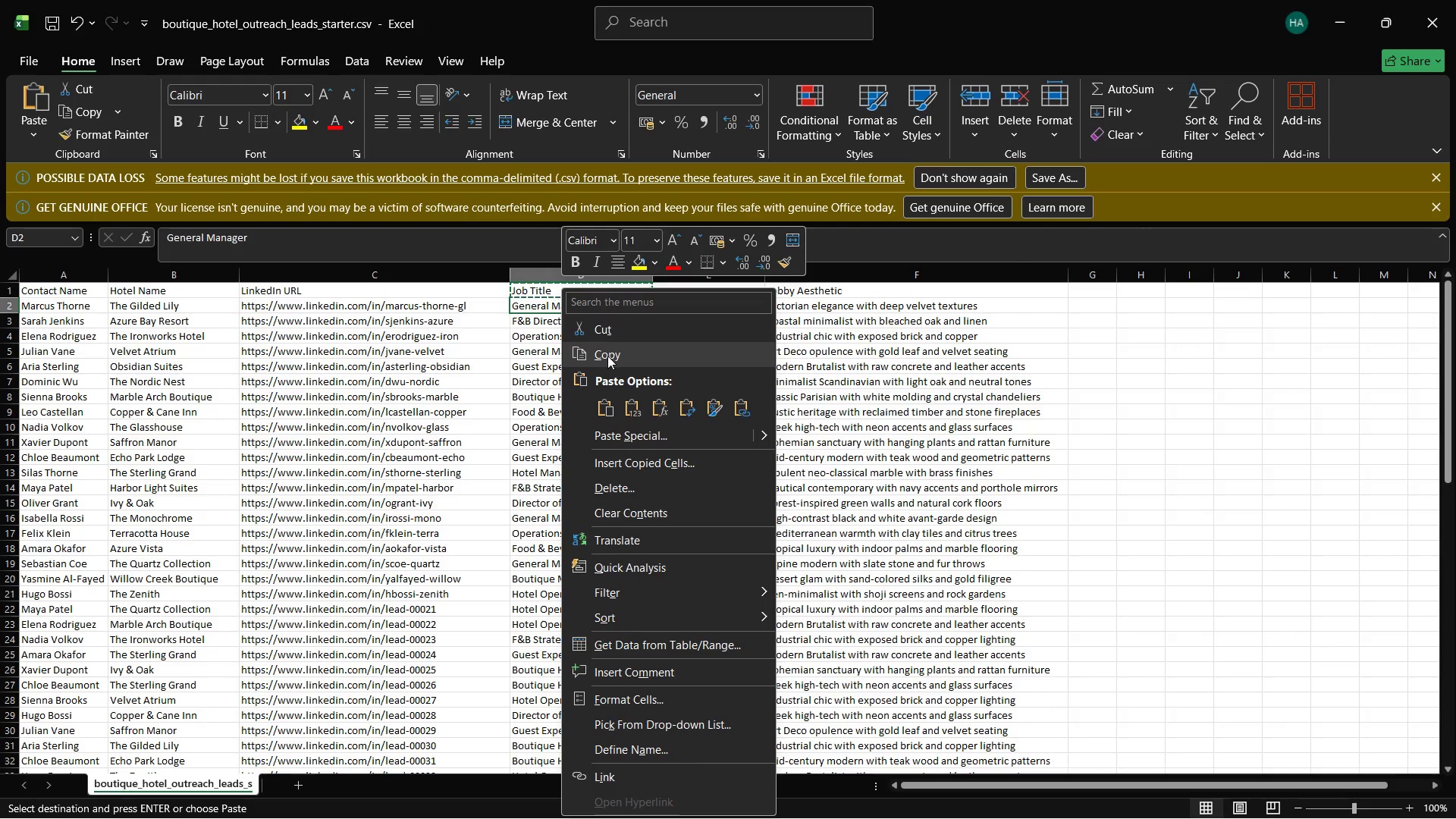 
left_click([608, 358])
 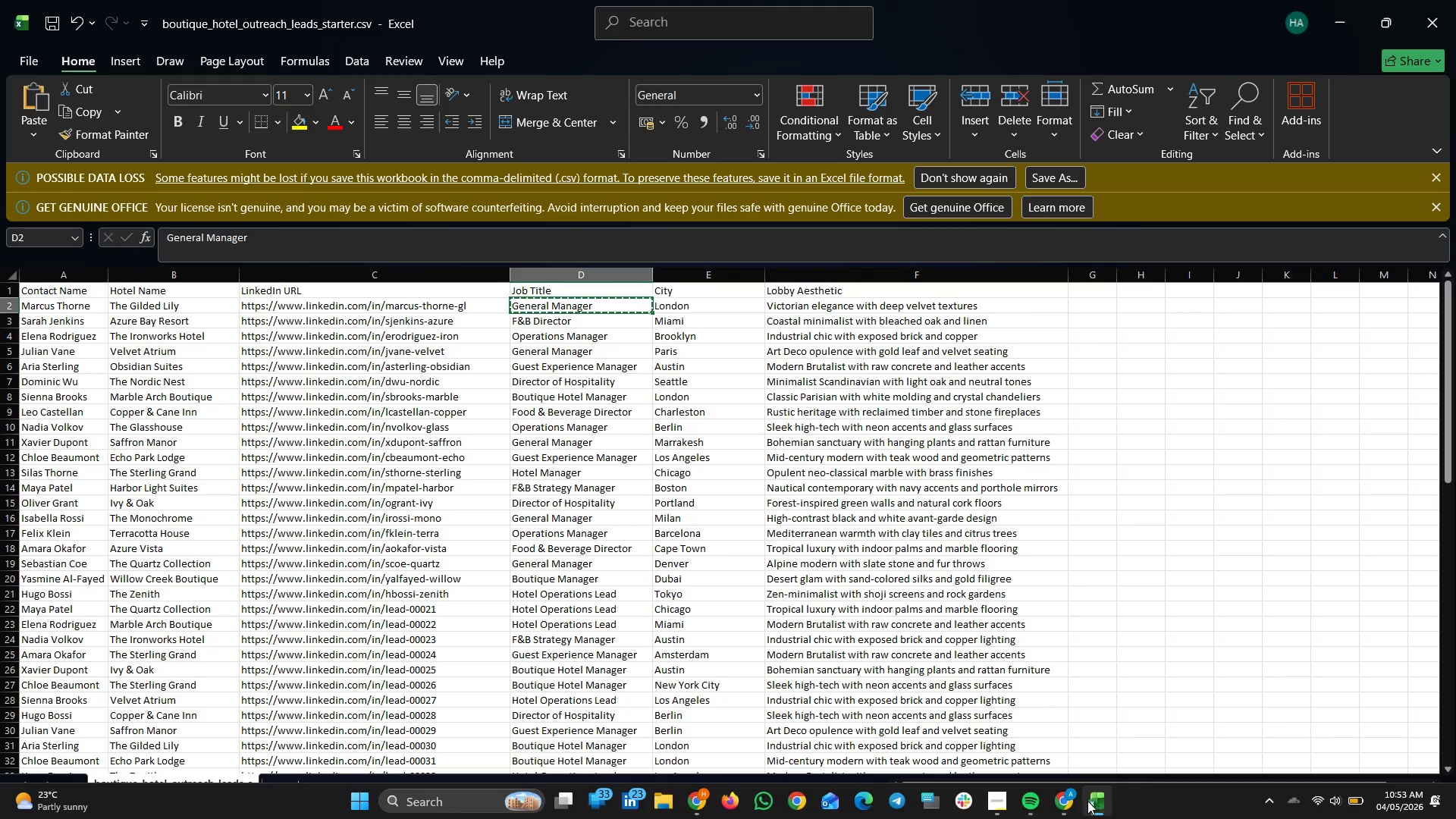 
left_click([1069, 801])
 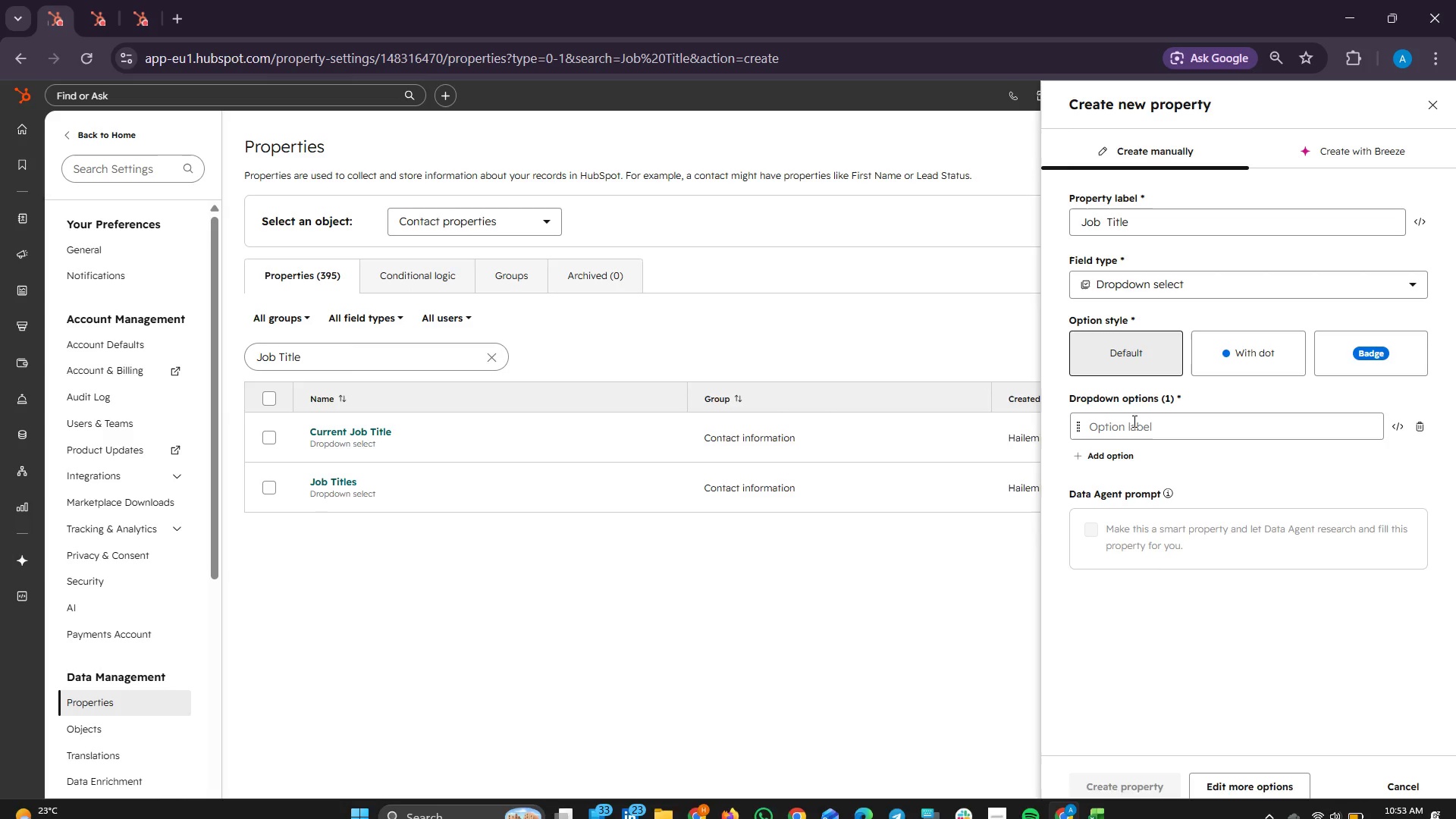 
right_click([1131, 416])
 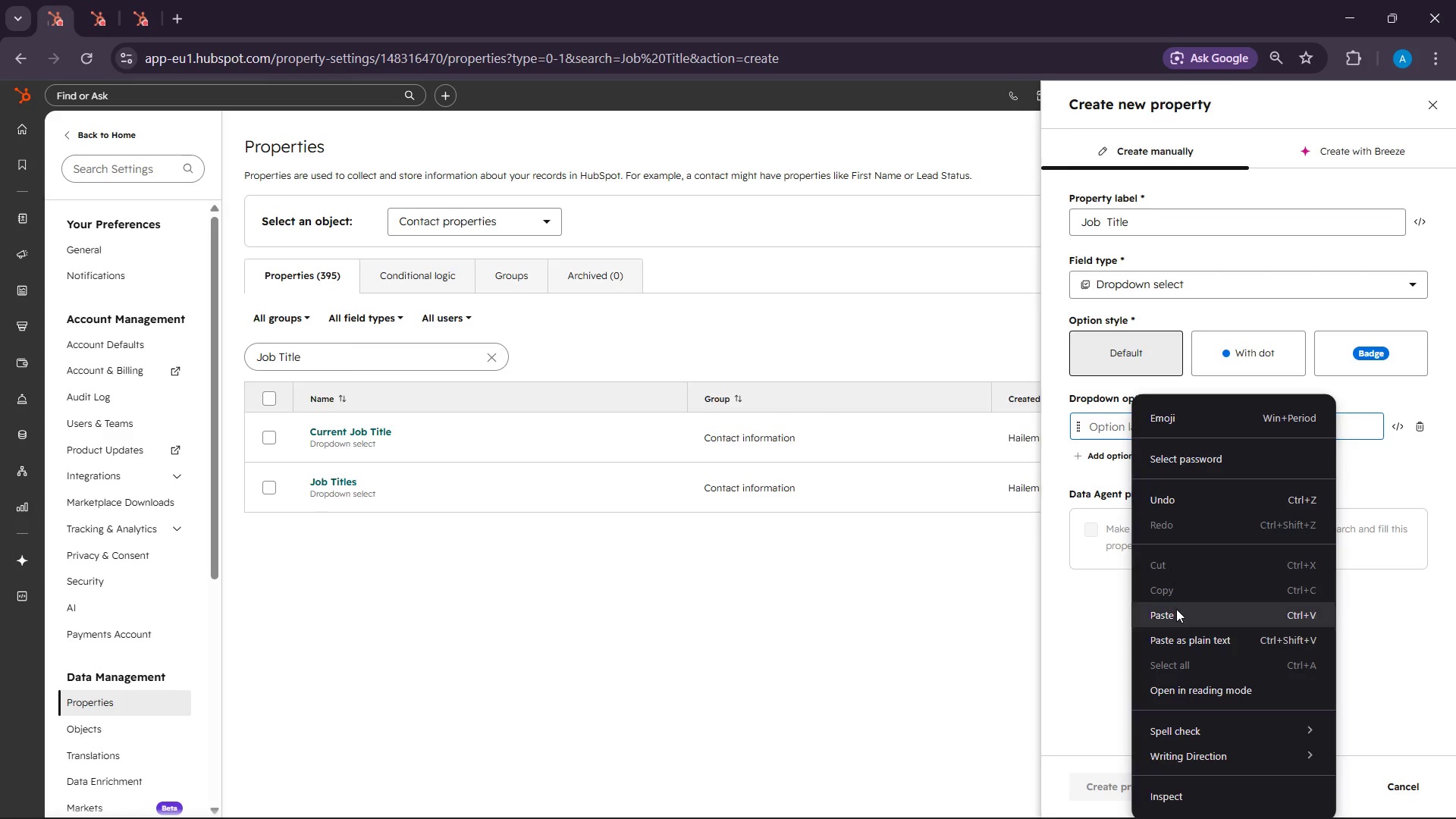 
left_click([1176, 611])
 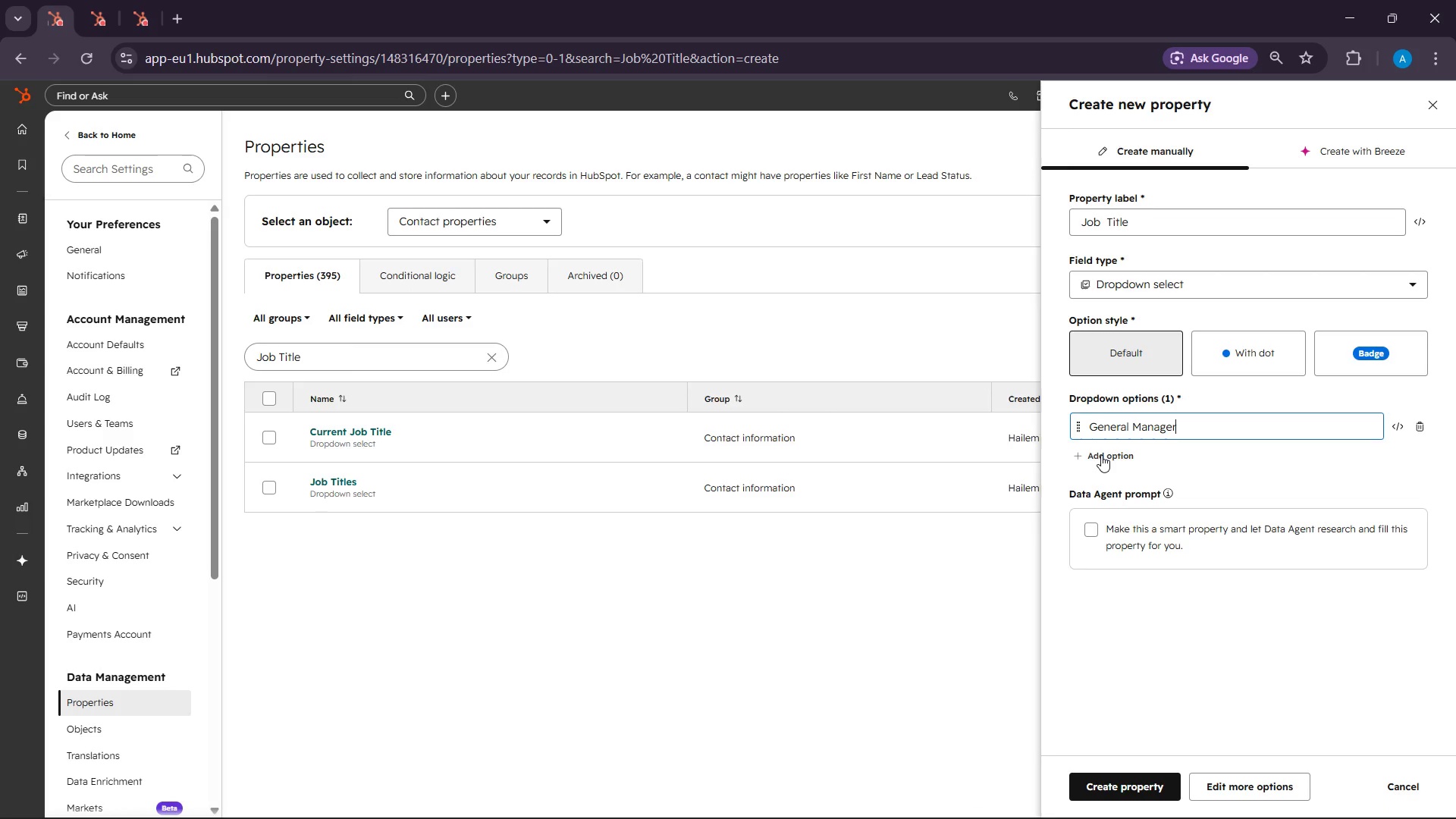 
left_click([1101, 455])
 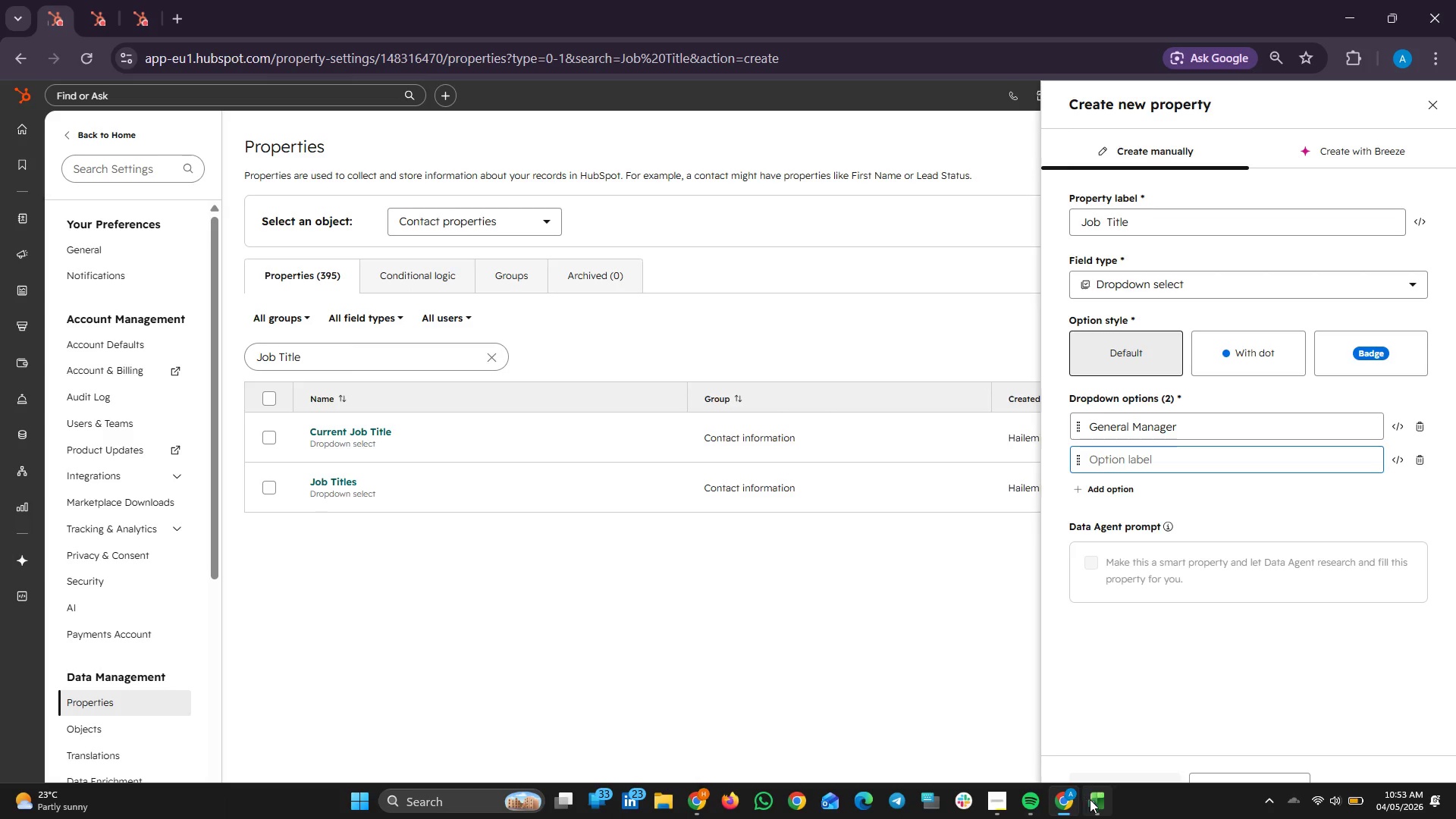 
left_click([1097, 805])
 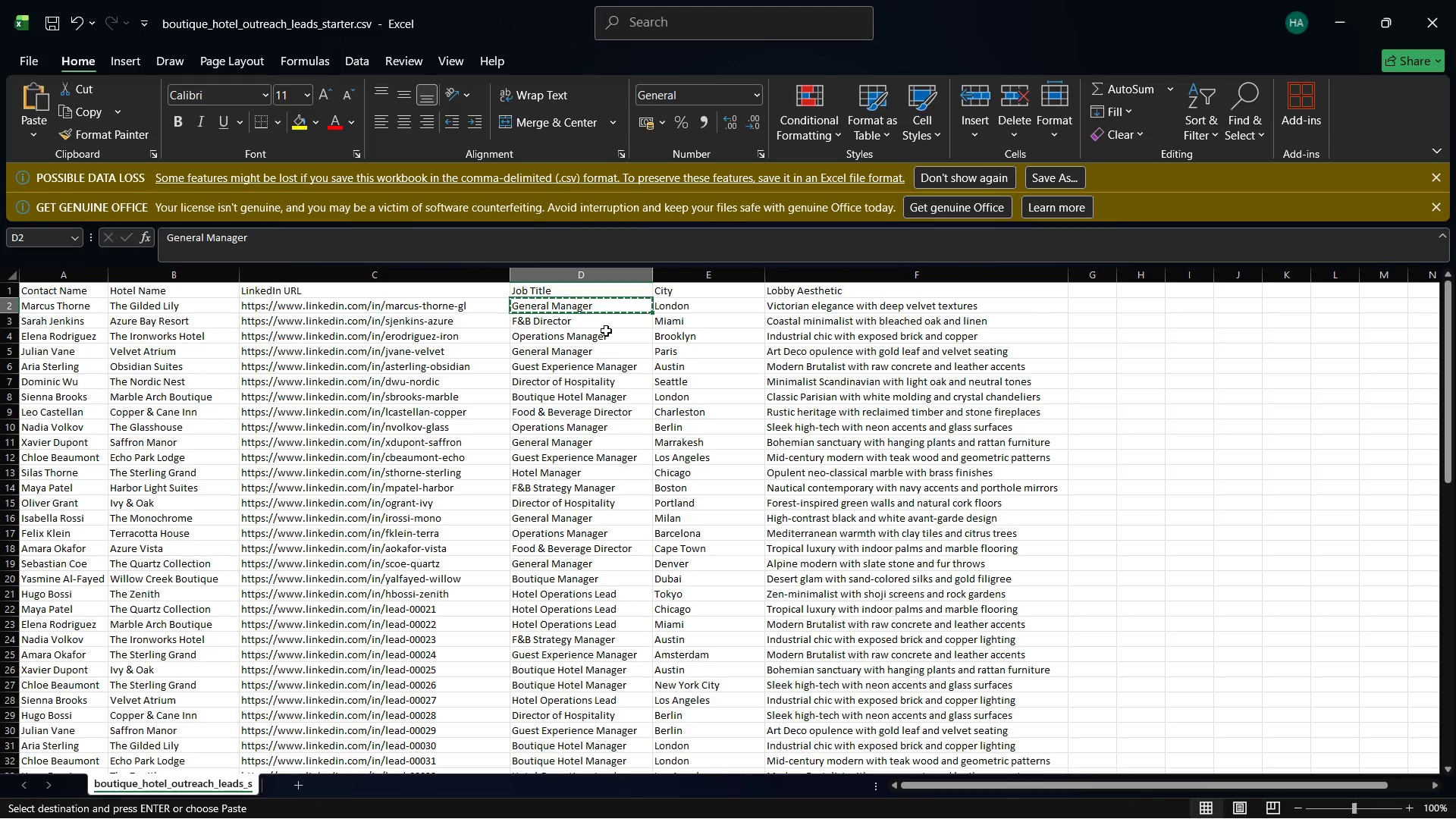 
left_click([603, 328])
 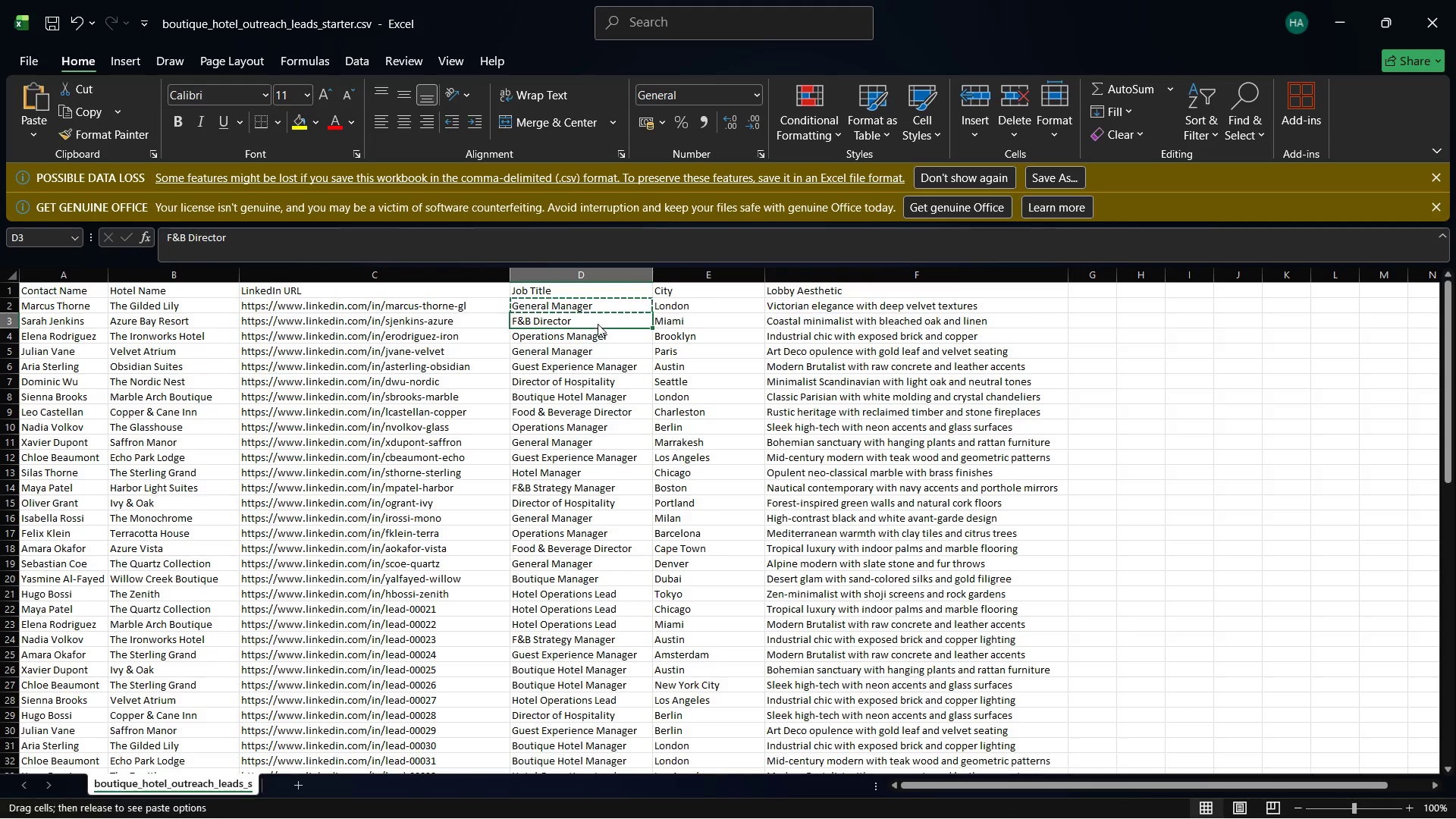 
right_click([598, 324])
 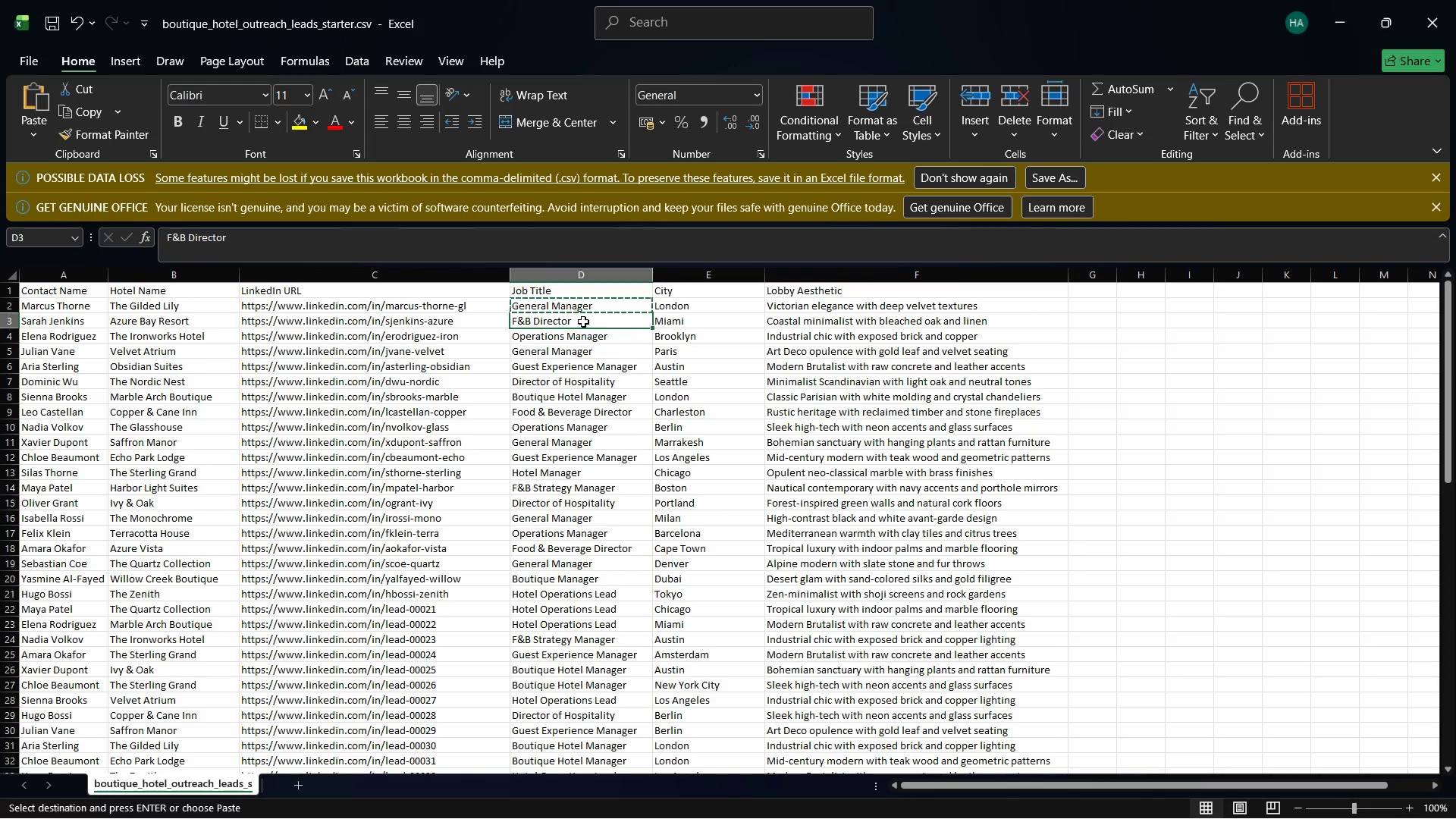 
right_click([583, 322])
 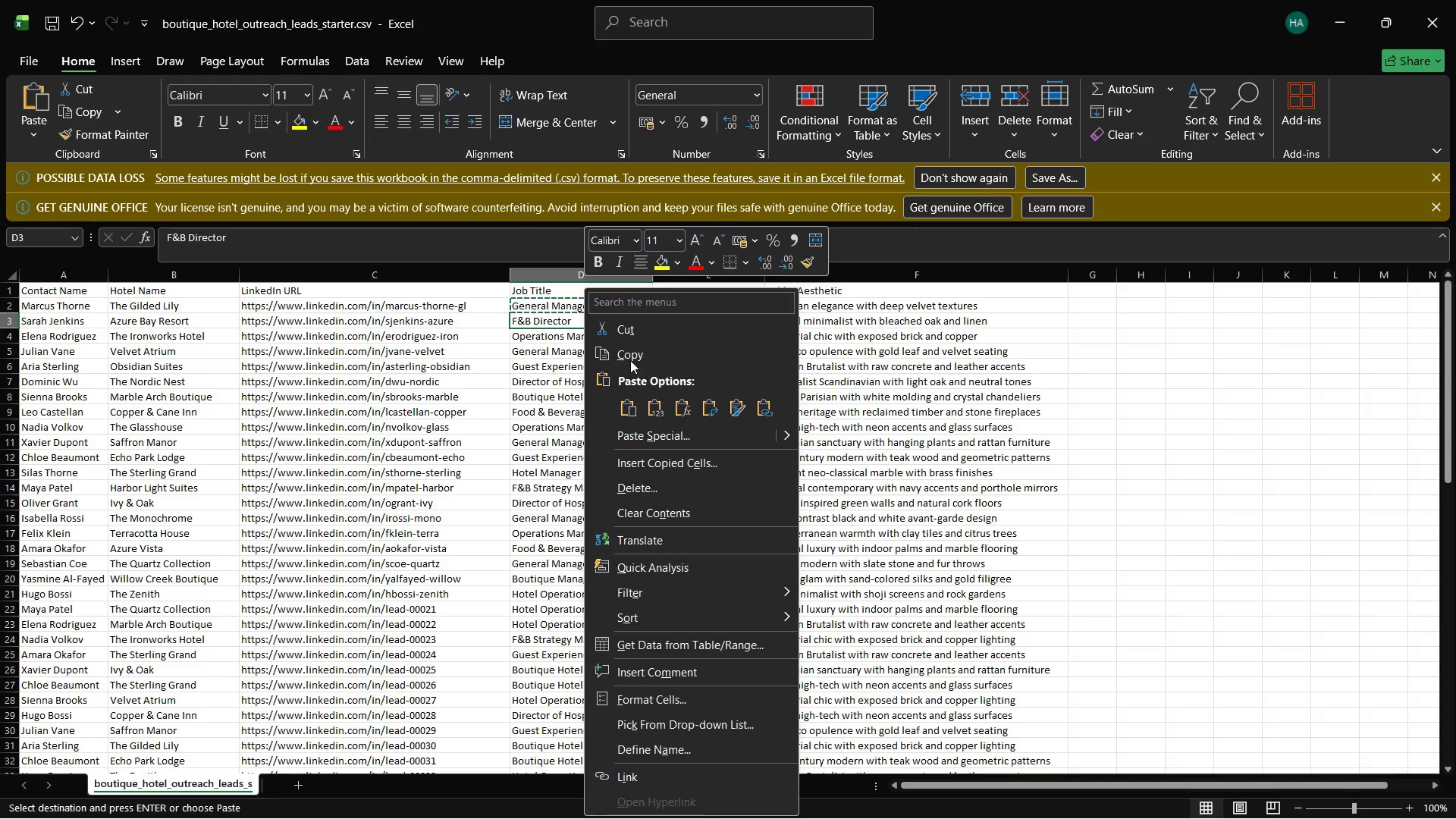 
left_click([629, 357])
 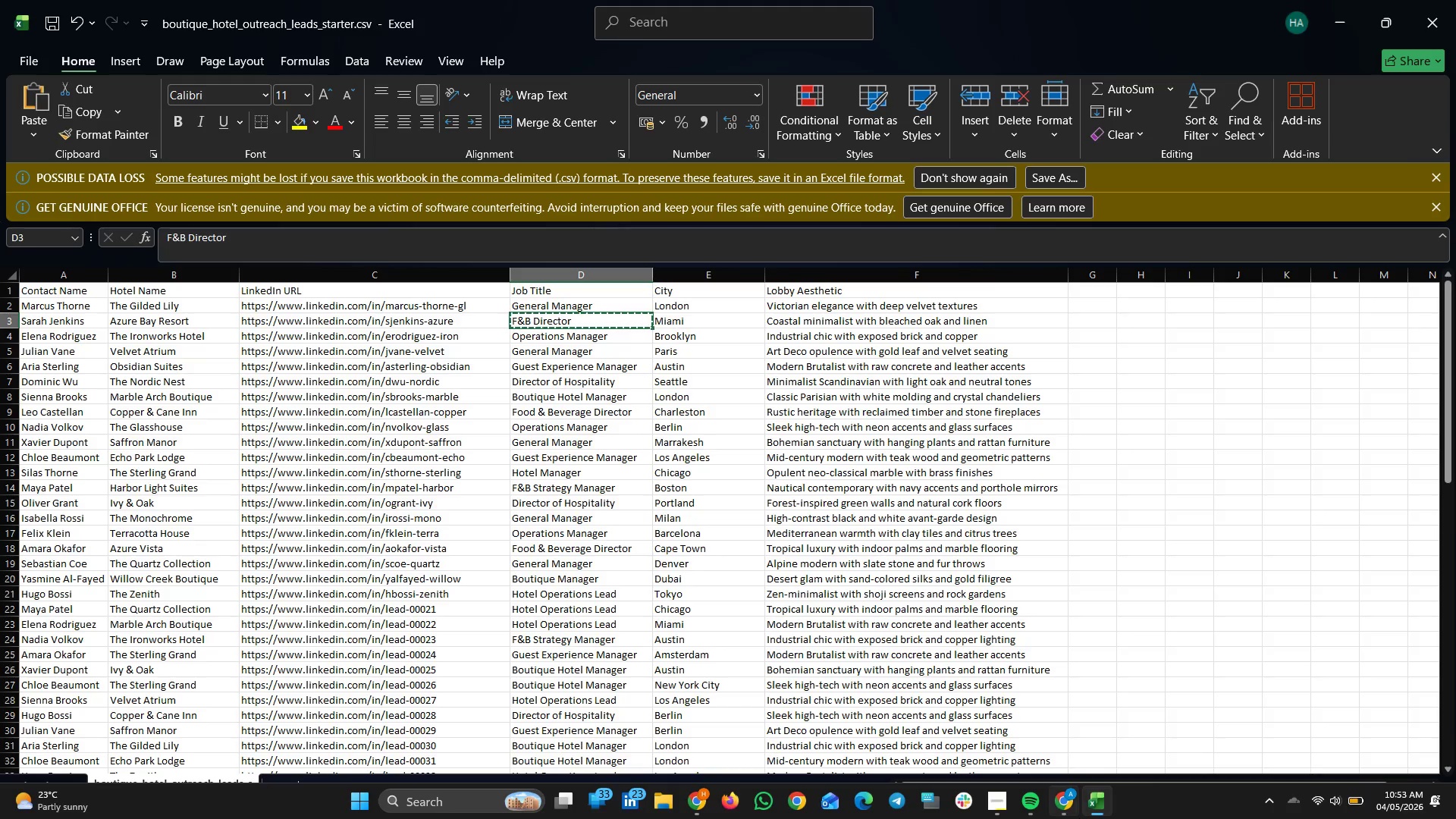 
left_click([1084, 807])
 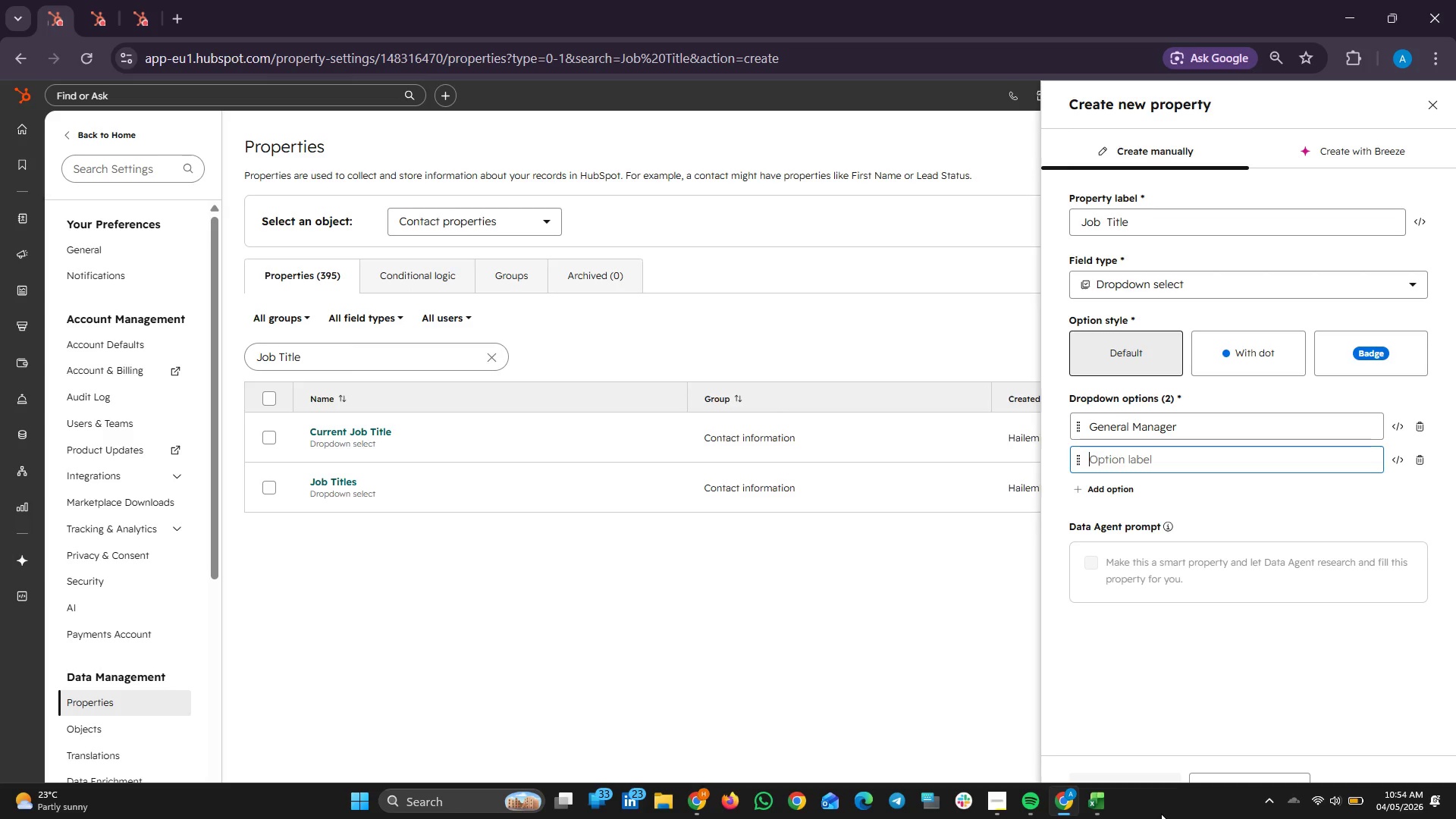 
wait(31.83)
 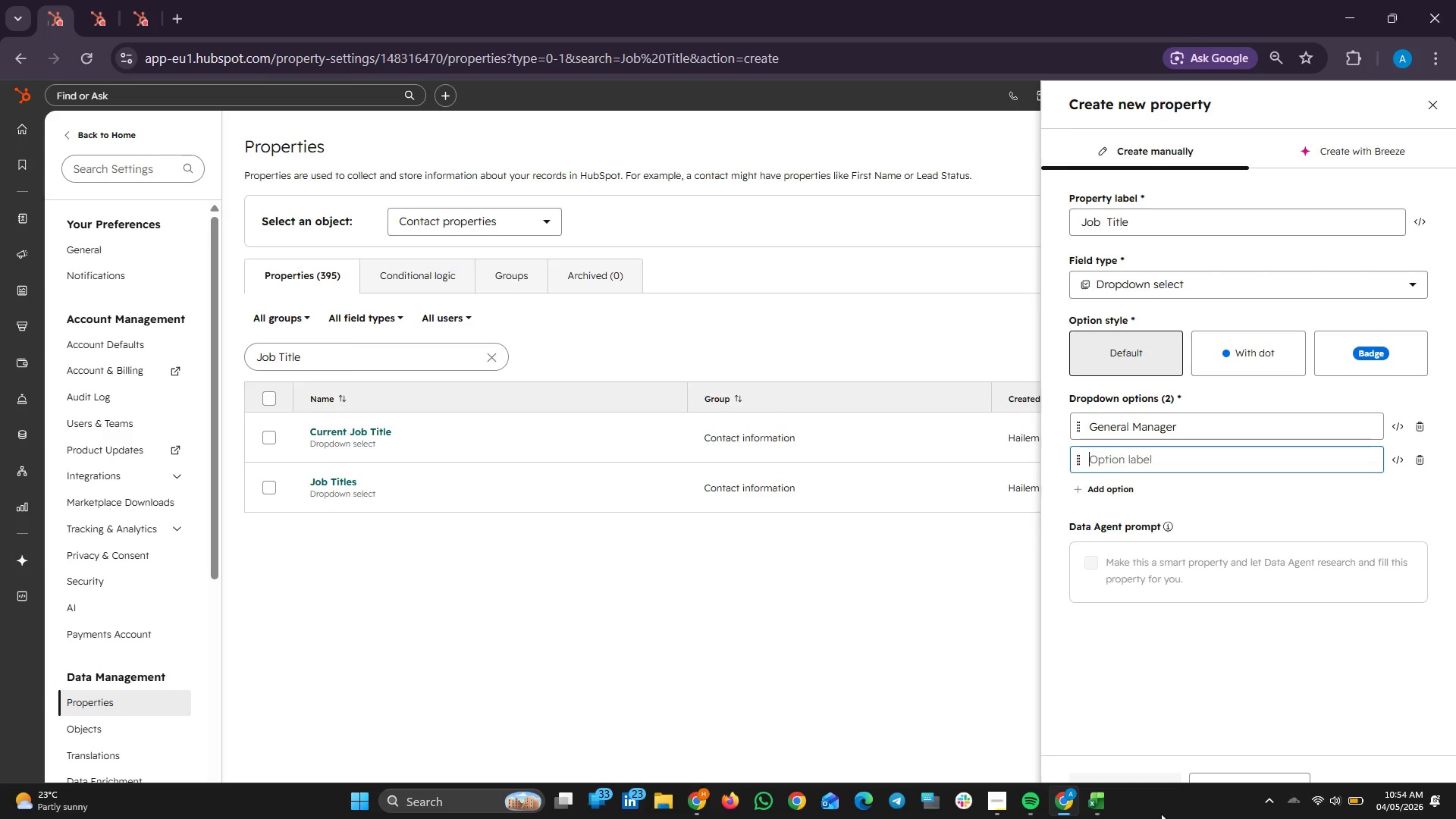 
key(Control+ControlLeft)
 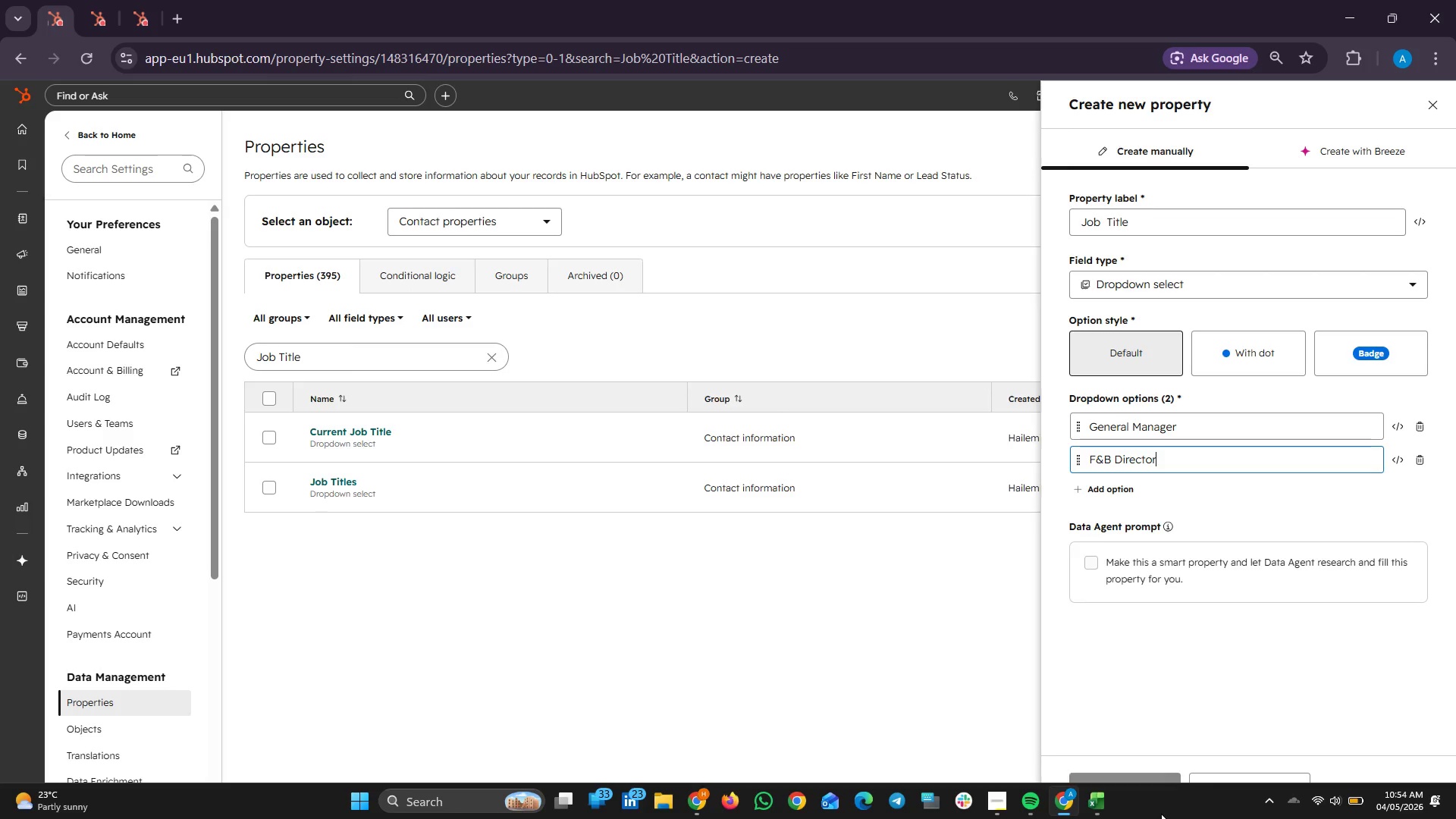 
key(Control+V)
 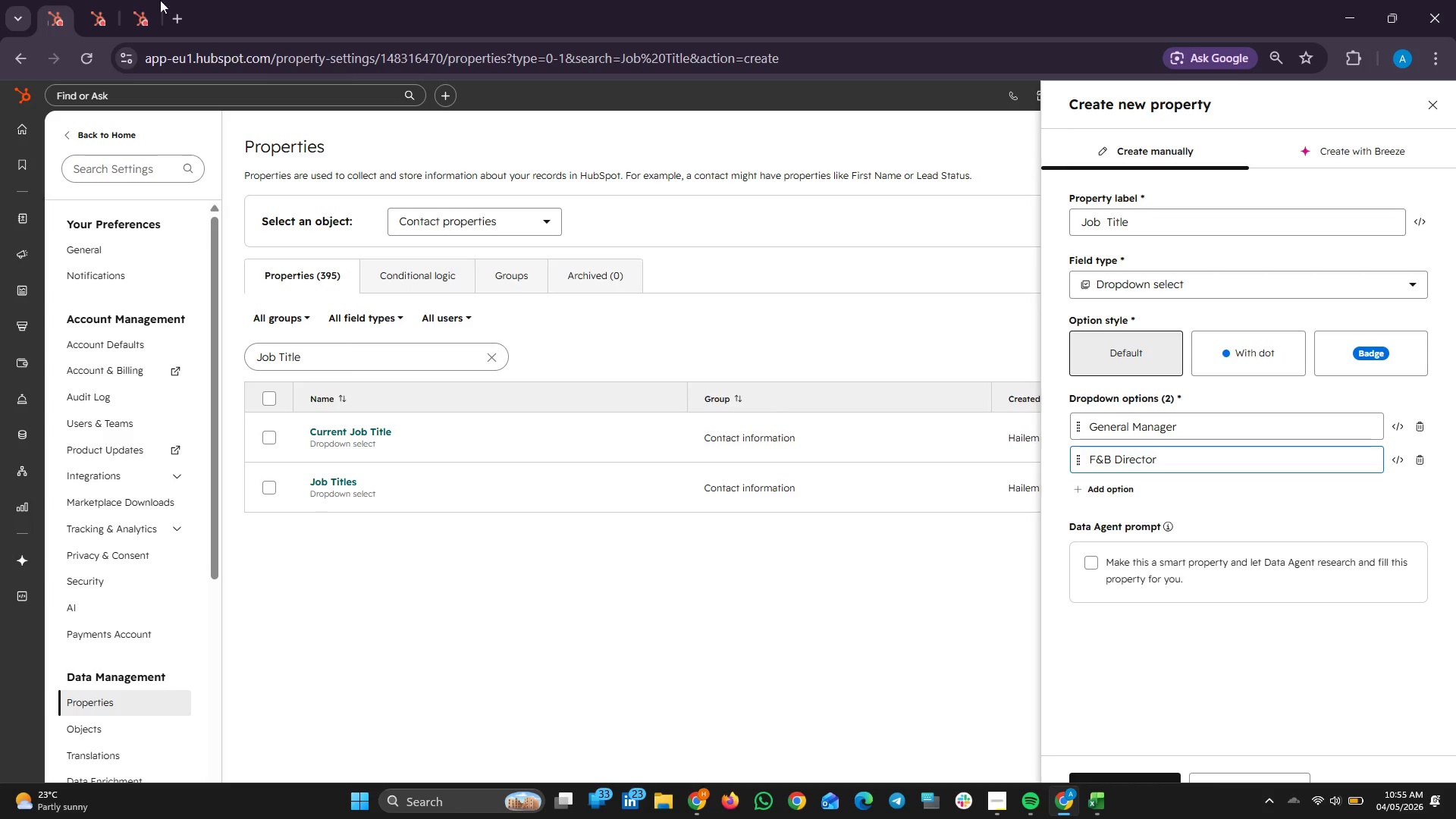 
wait(58.8)
 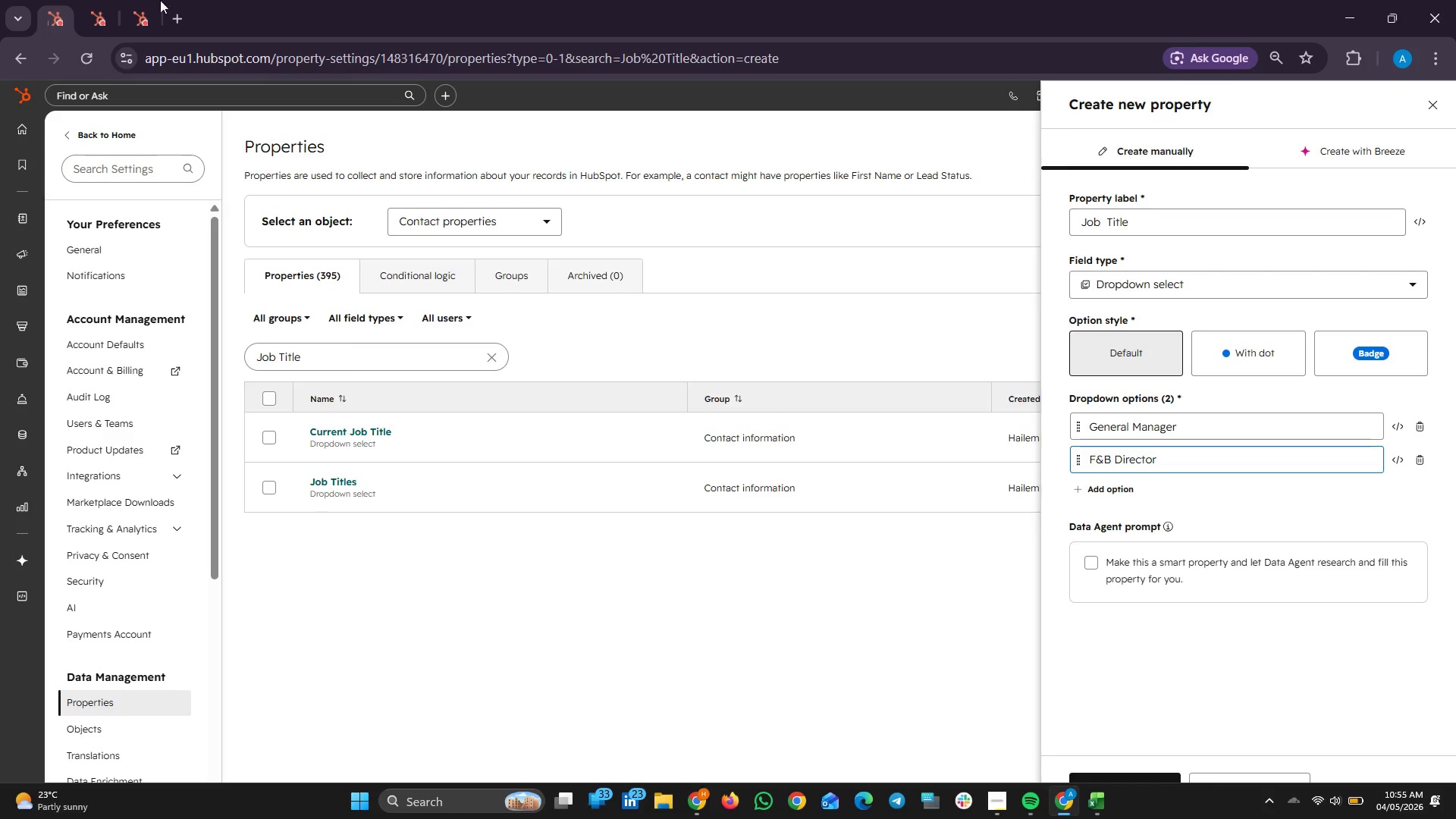 
left_click([566, 336])
 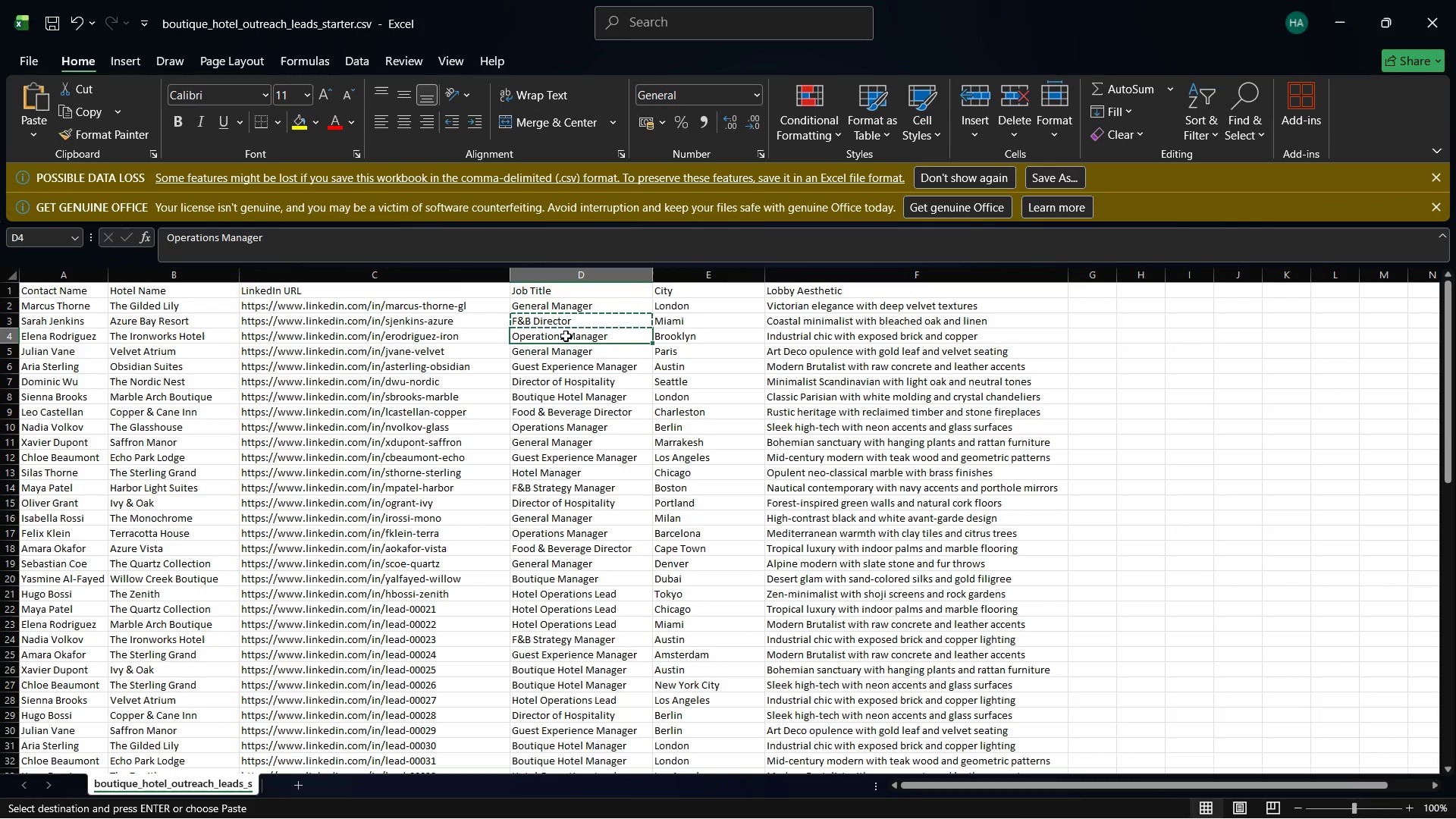 
key(Control+ControlLeft)
 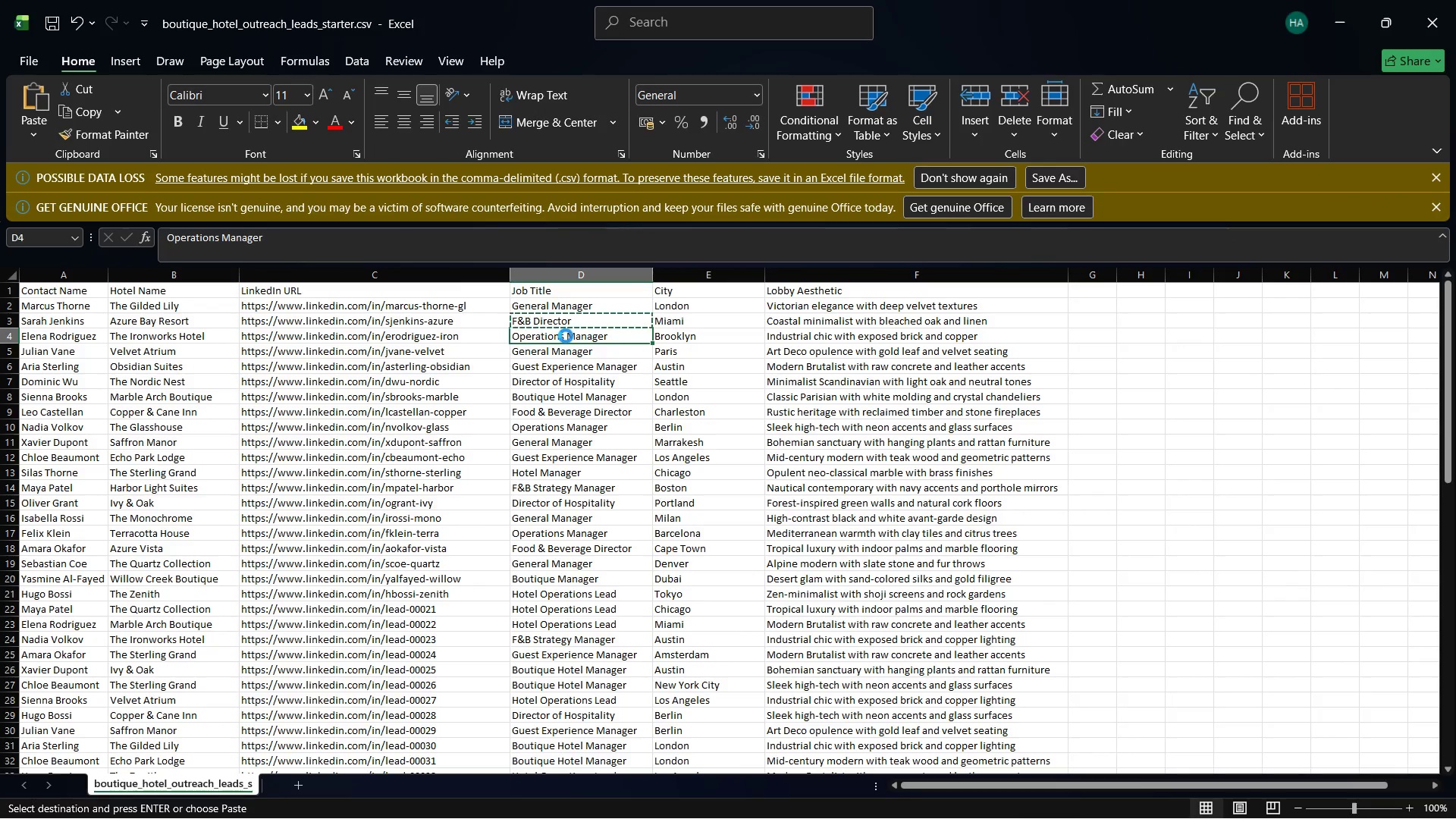 
key(Control+C)
 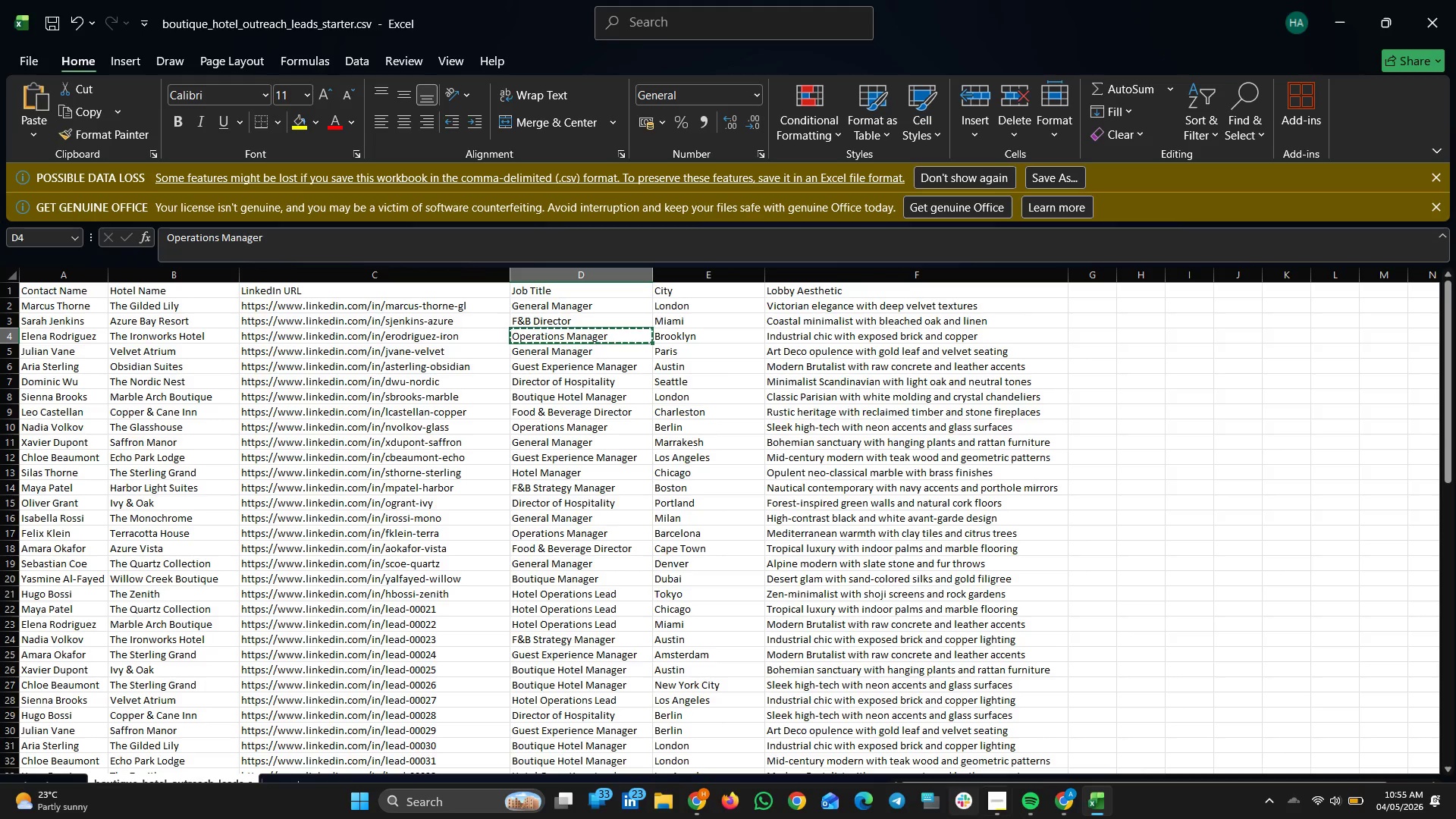 
left_click([1061, 812])
 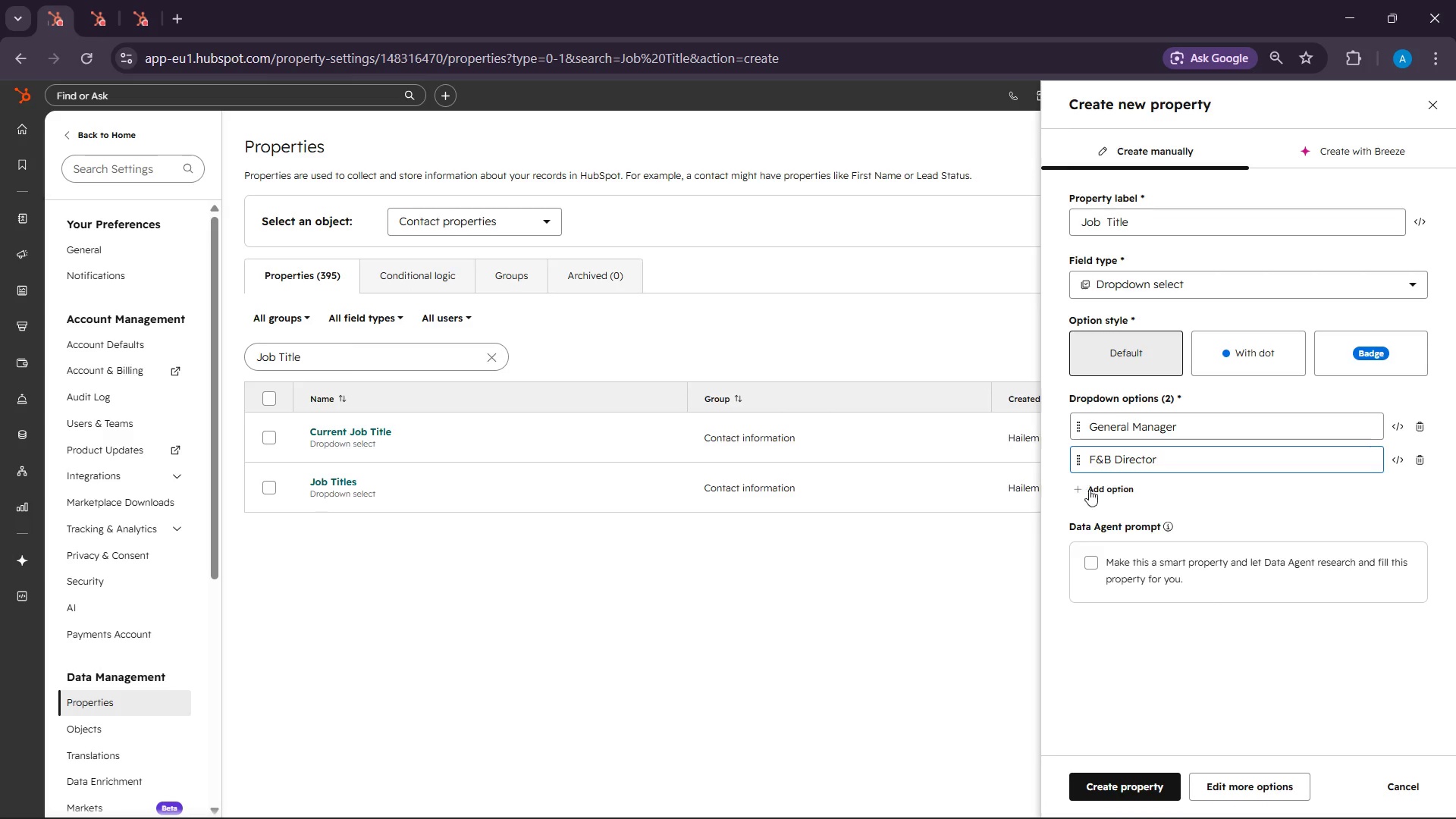 
left_click([1098, 488])
 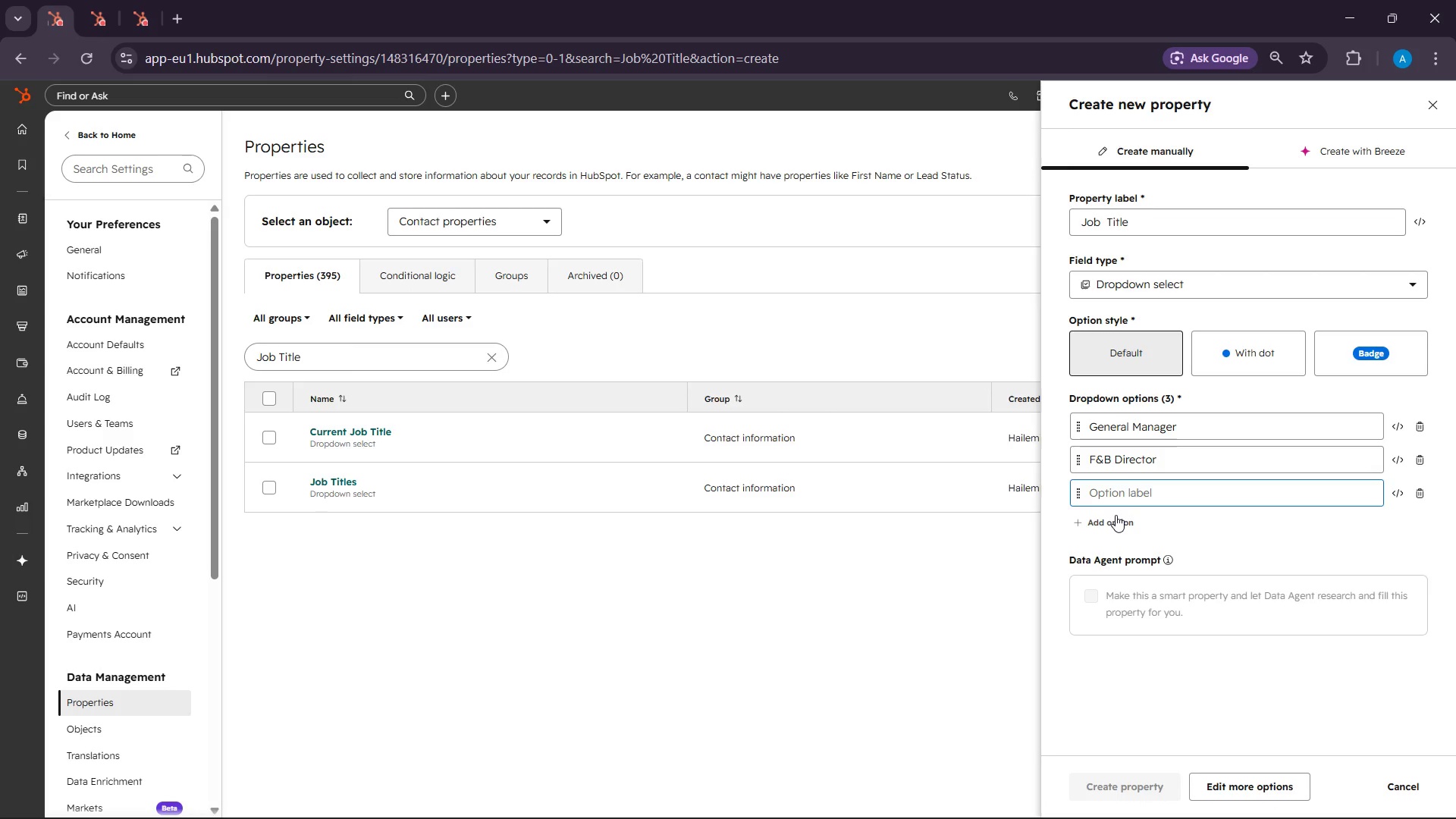 
key(Control+V)
 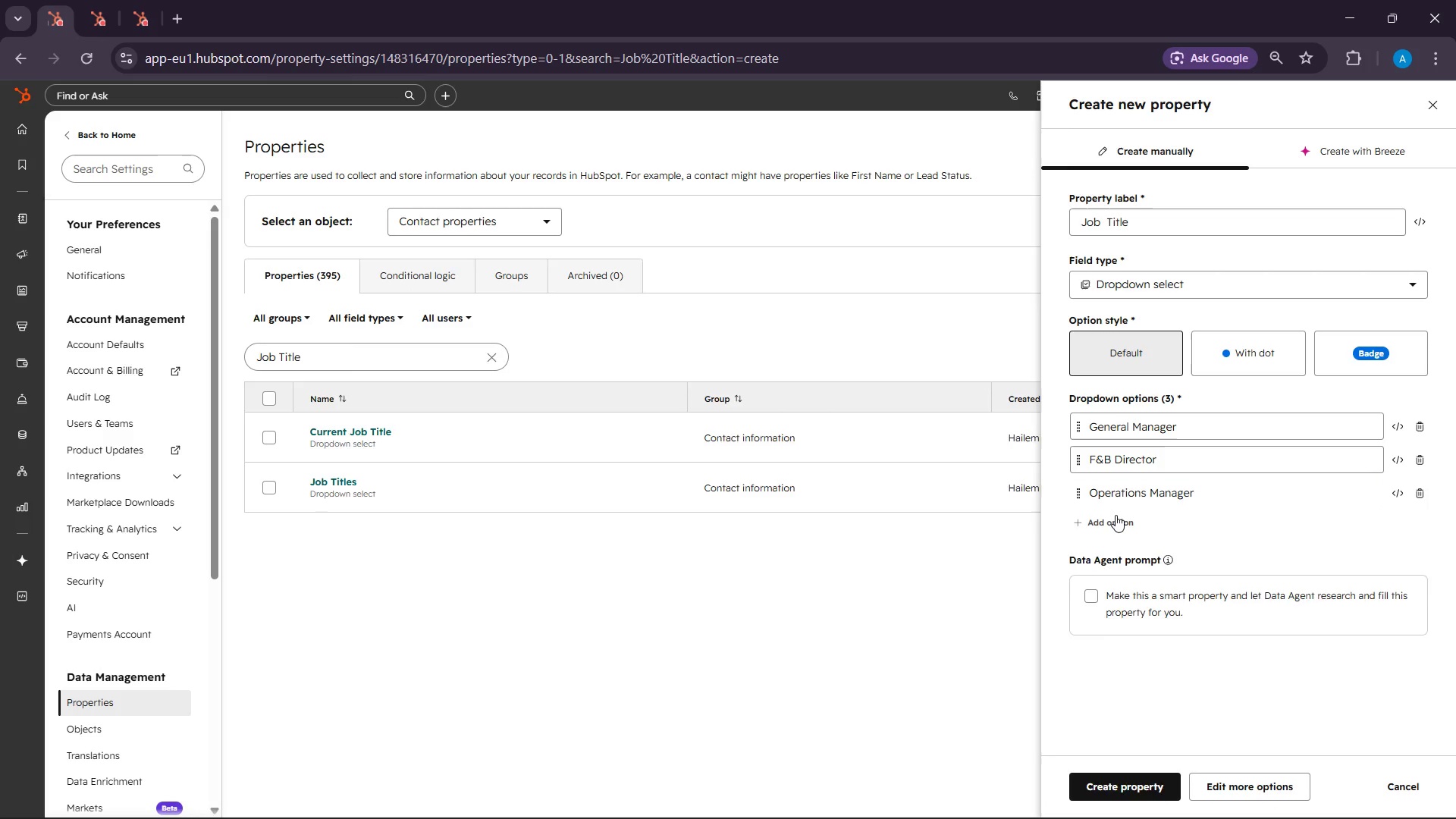 
left_click([1116, 515])
 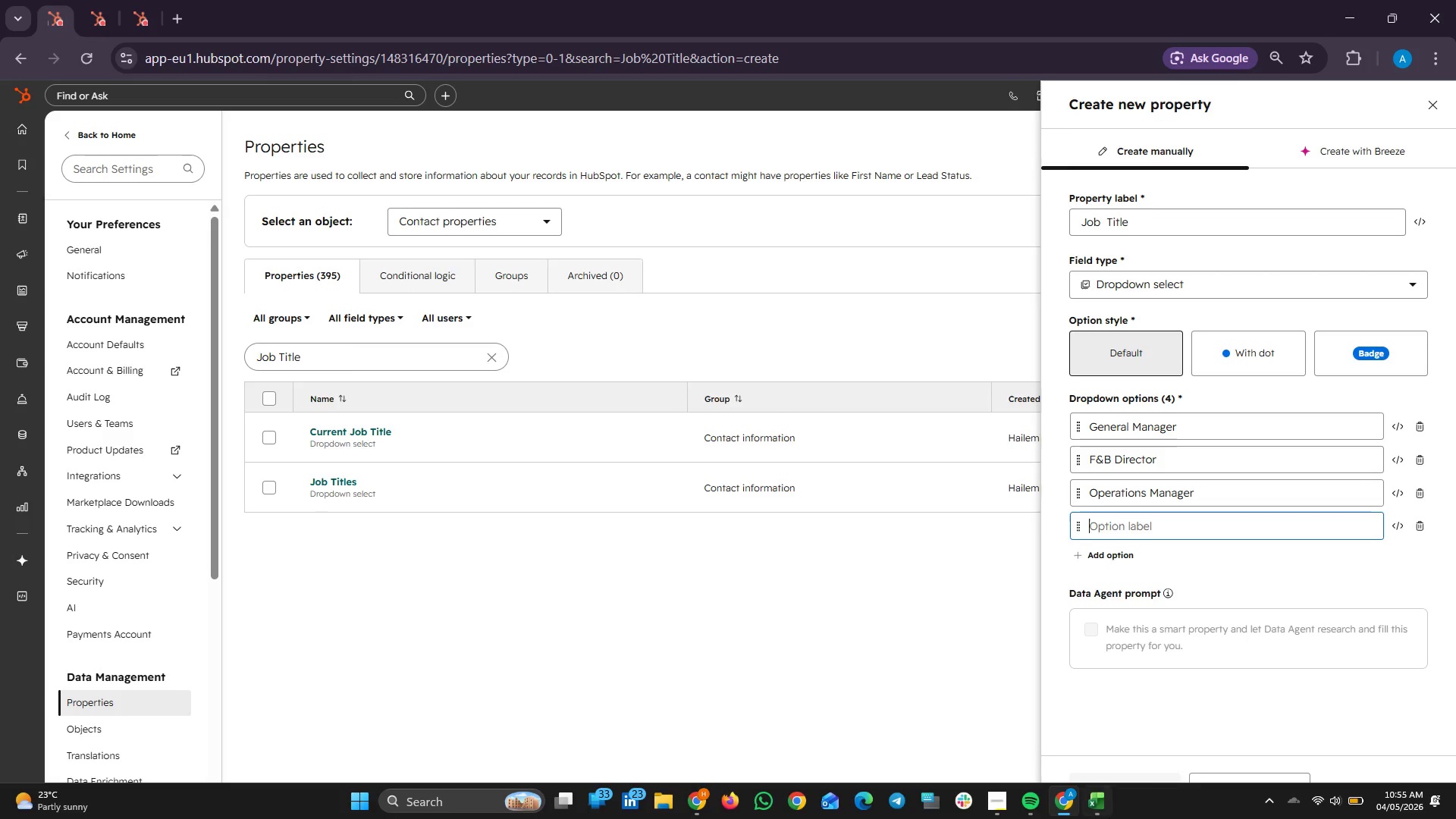 
left_click([1091, 791])
 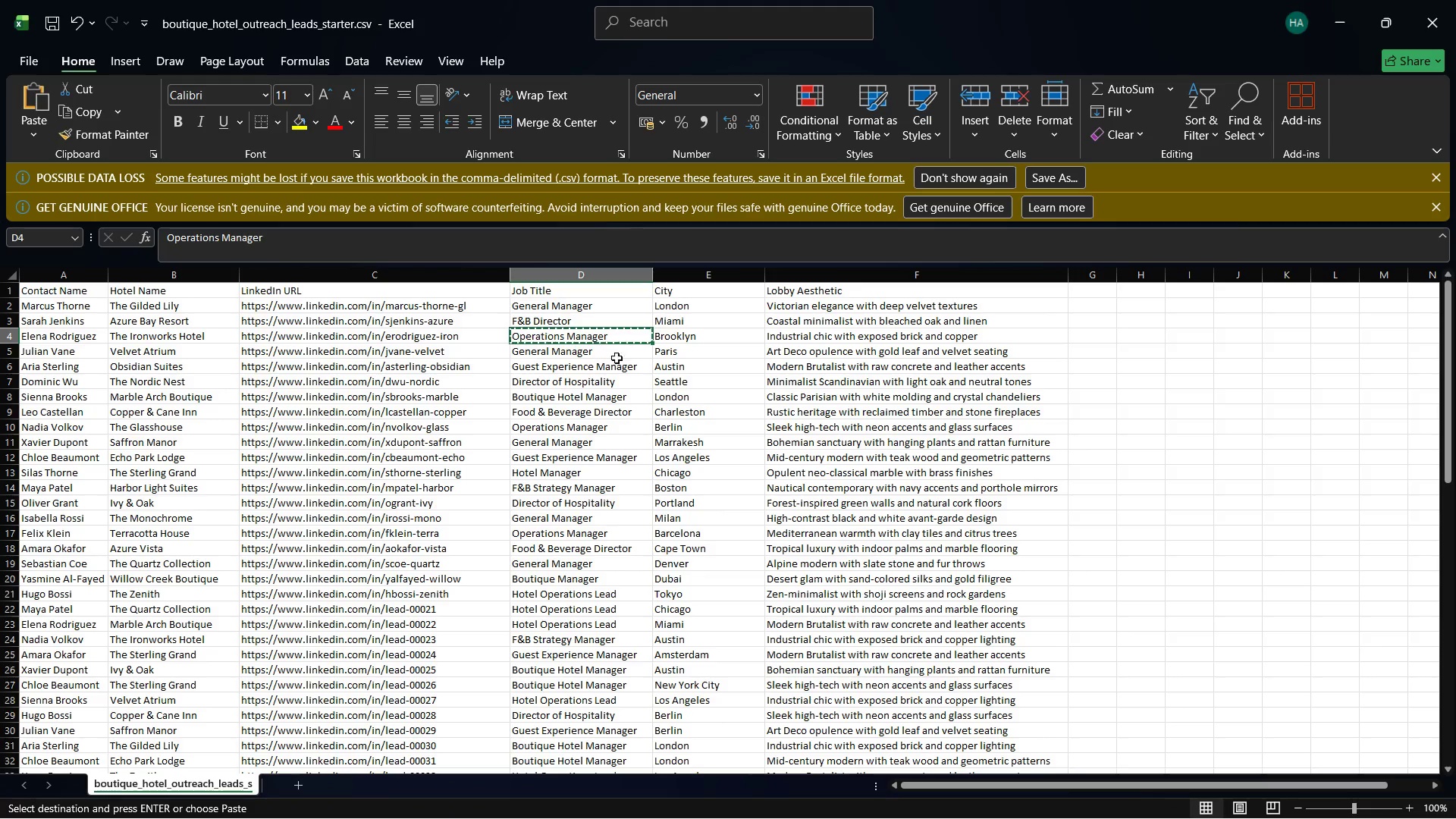 
left_click([617, 349])
 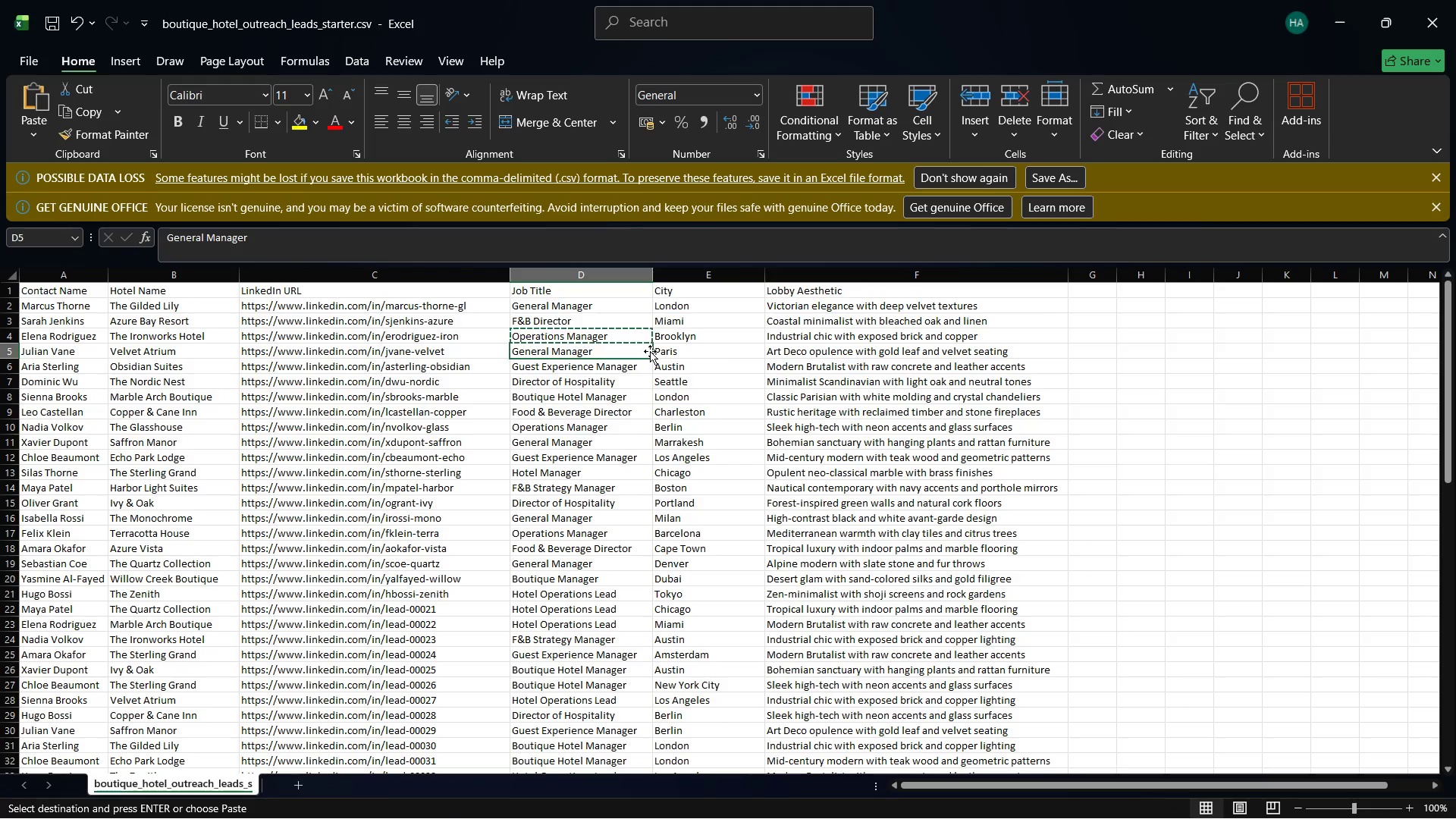 
key(Control+ControlLeft)
 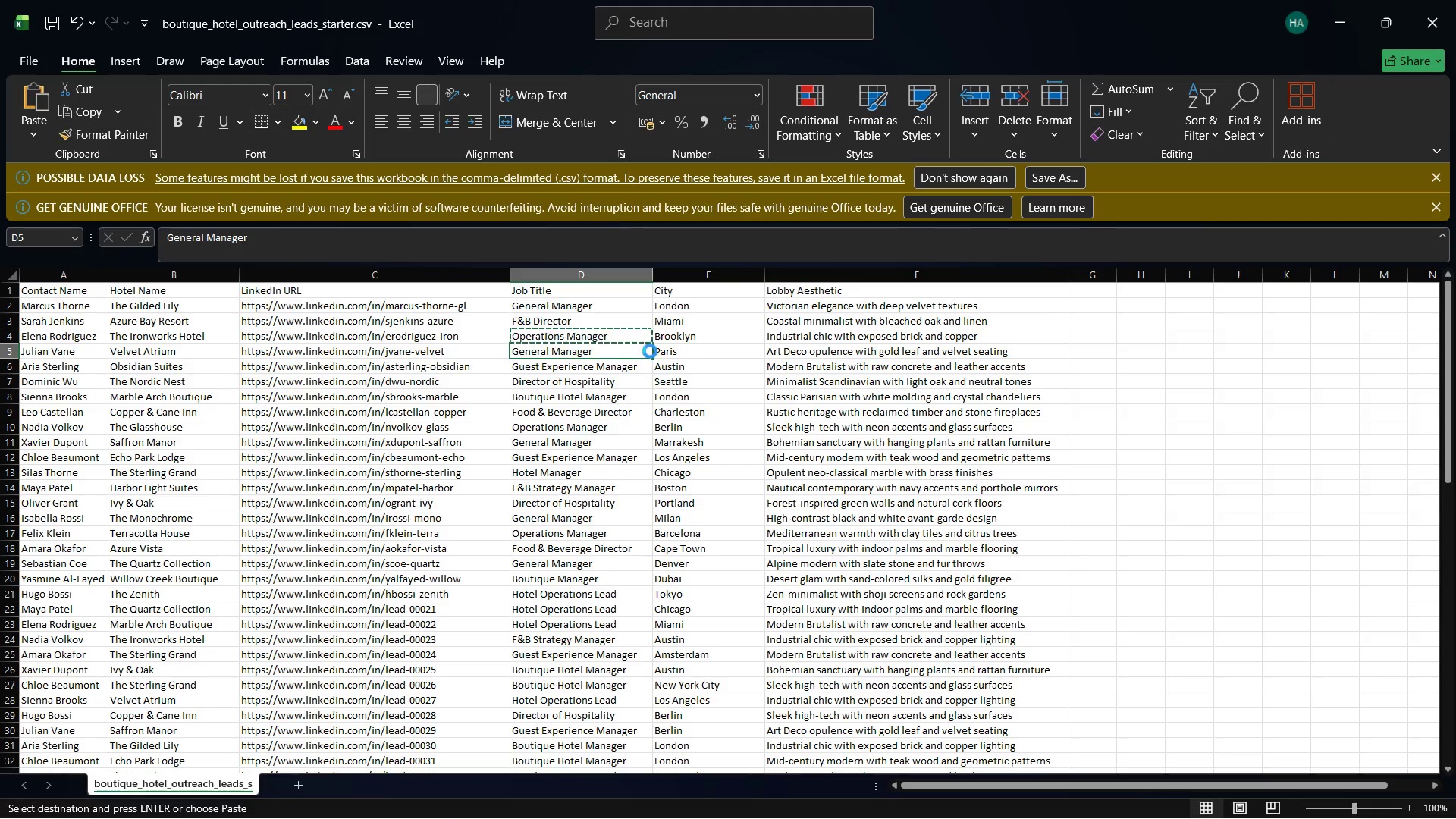 
key(Control+C)
 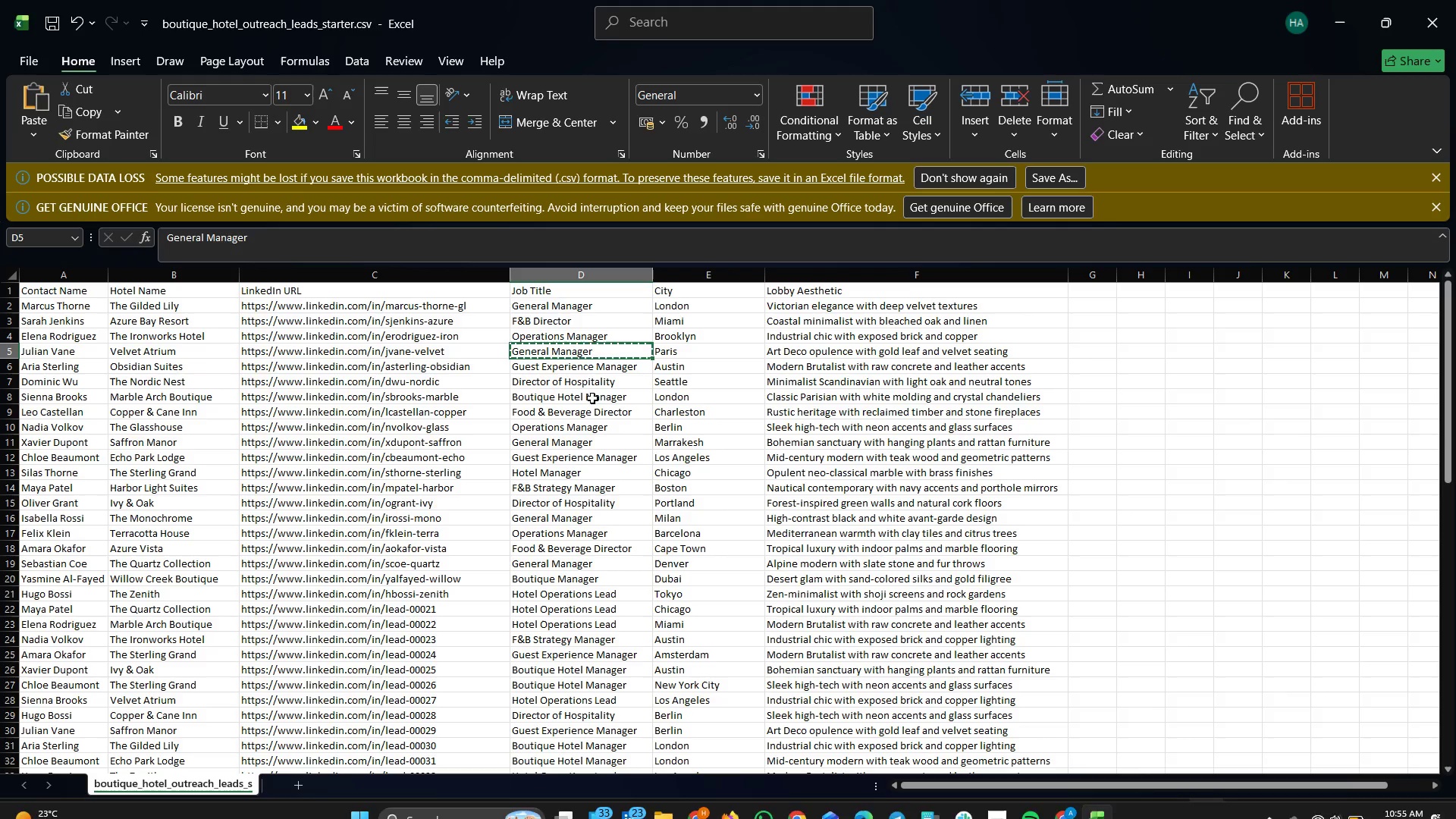 
left_click([586, 372])
 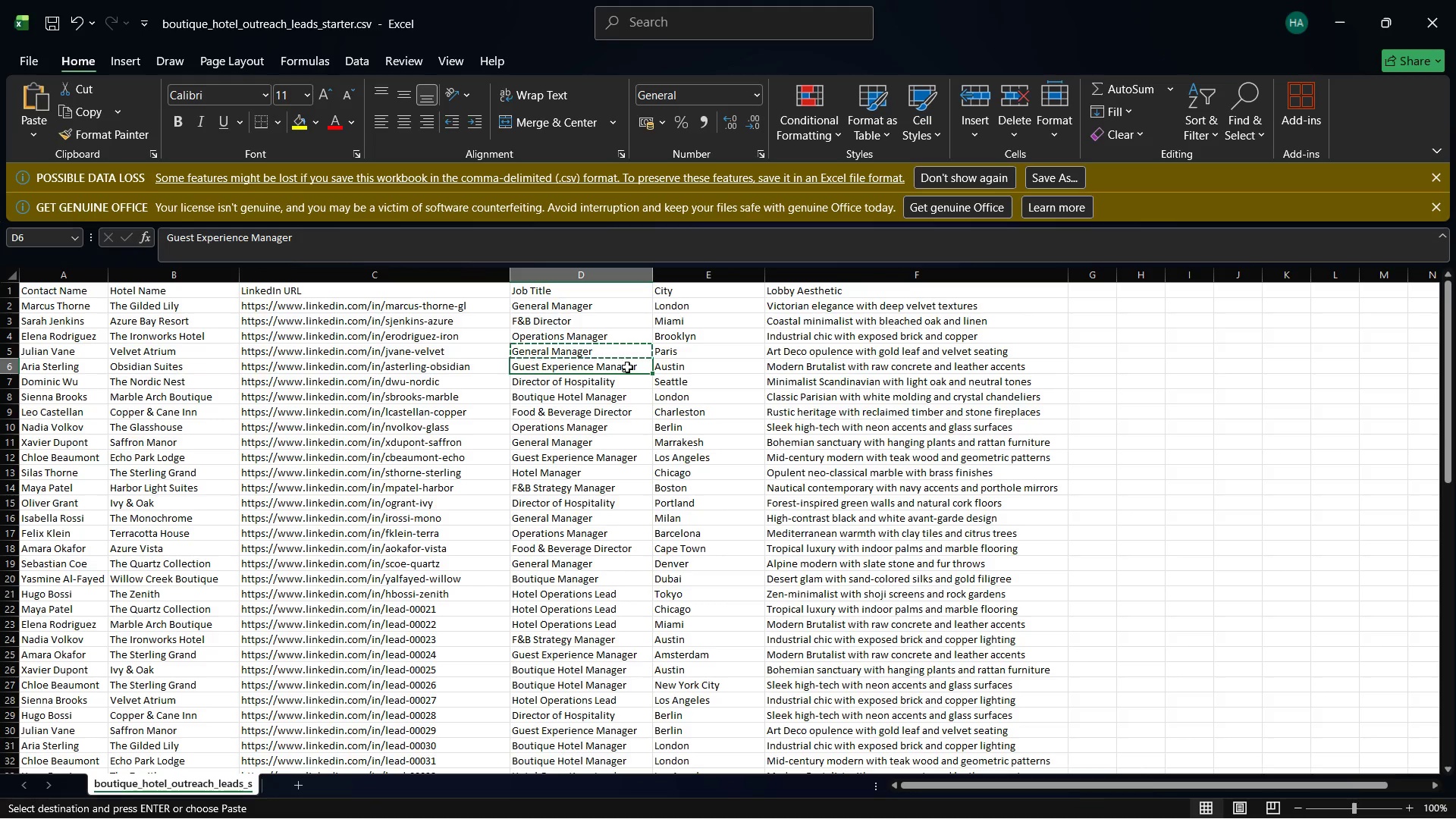 
key(Control+C)
 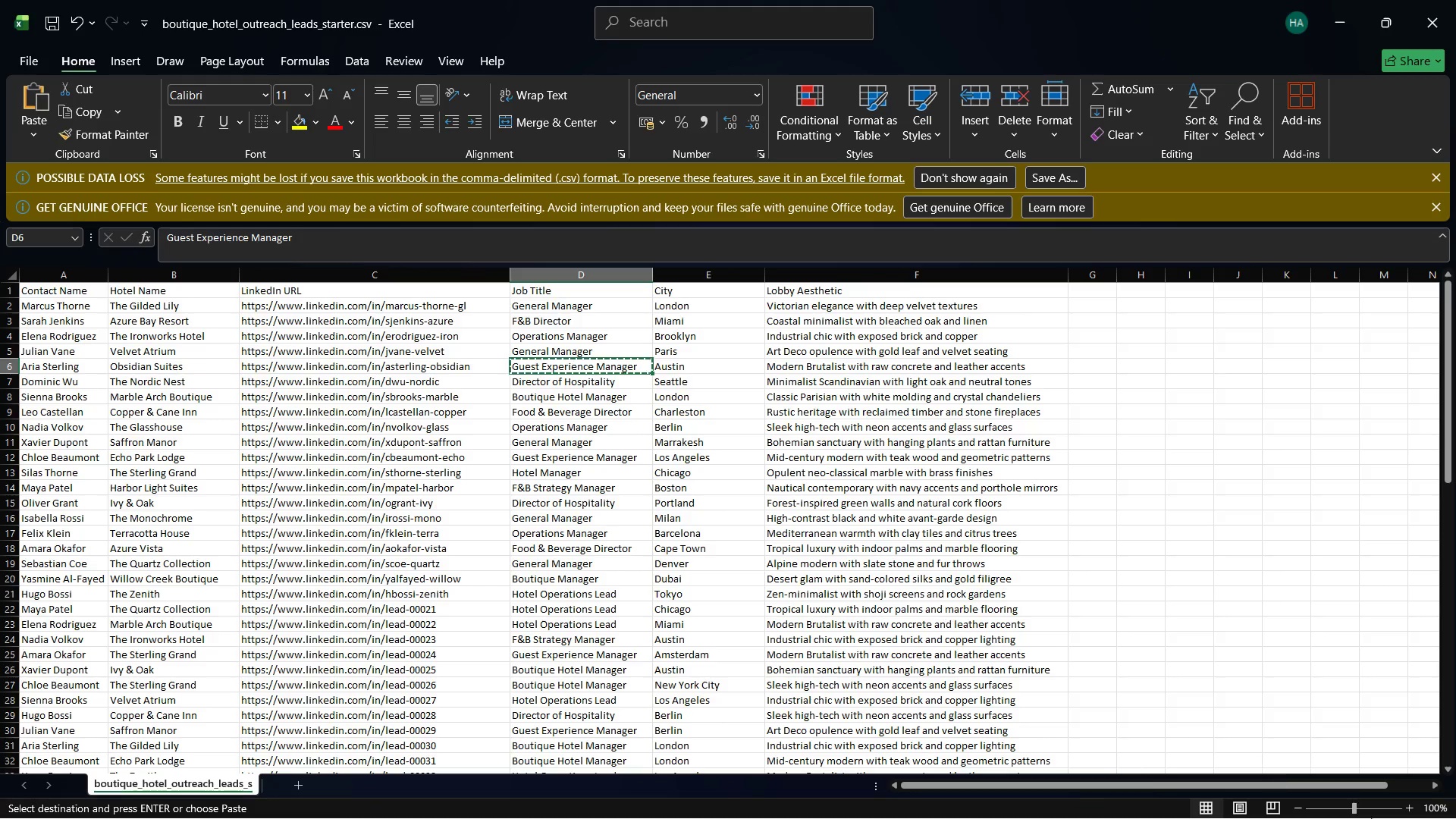 
mouse_move([1367, 844])
 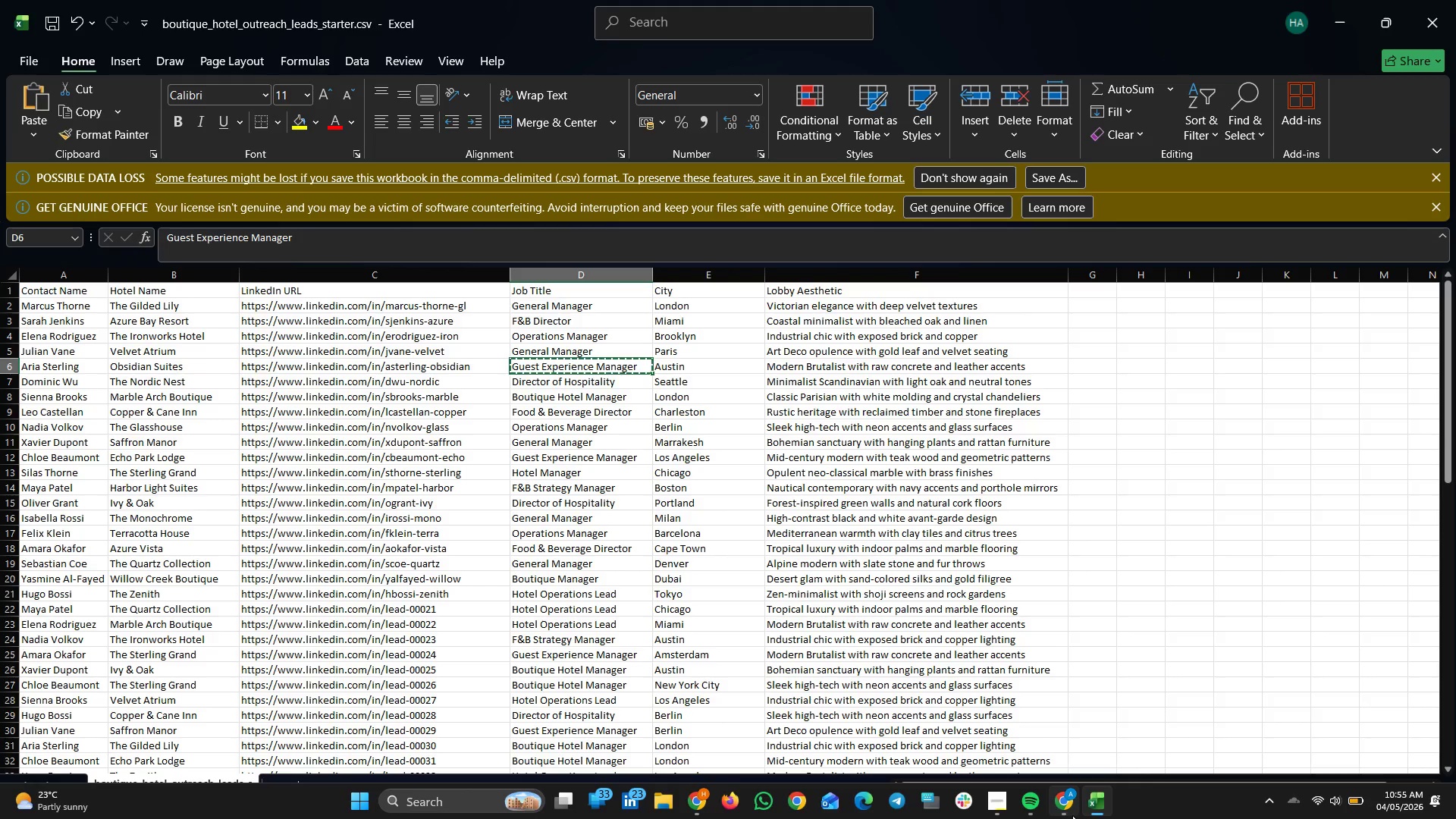 
left_click([1072, 814])
 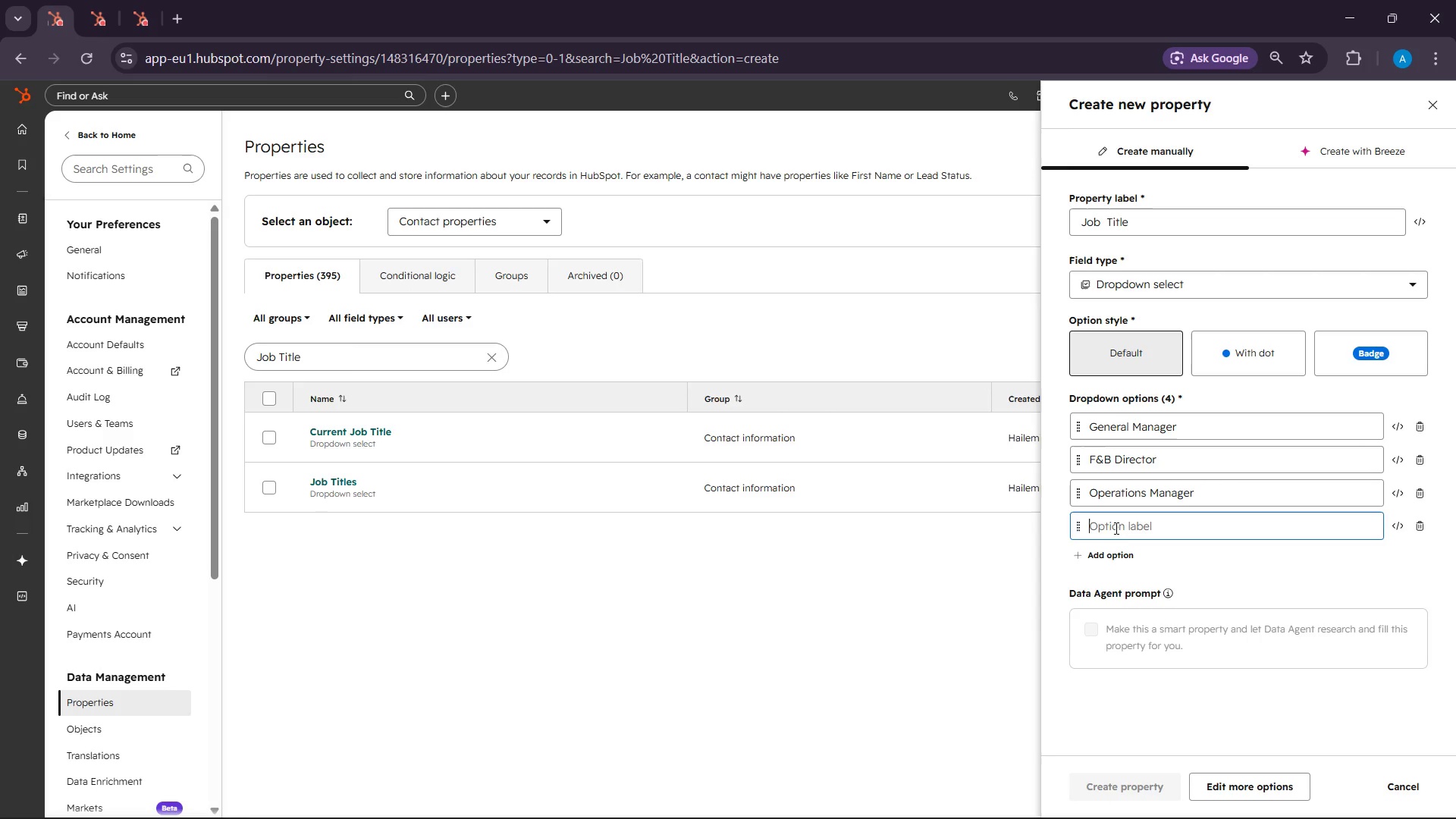 
key(Control+ControlLeft)
 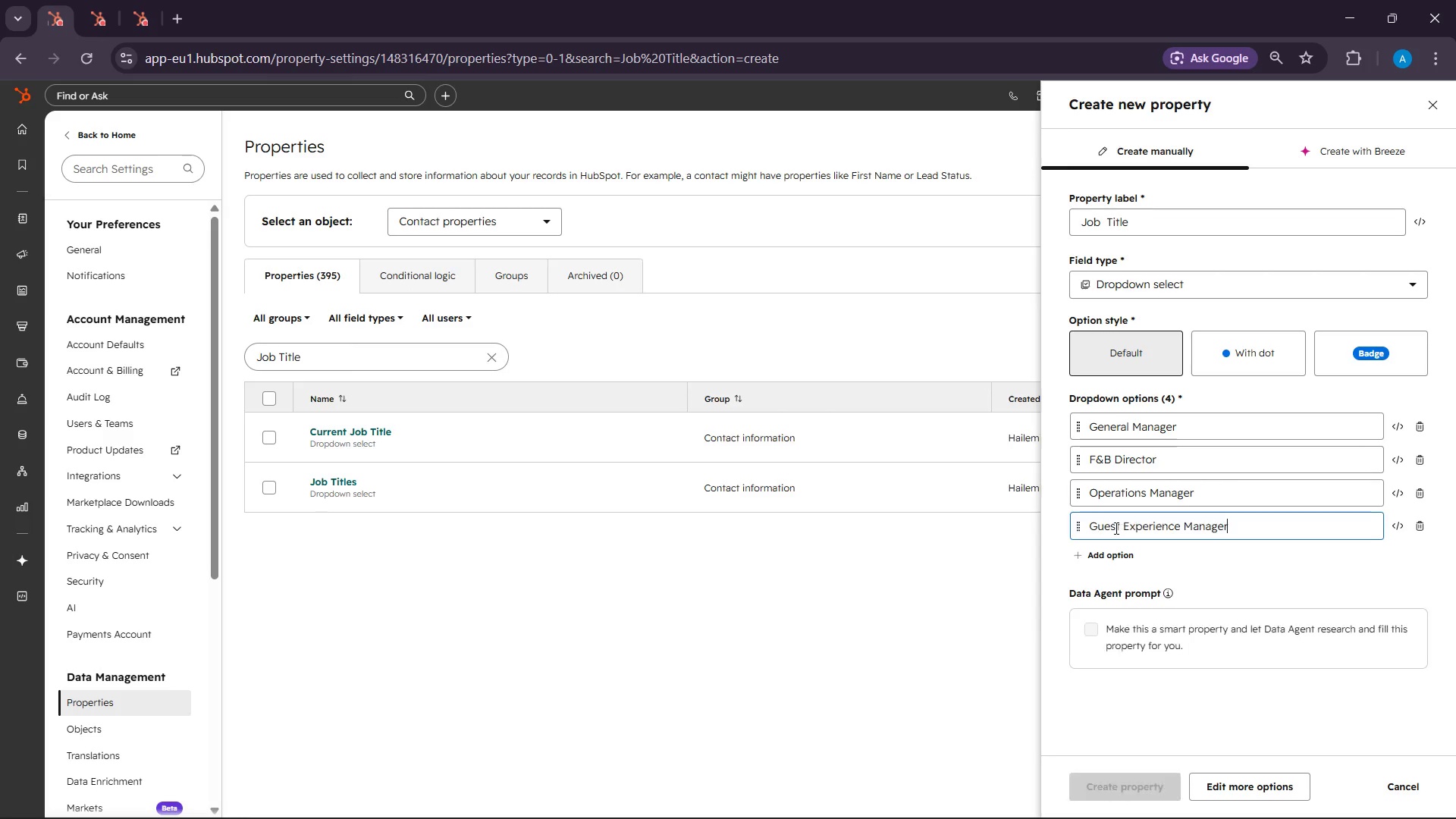 
key(Control+V)
 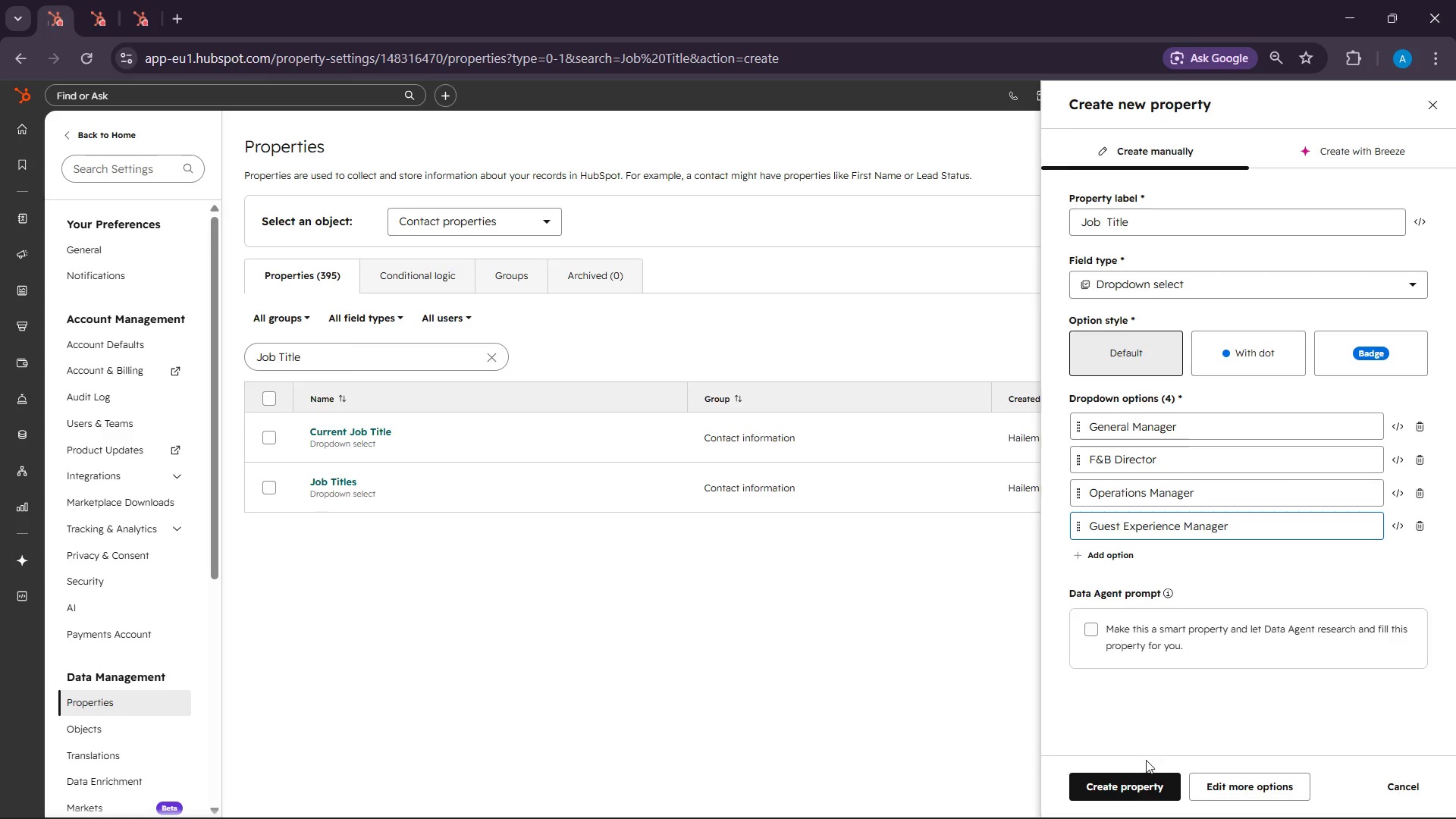 
left_click([1102, 560])
 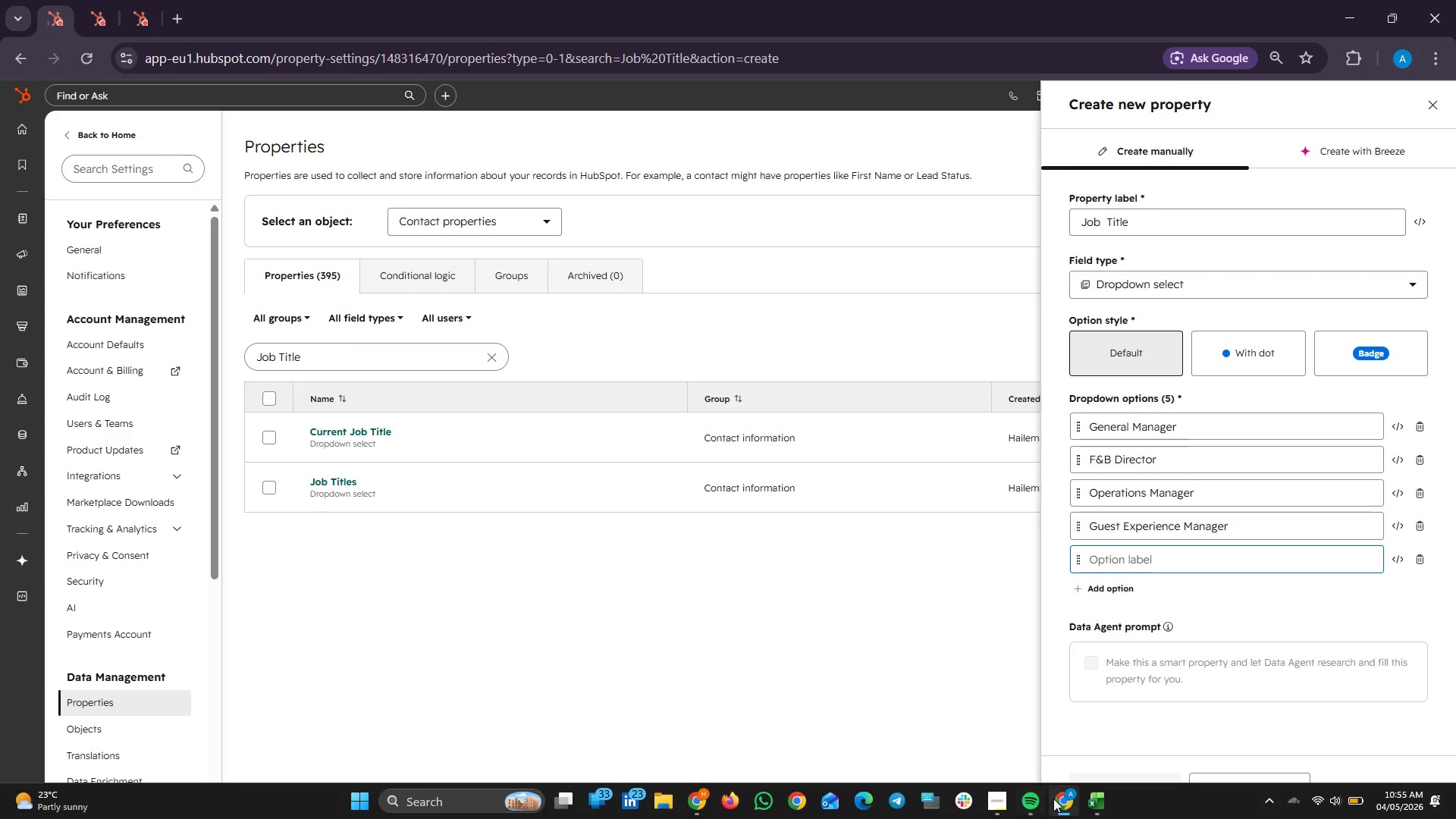 
left_click([1061, 799])
 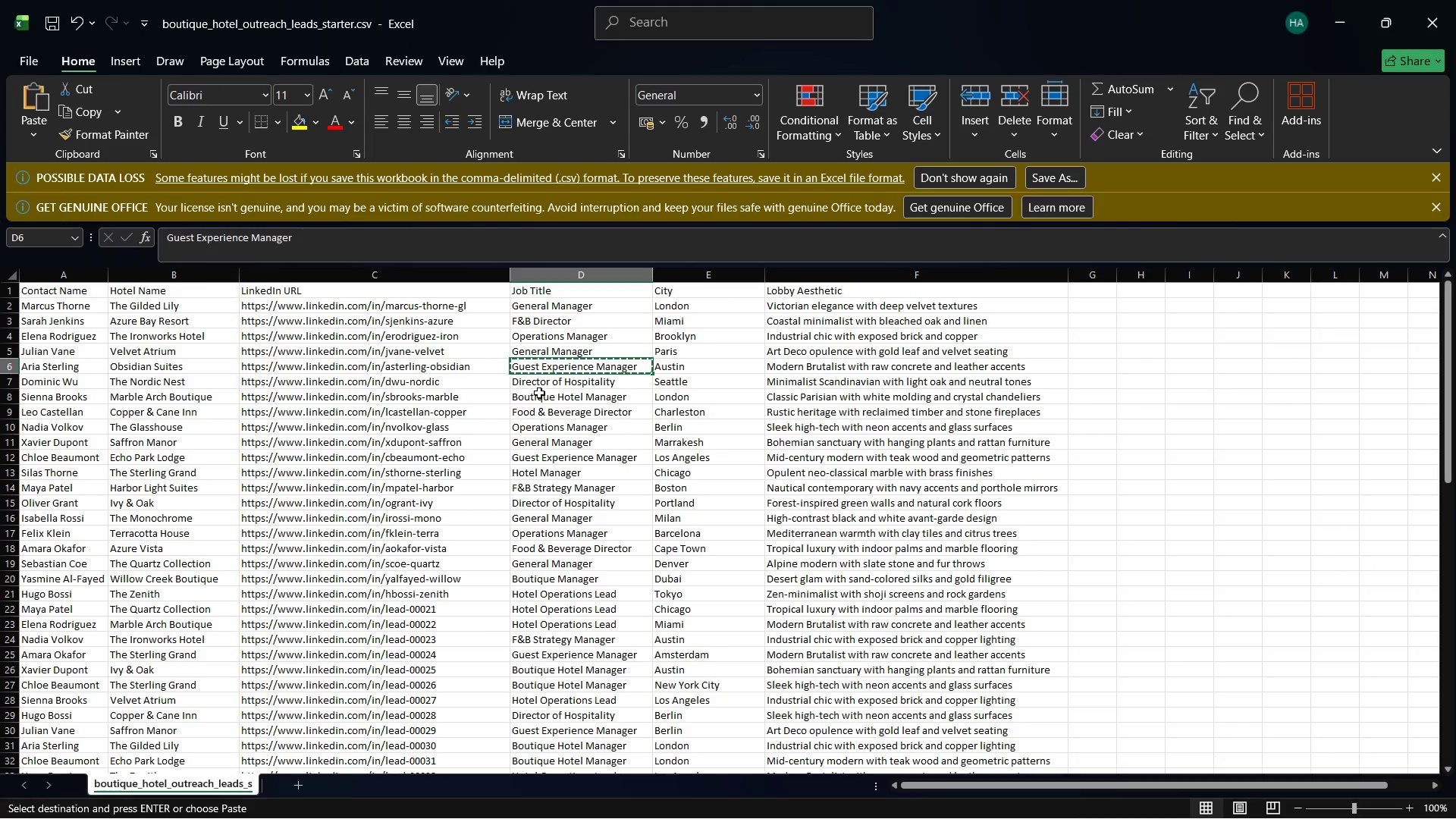 
left_click([544, 381])
 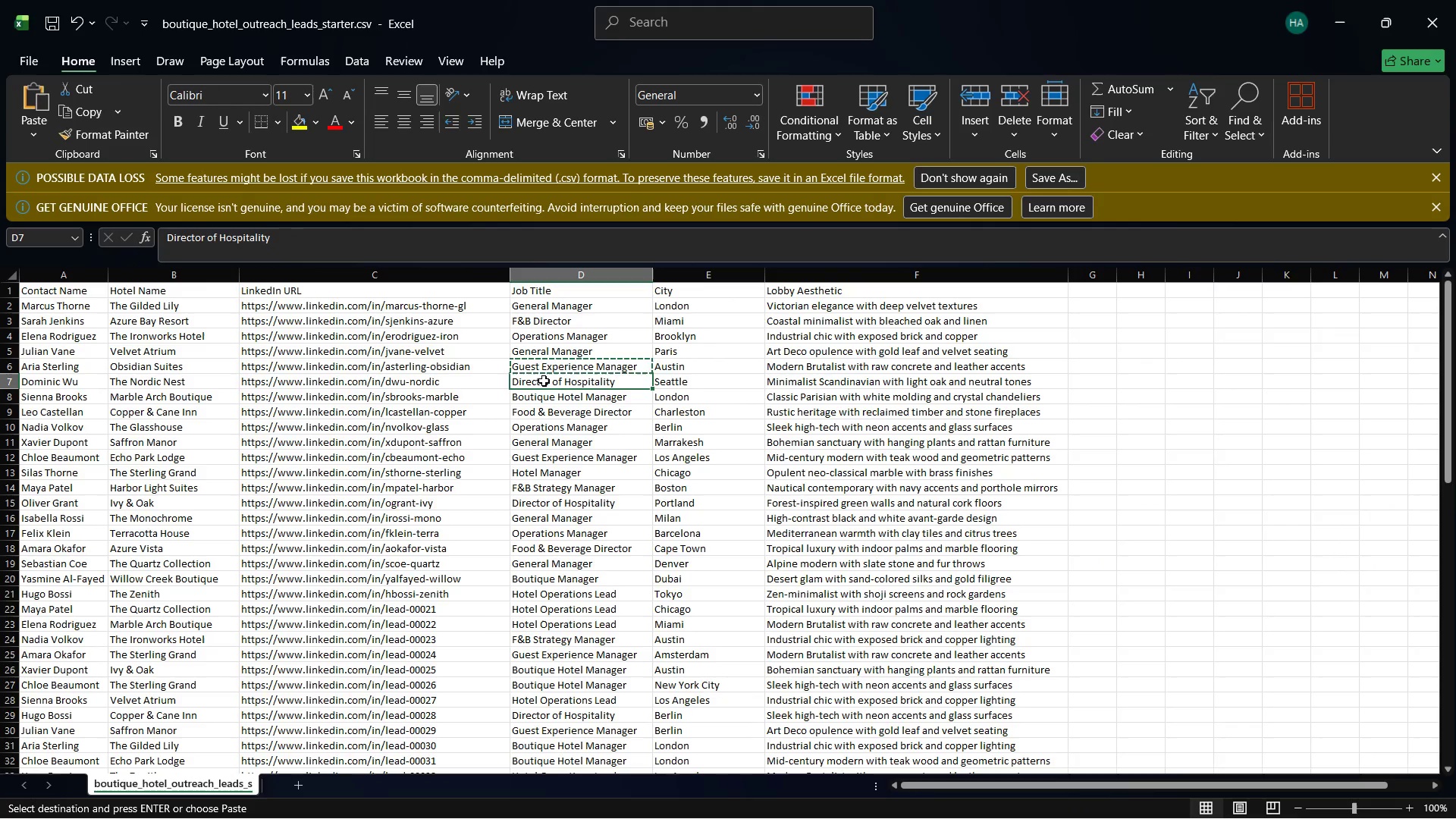 
key(Control+C)
 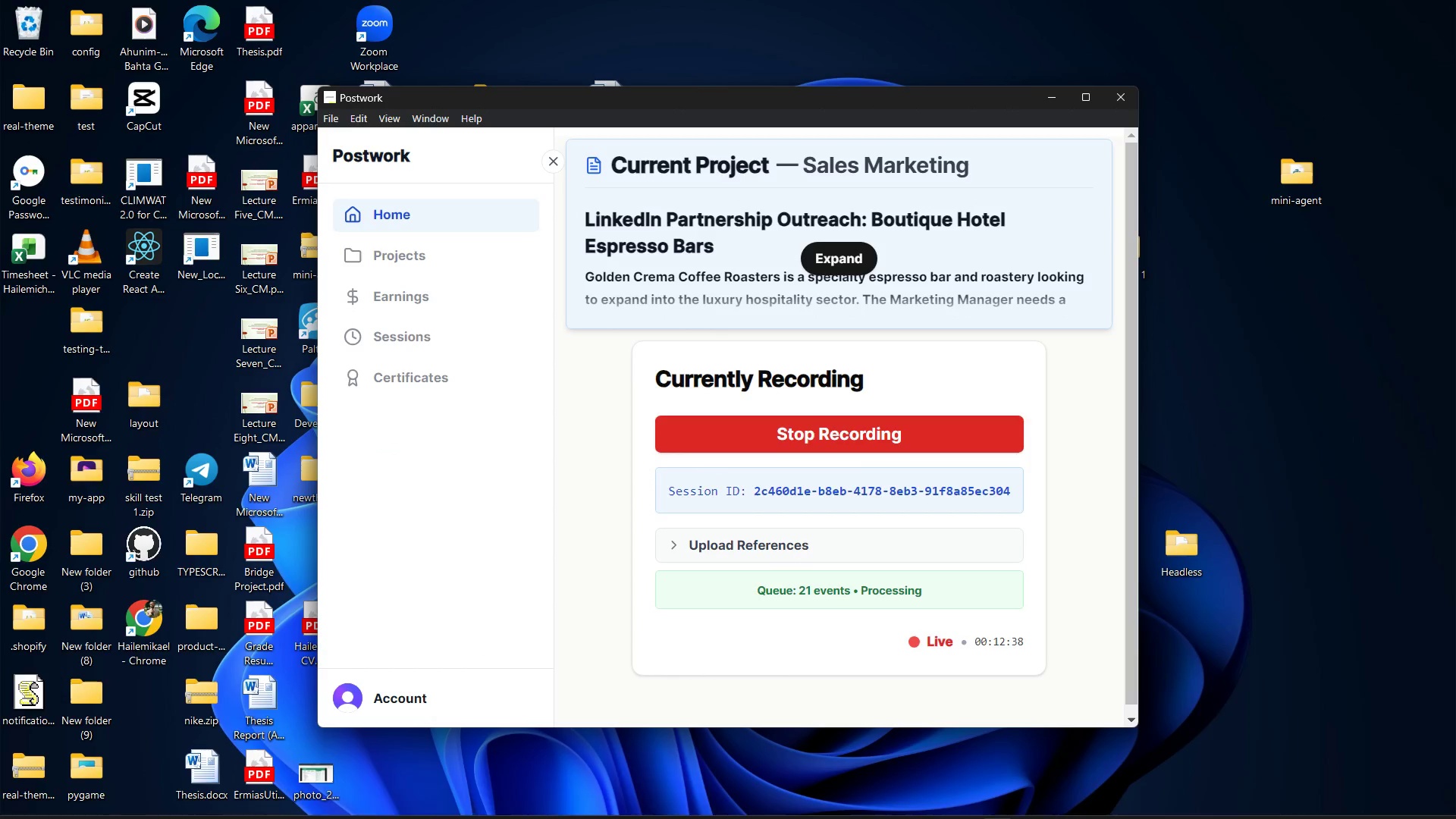 
left_click([1090, 804])
 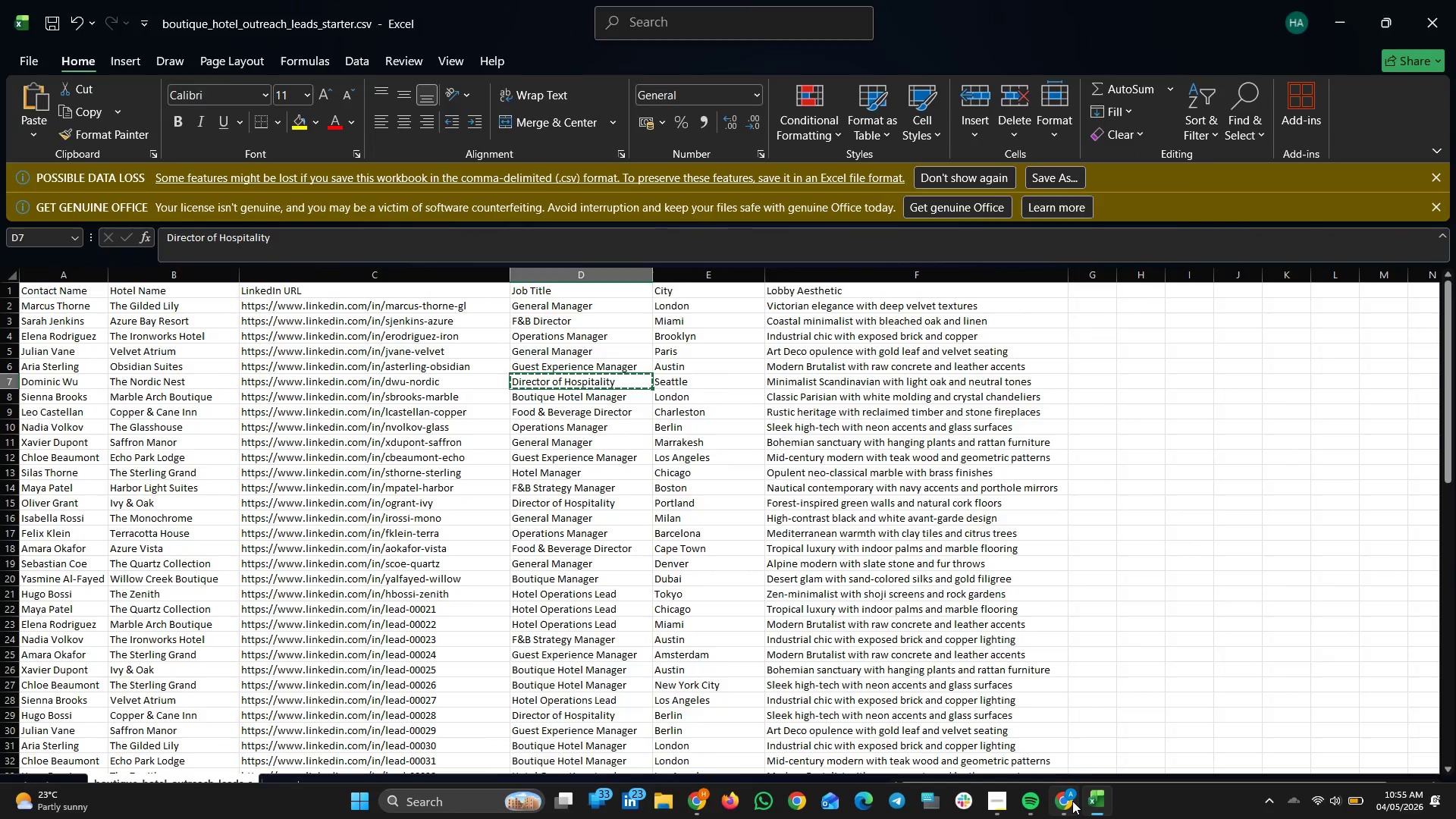 
left_click([1072, 801])
 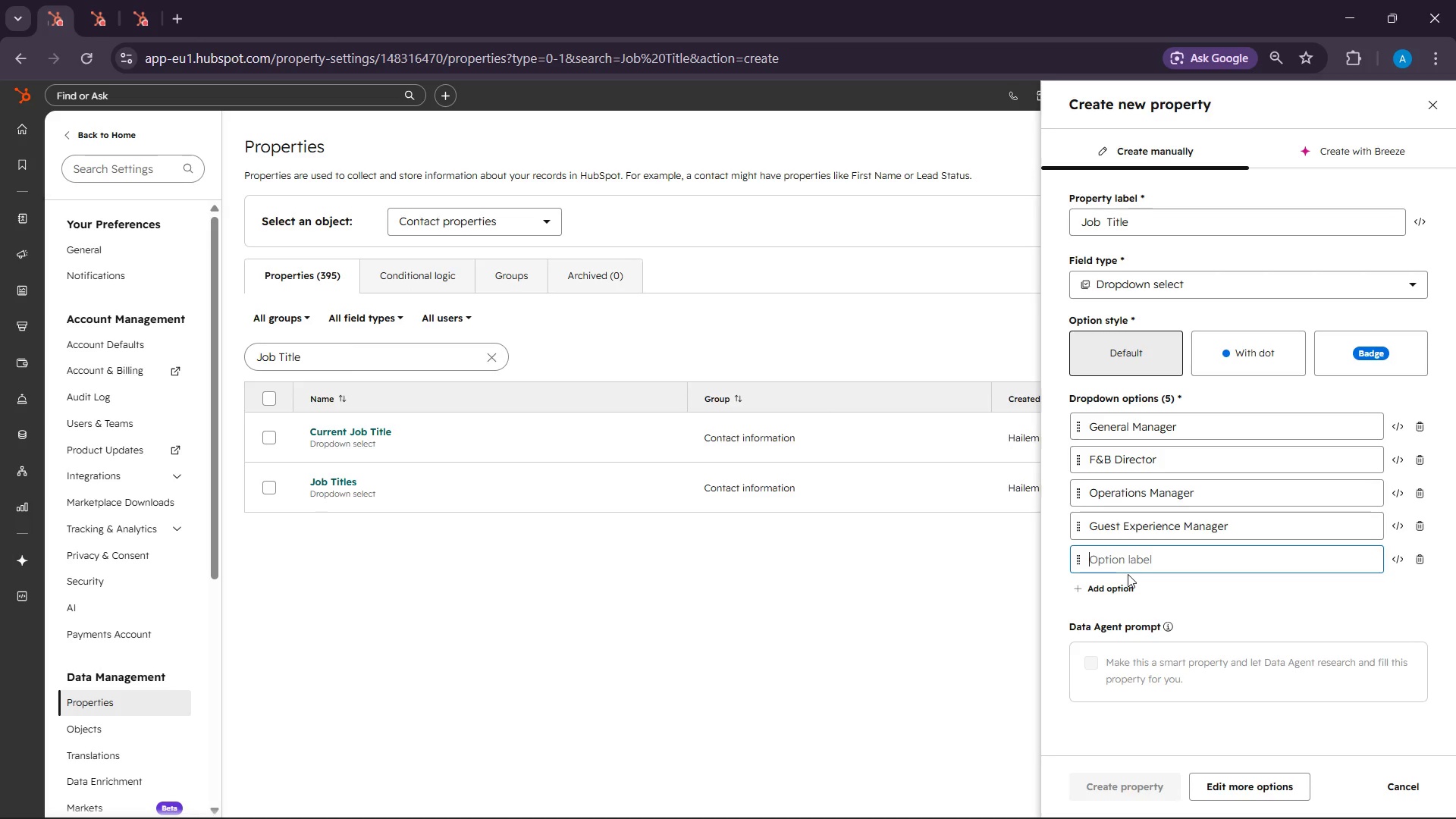 
key(Control+ControlLeft)
 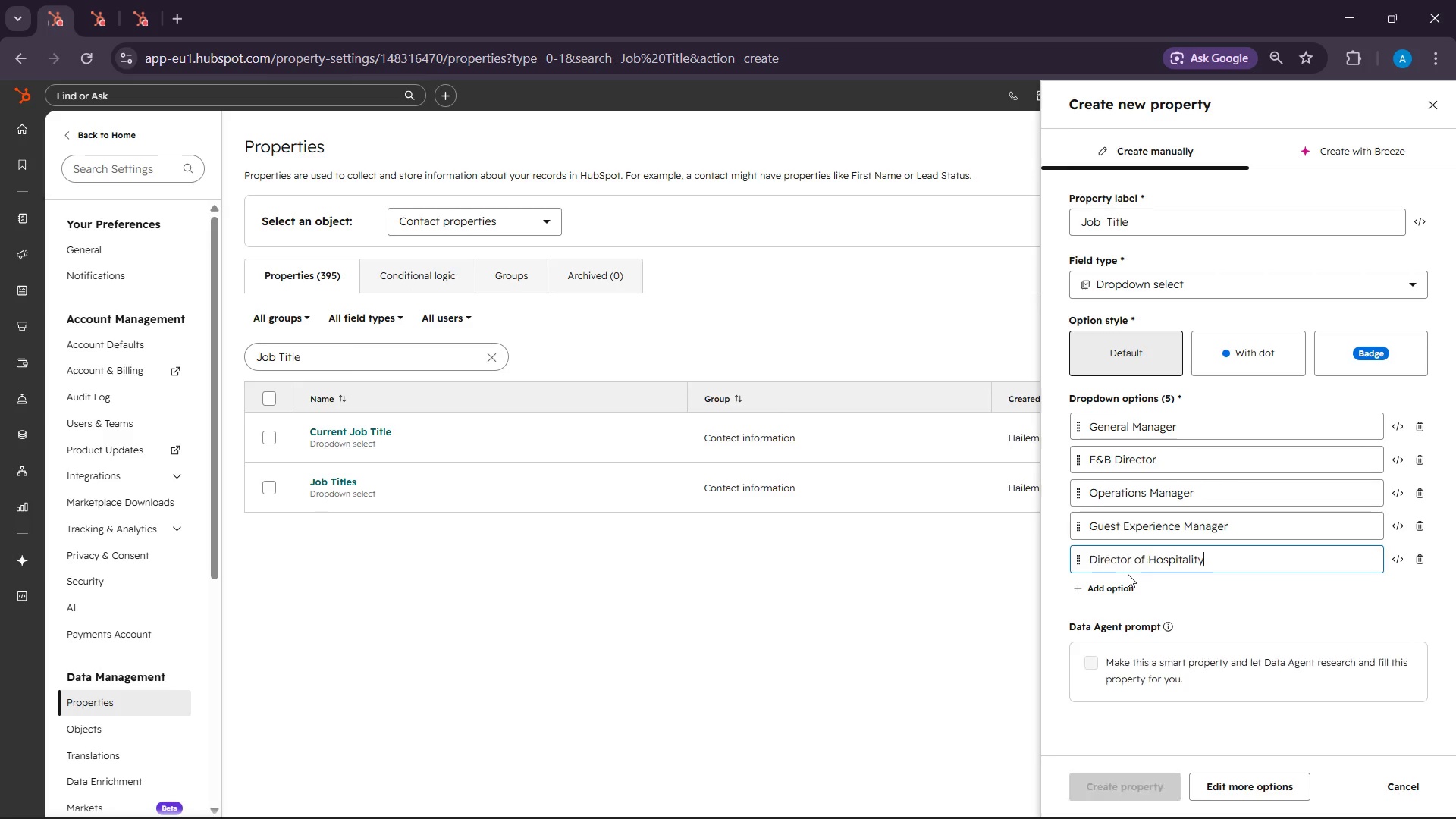 
key(Control+V)
 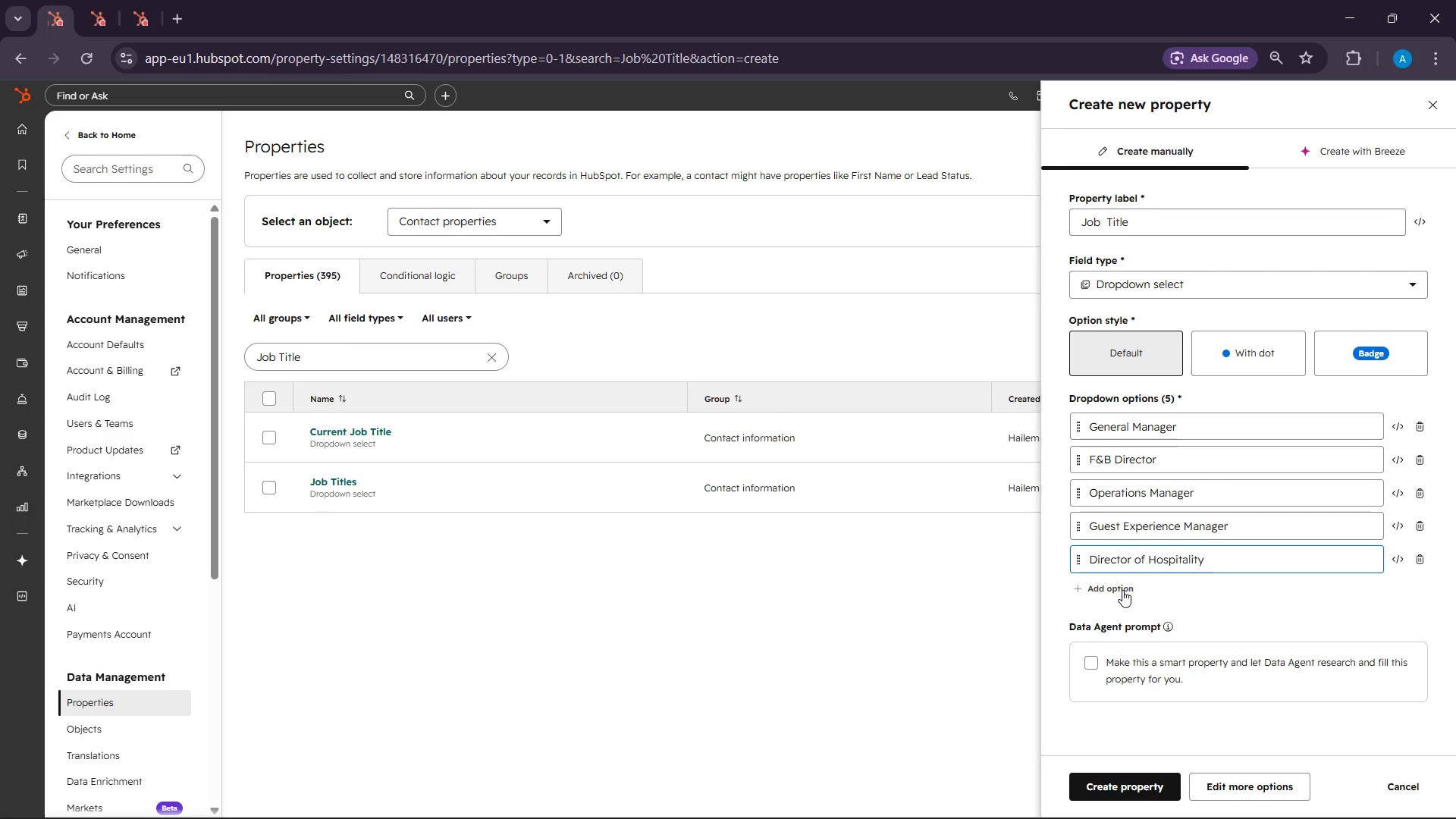 
left_click([1120, 591])
 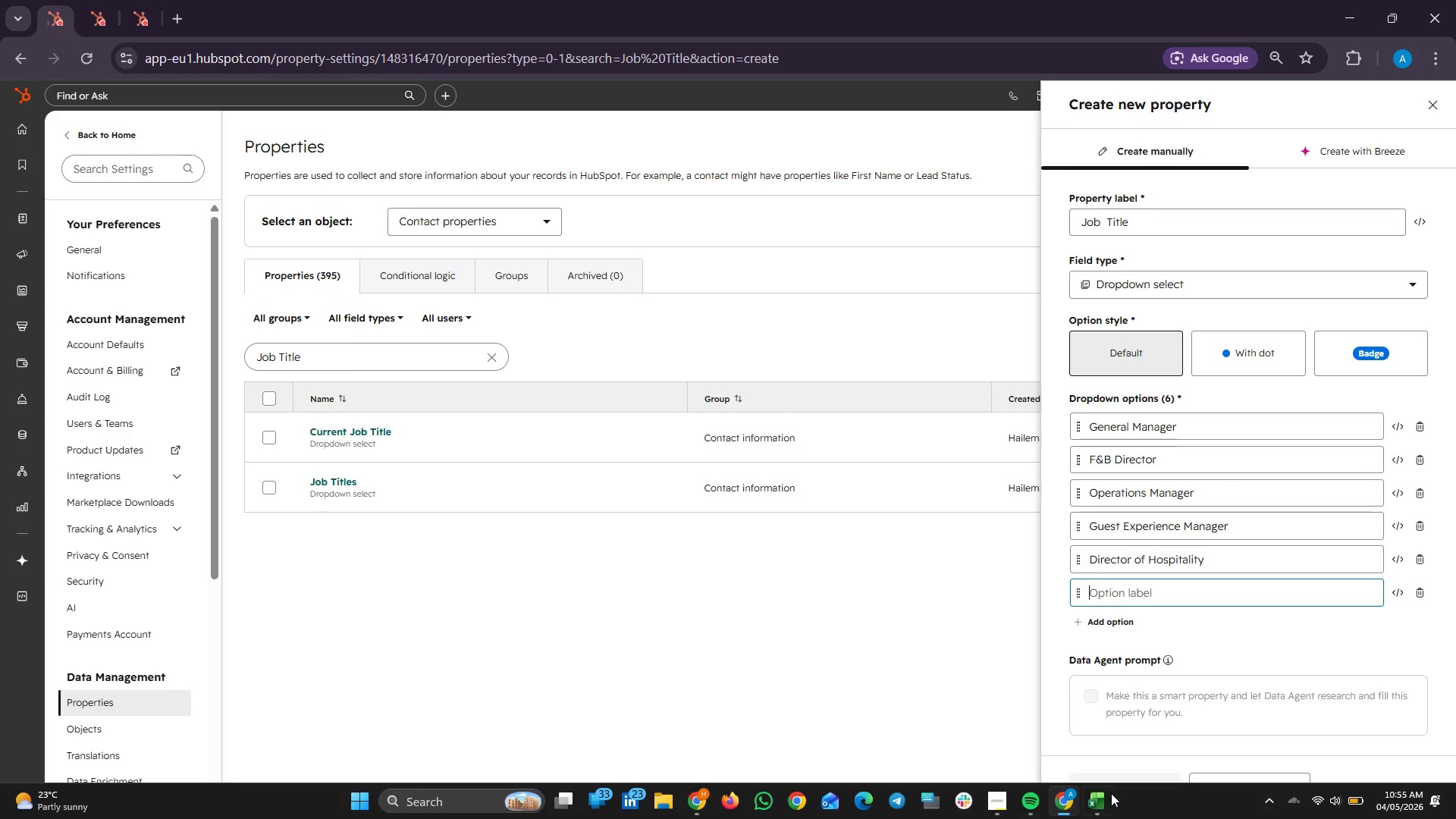 
left_click([1098, 805])
 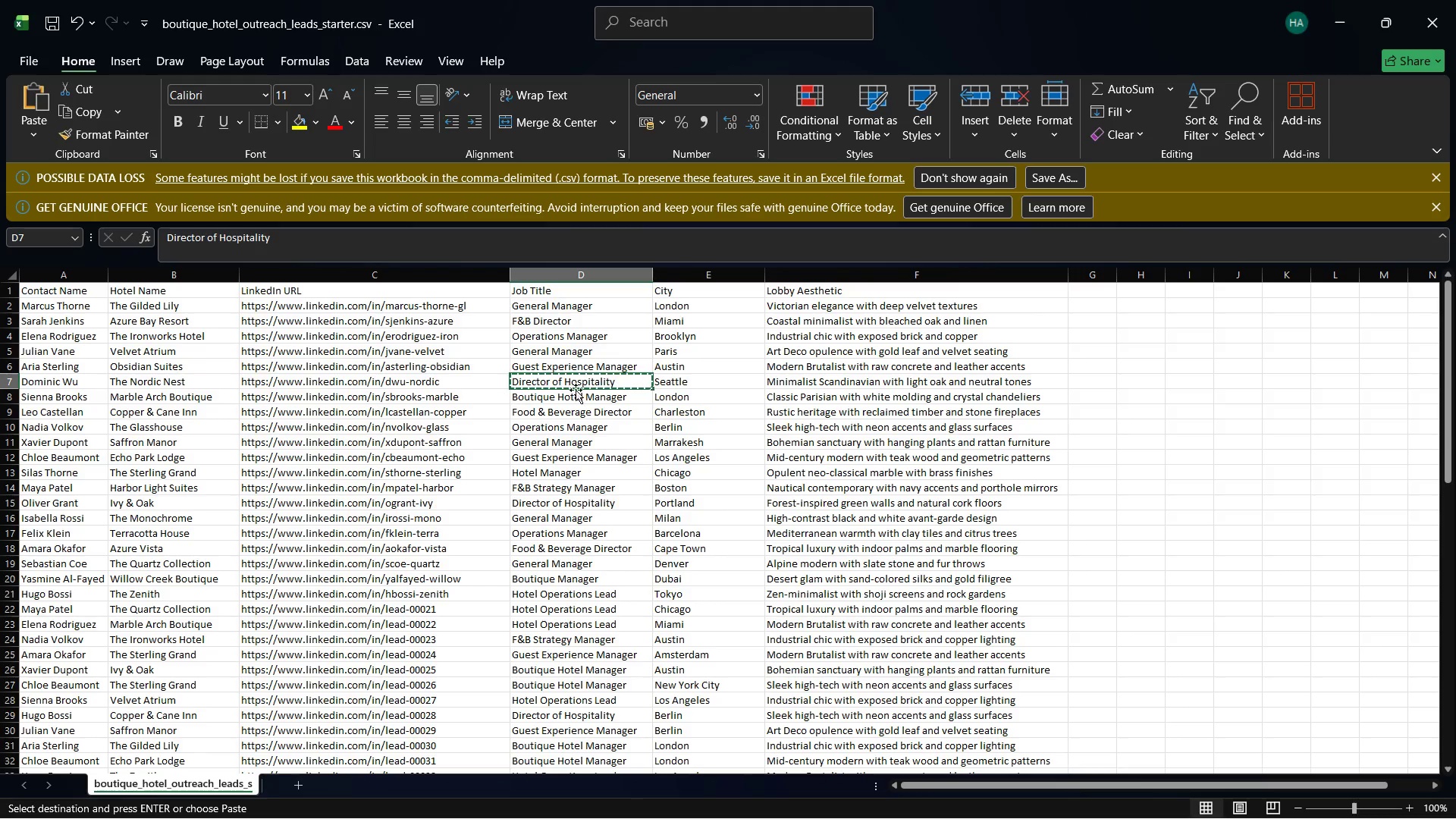 
left_click([583, 385])
 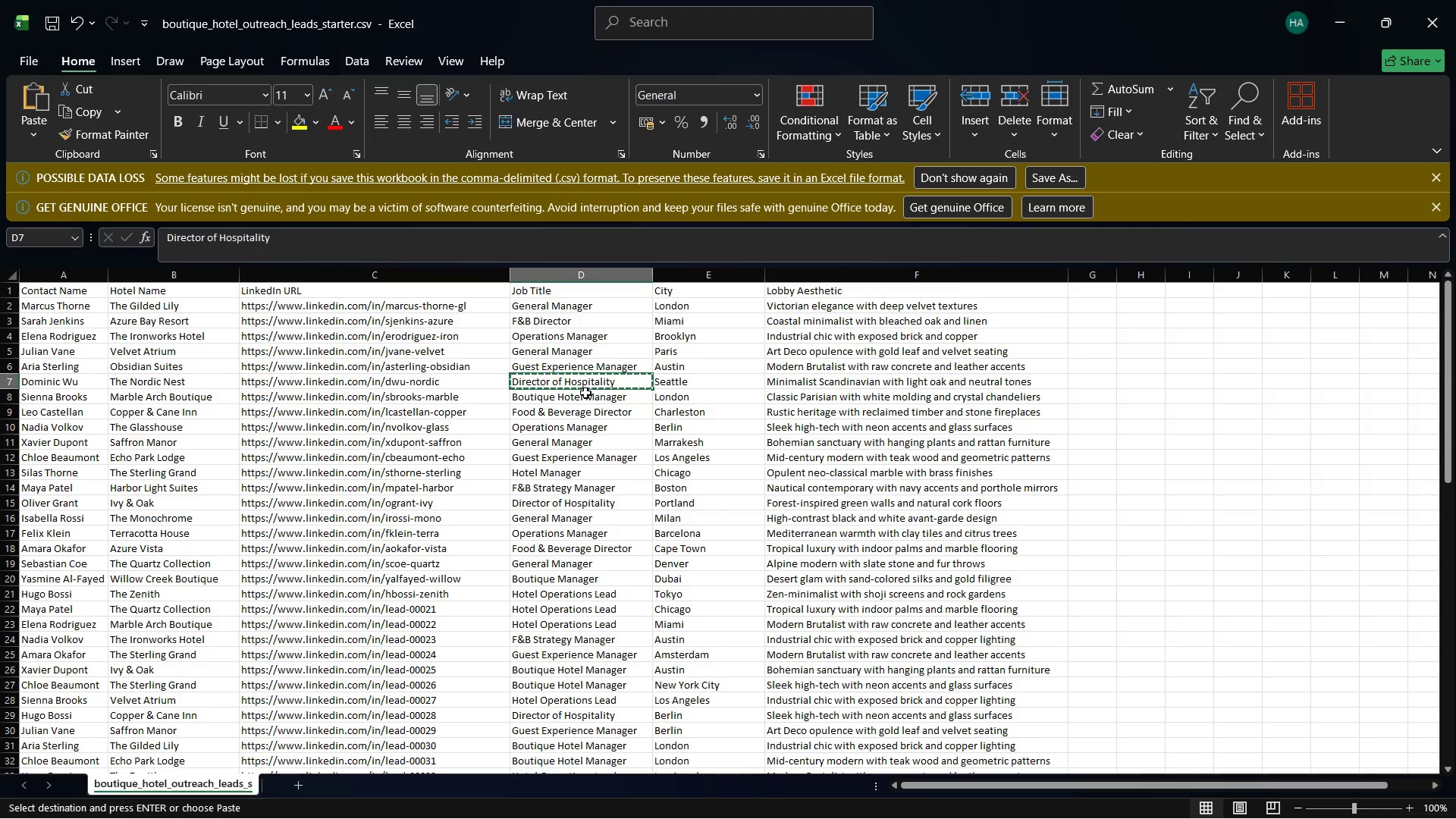 
left_click([585, 393])
 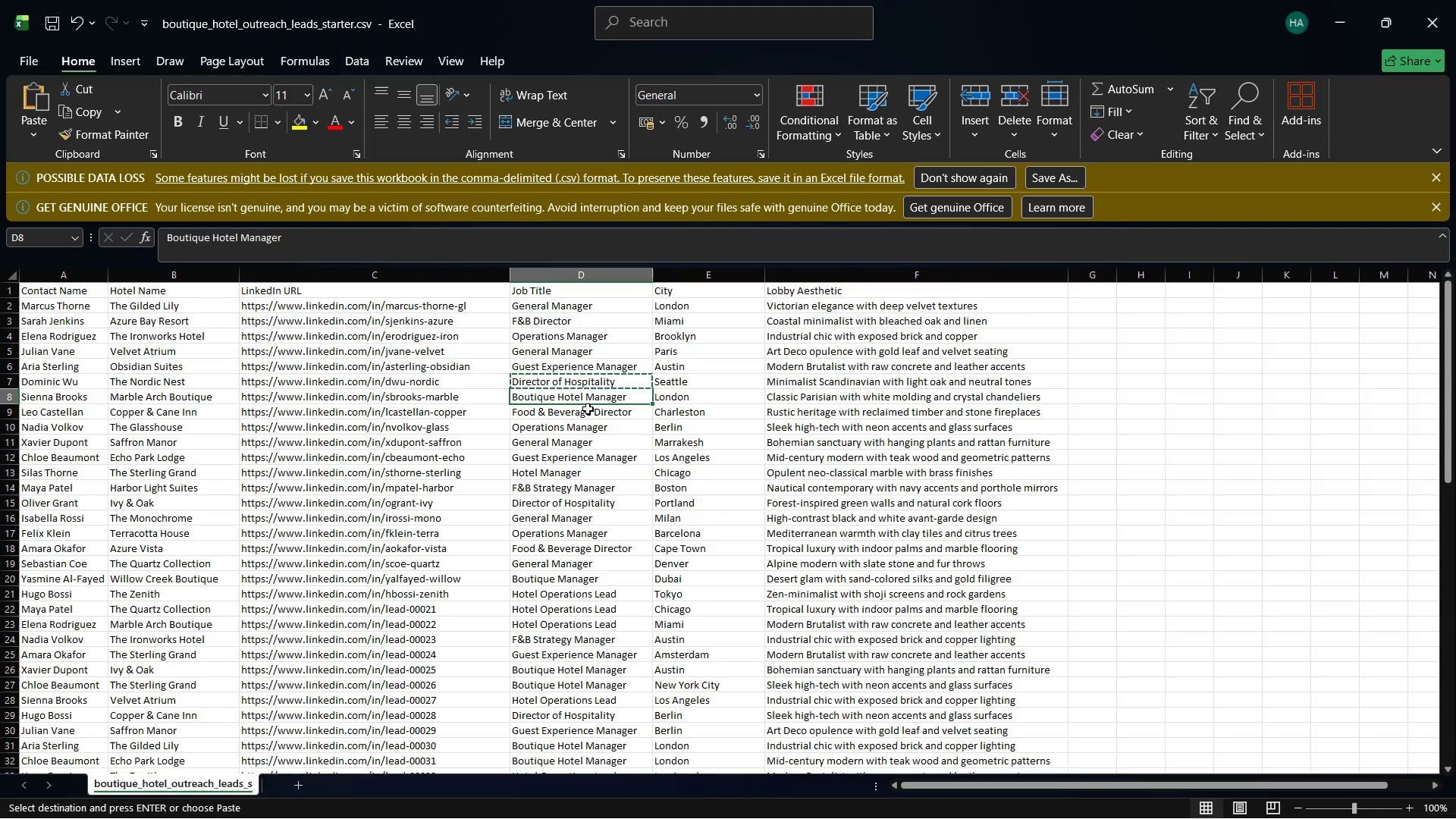 
key(Control+ControlLeft)
 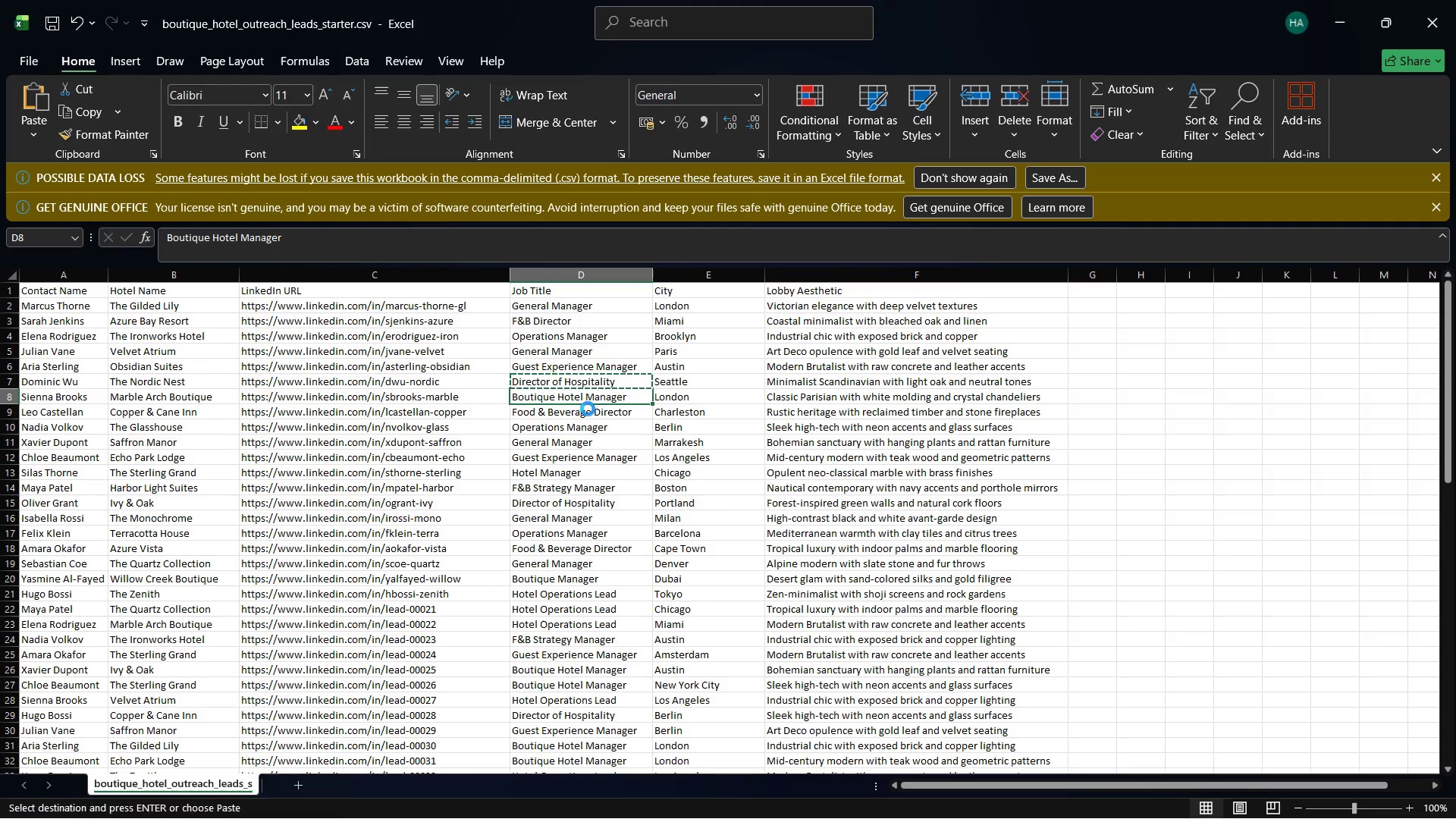 
key(Control+C)
 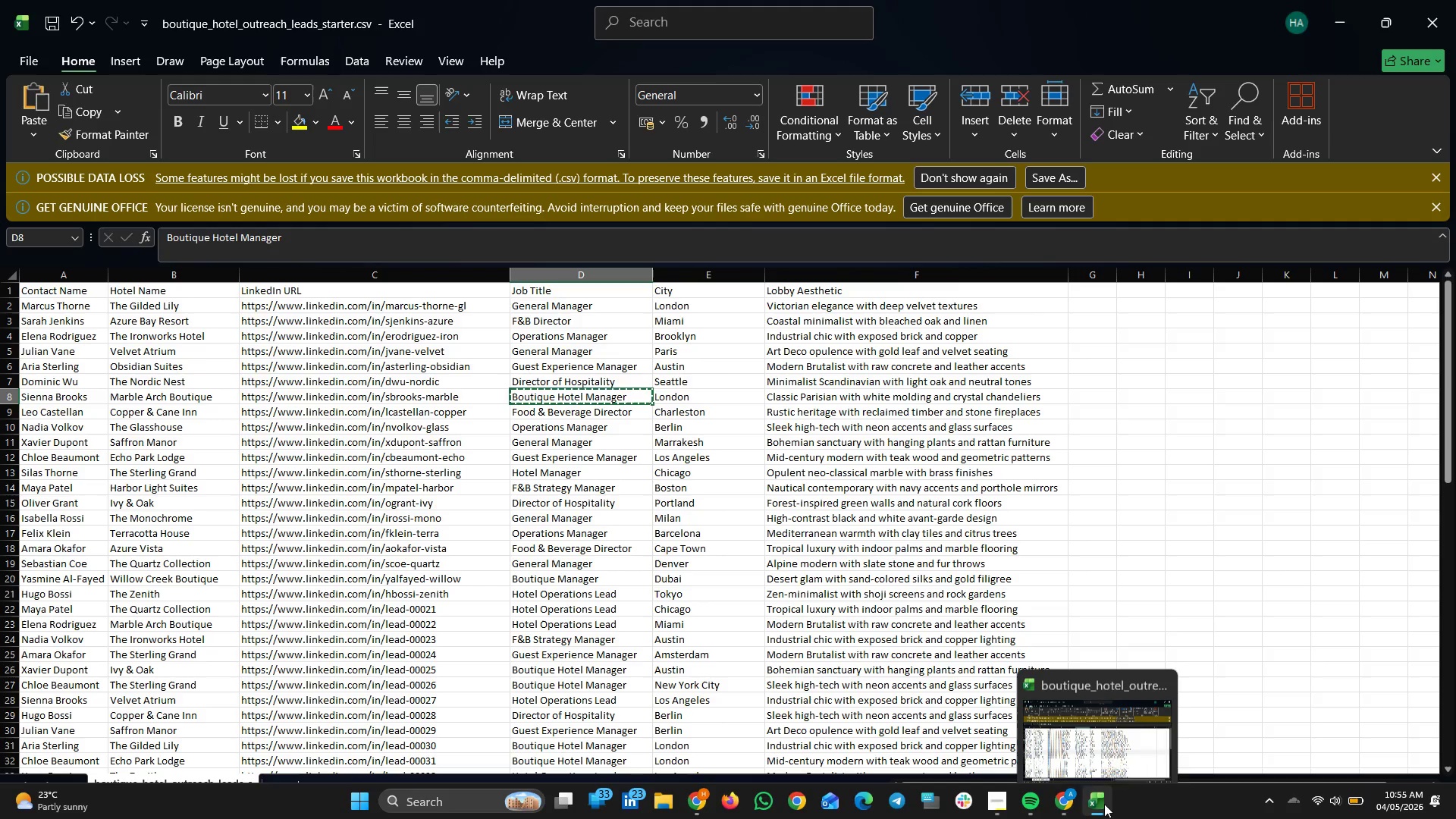 
left_click([1090, 805])
 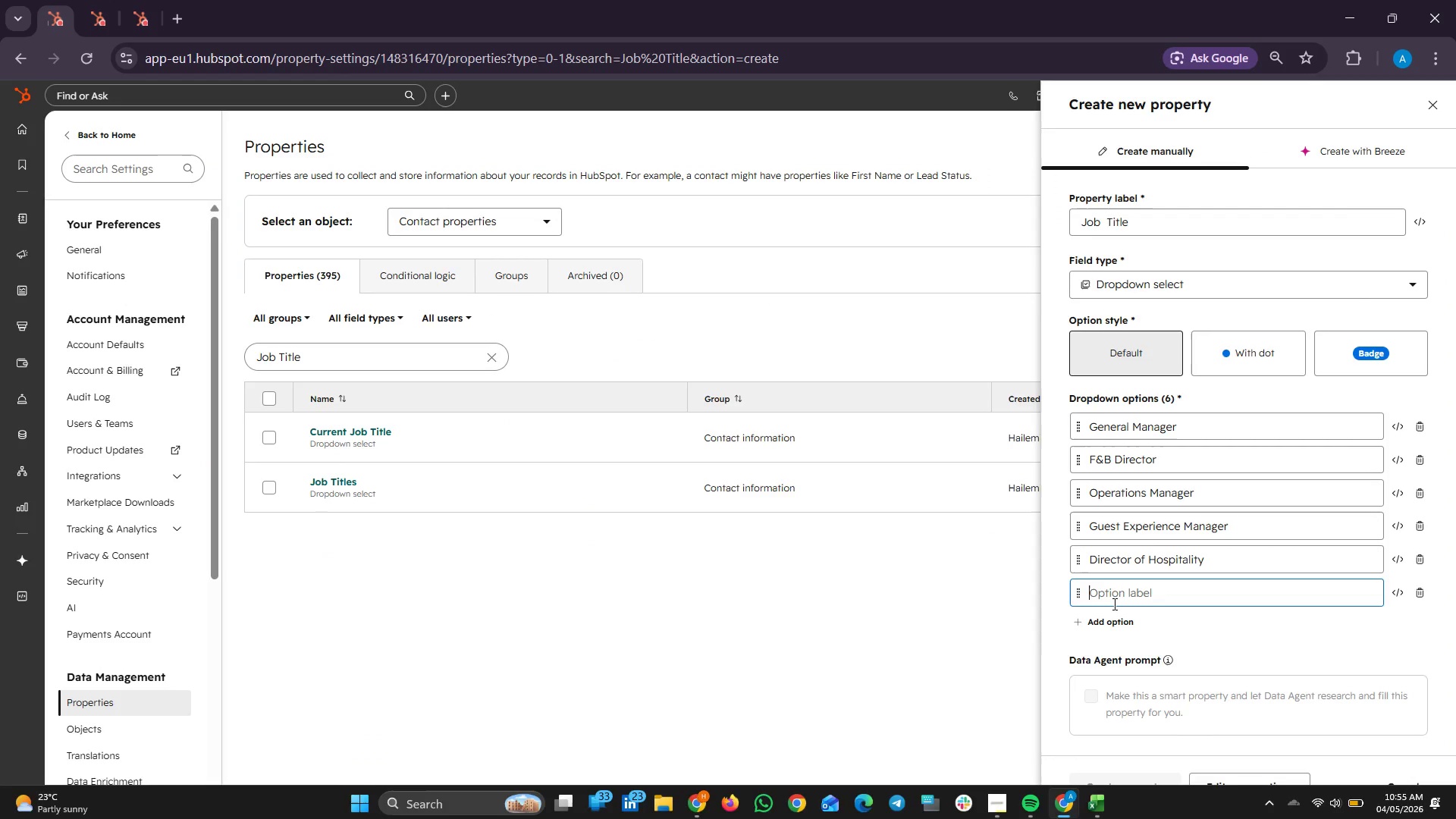 
key(Control+ControlLeft)
 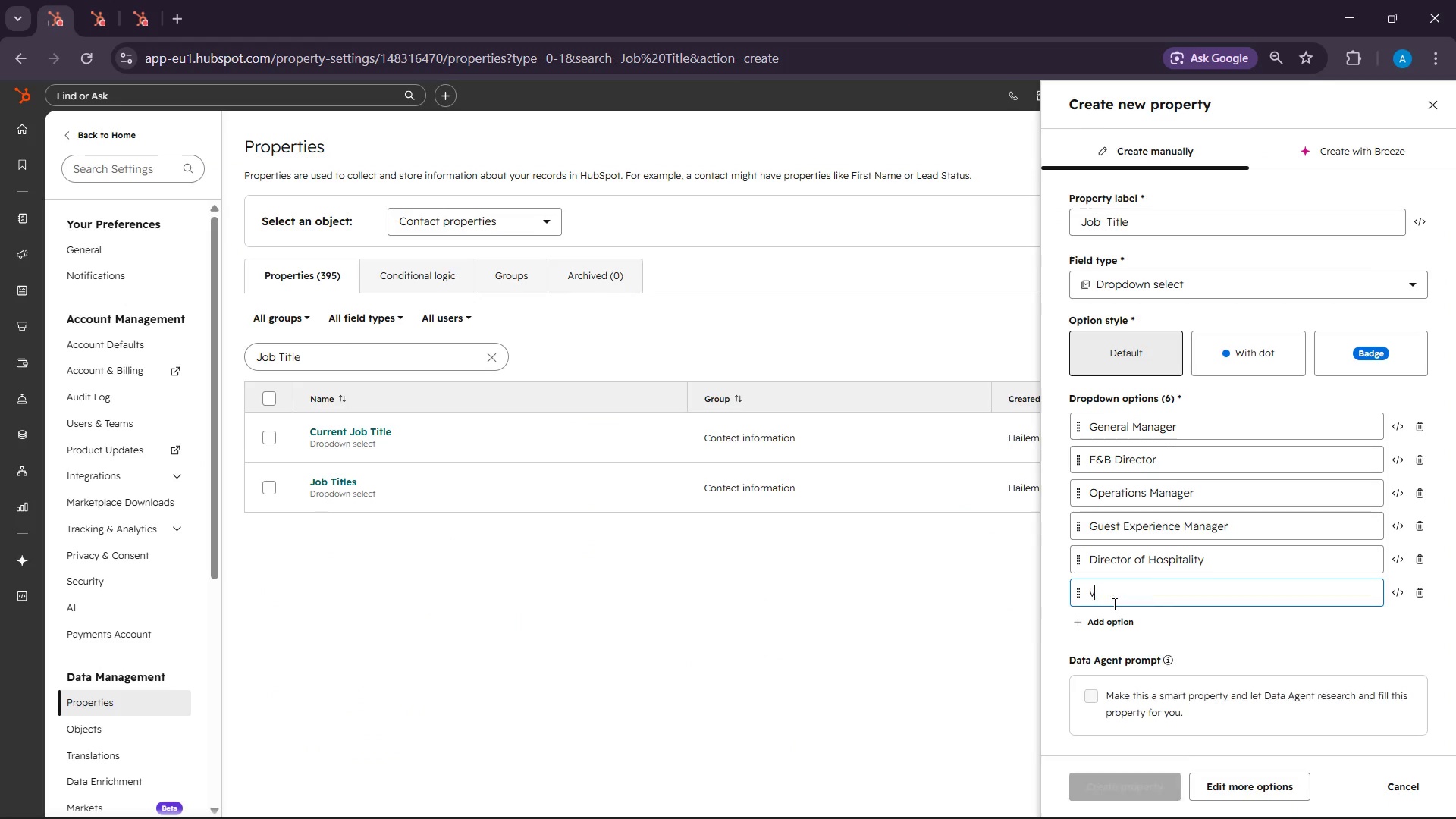 
key(V)
 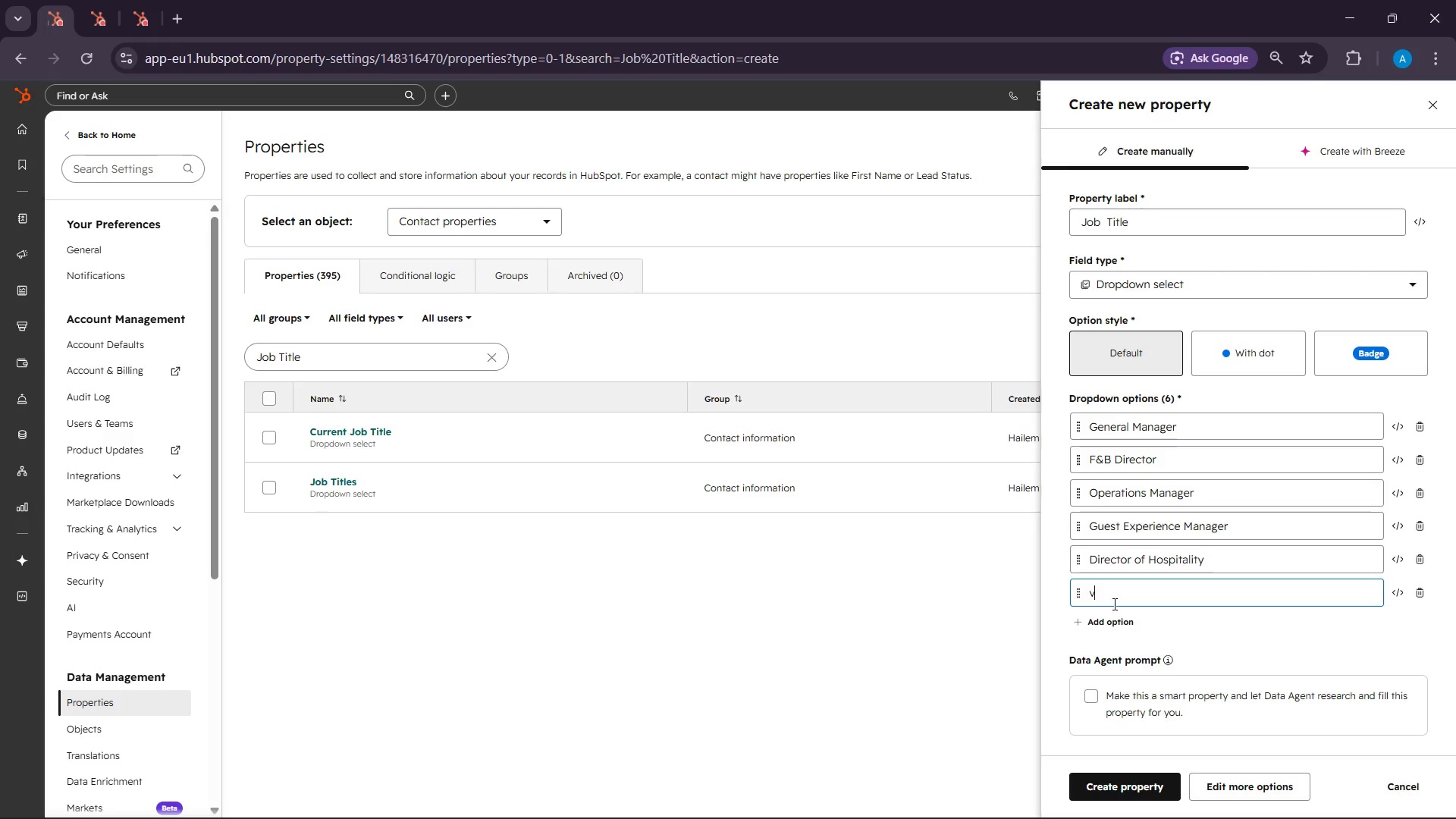 
key(Control+ControlLeft)
 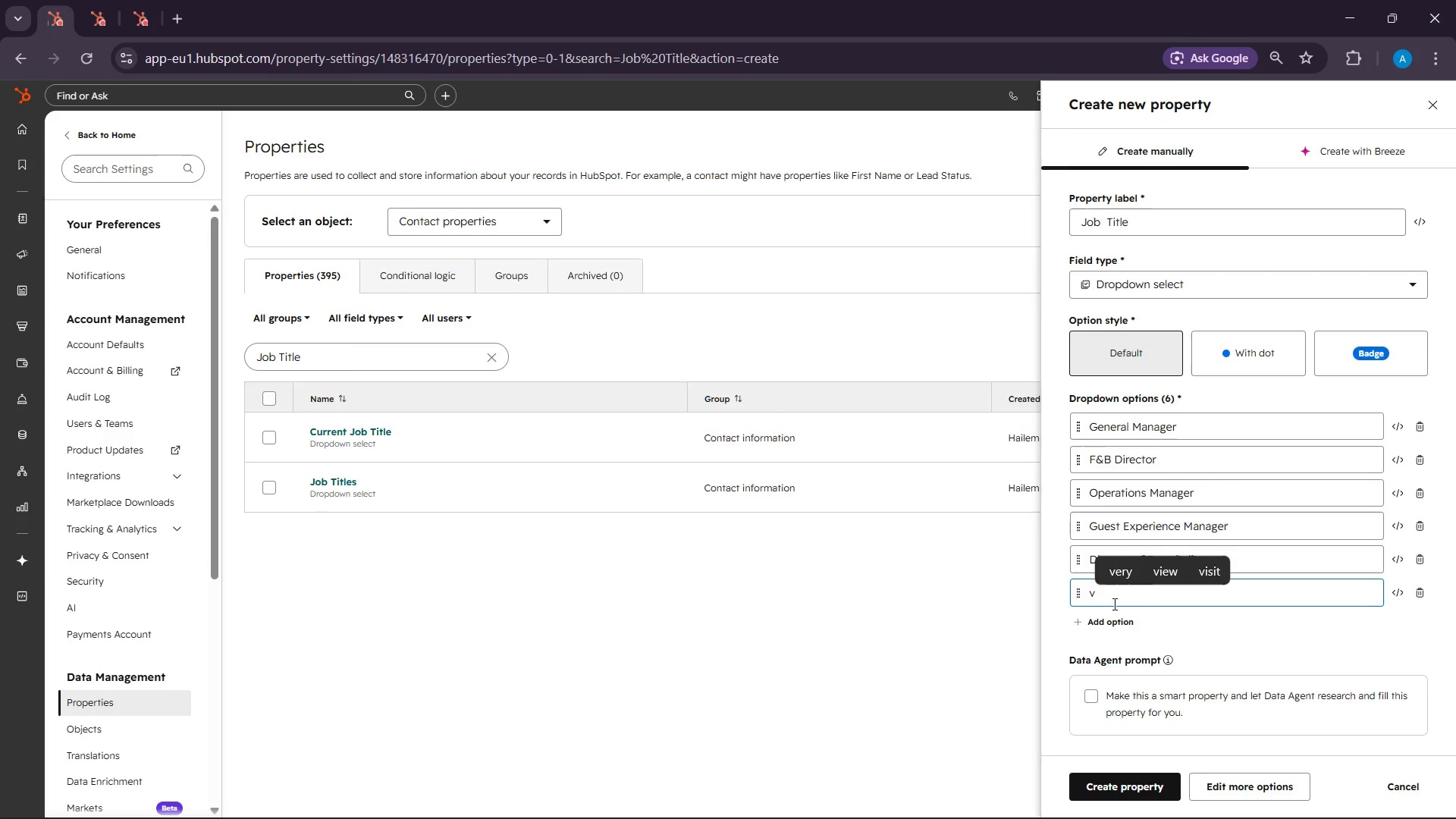 
key(Backspace)
 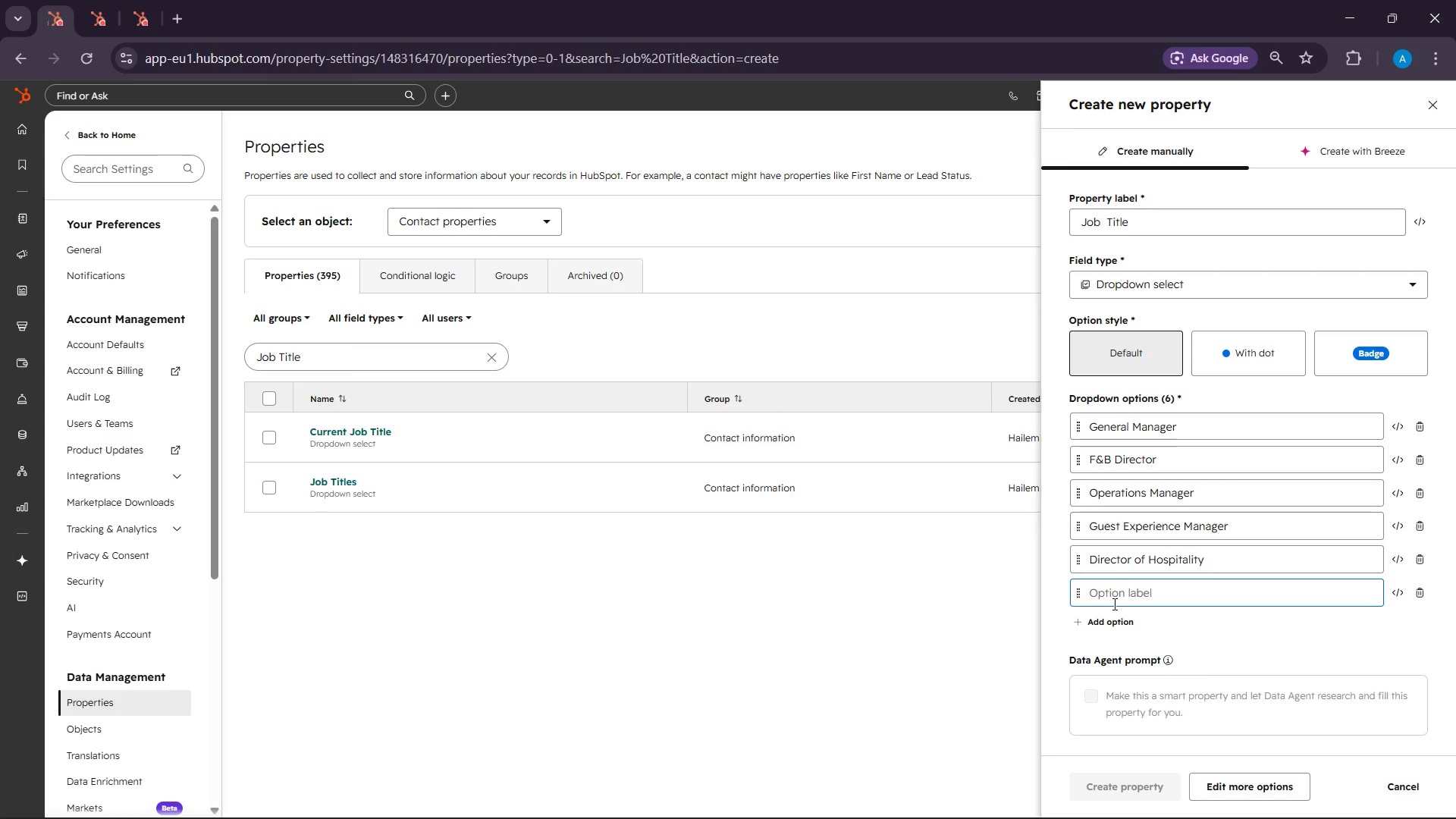 
key(Control+V)
 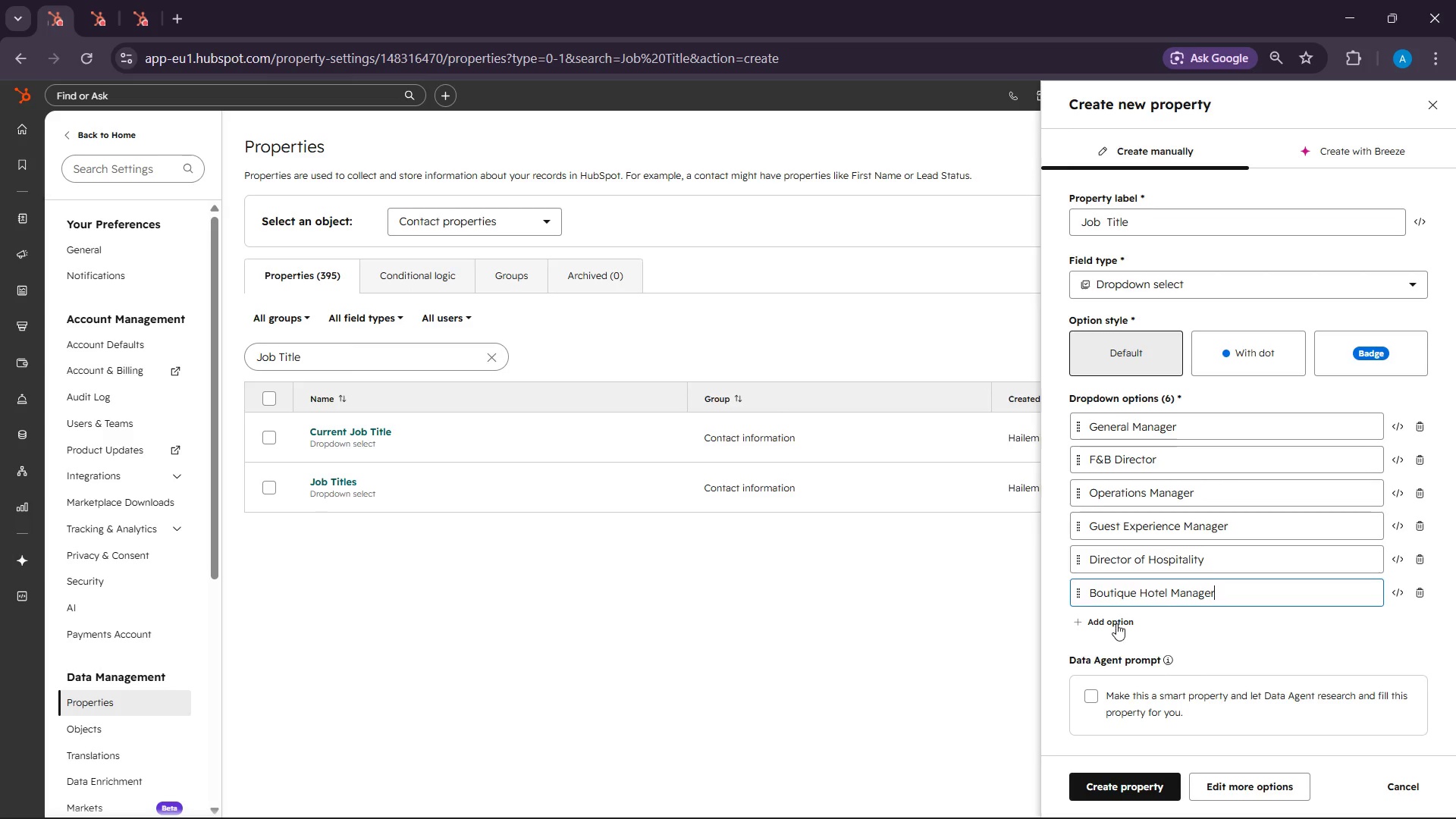 
left_click([1116, 623])
 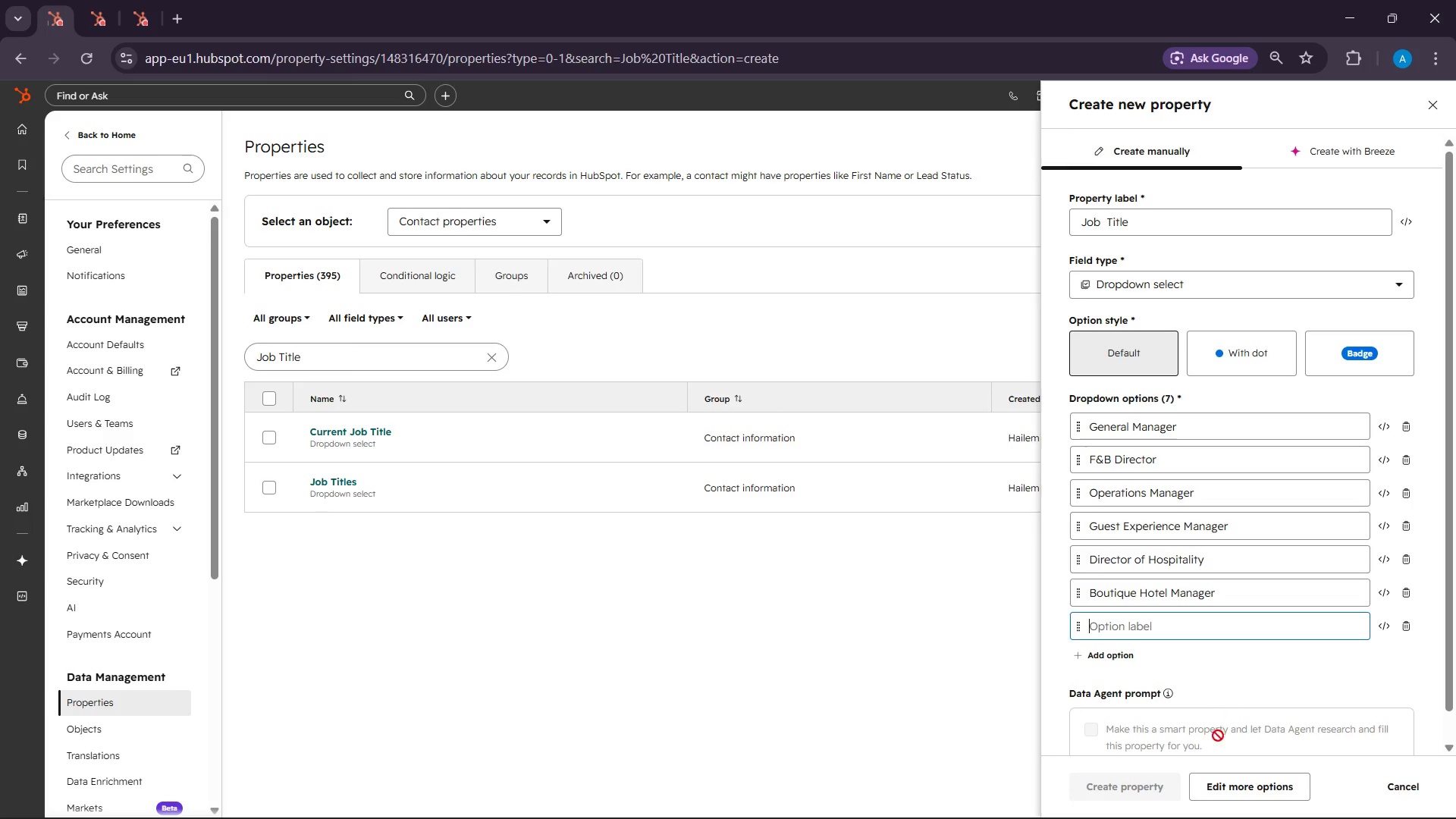 
scroll: coordinate [1216, 755], scroll_direction: down, amount: 4.0
 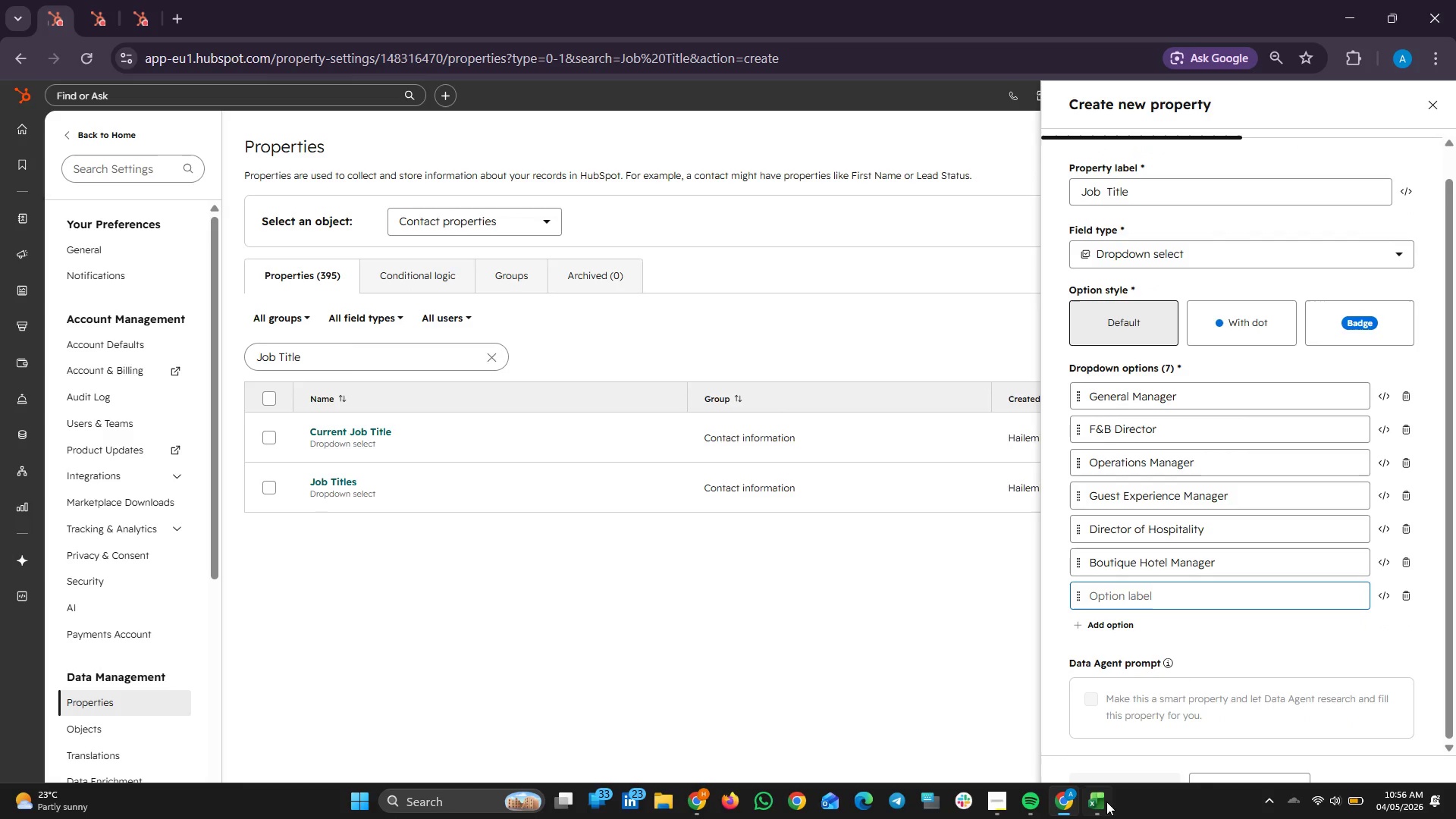 
left_click([1104, 800])
 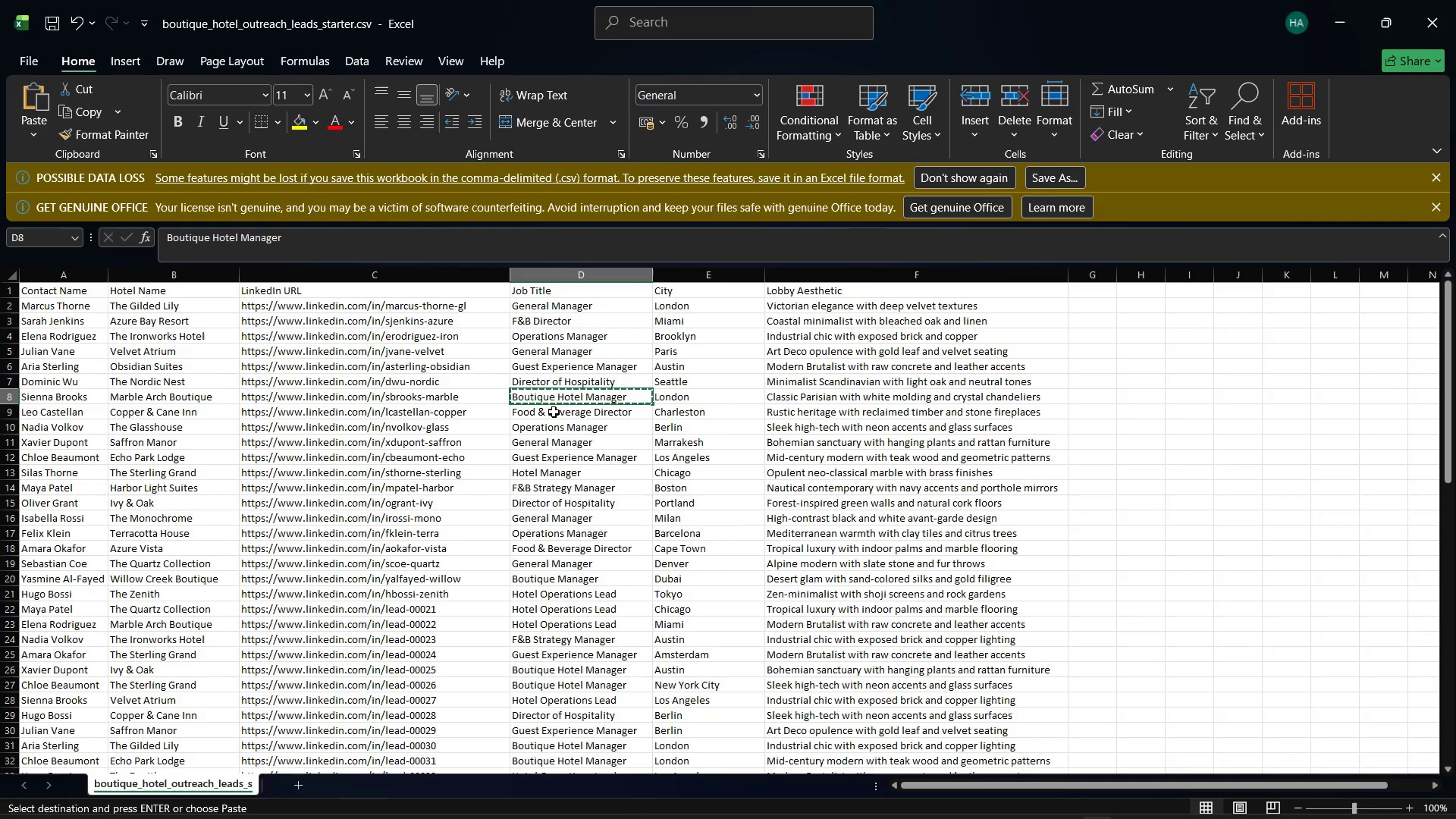 
left_click([554, 412])
 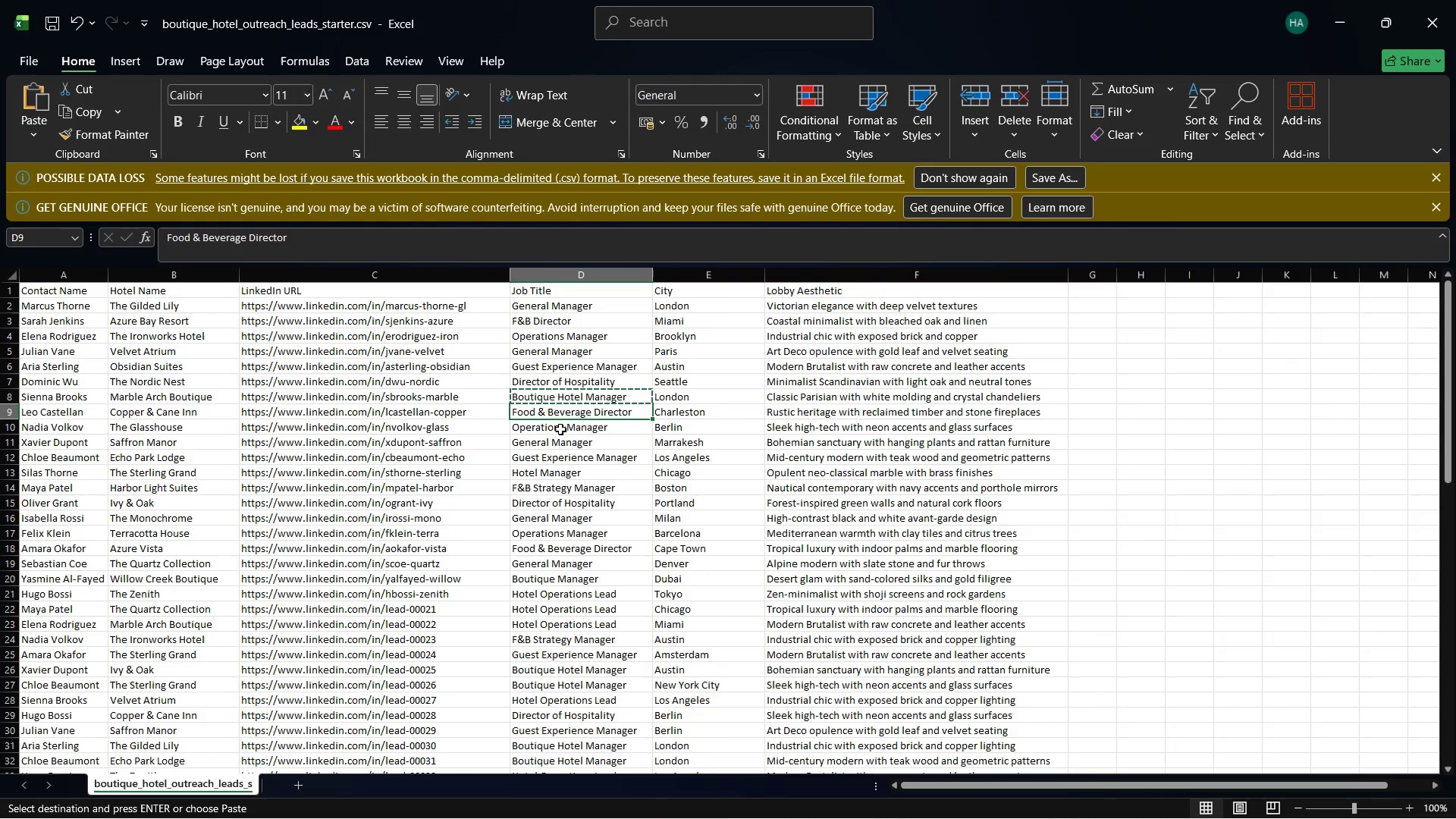 
left_click([560, 429])
 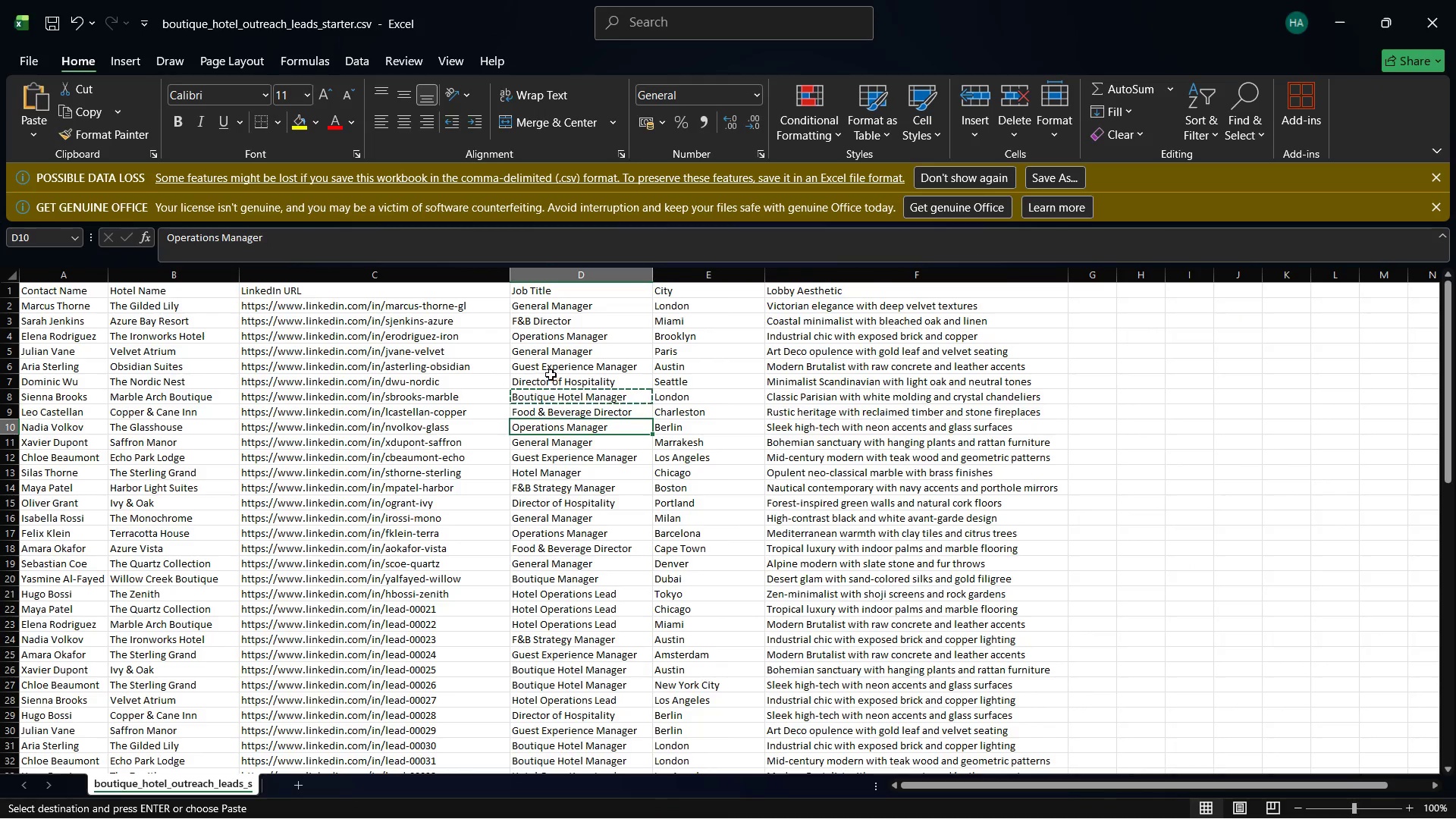 
left_click([568, 411])
 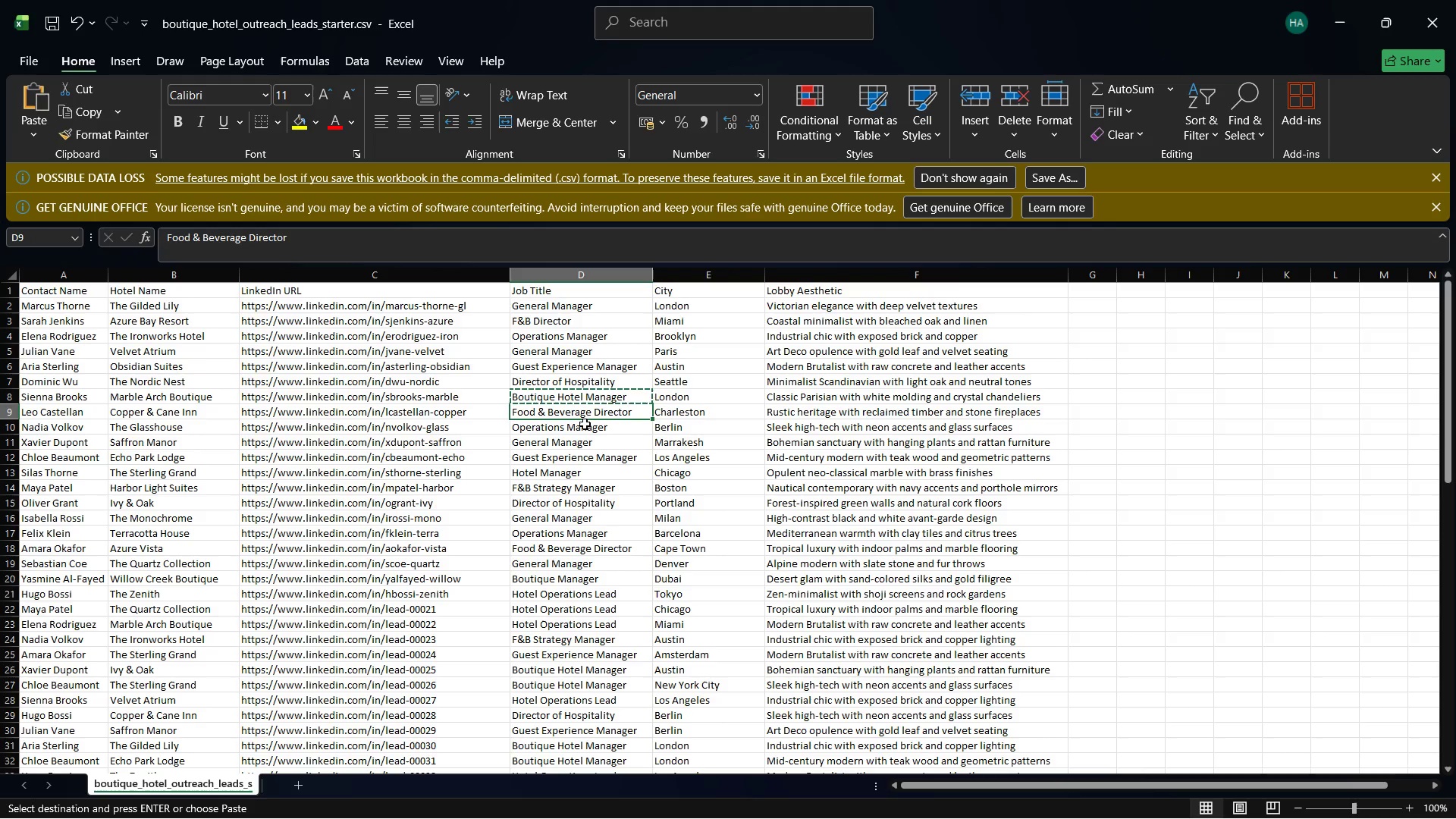 
left_click([579, 404])
 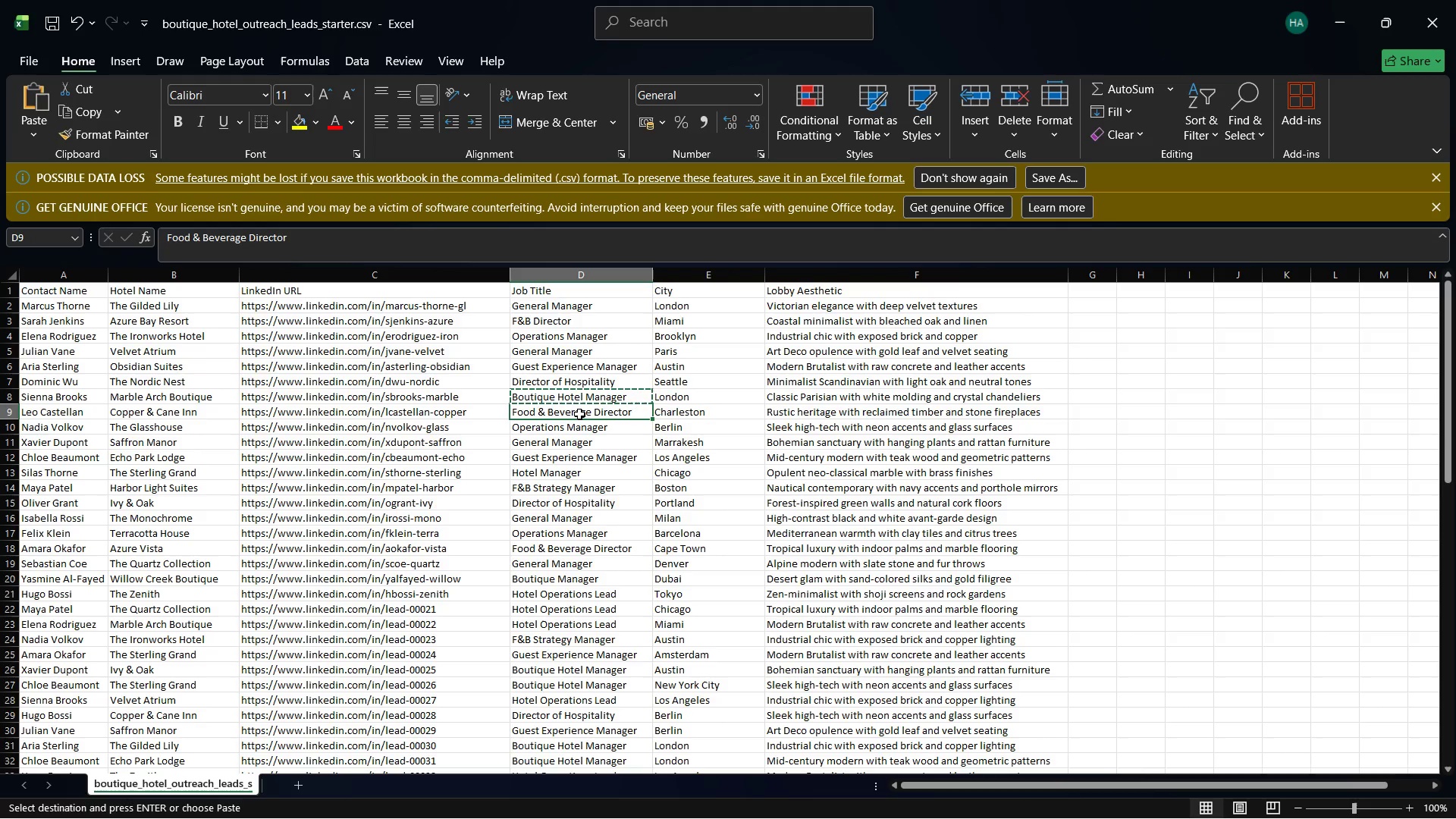 
left_click([579, 414])
 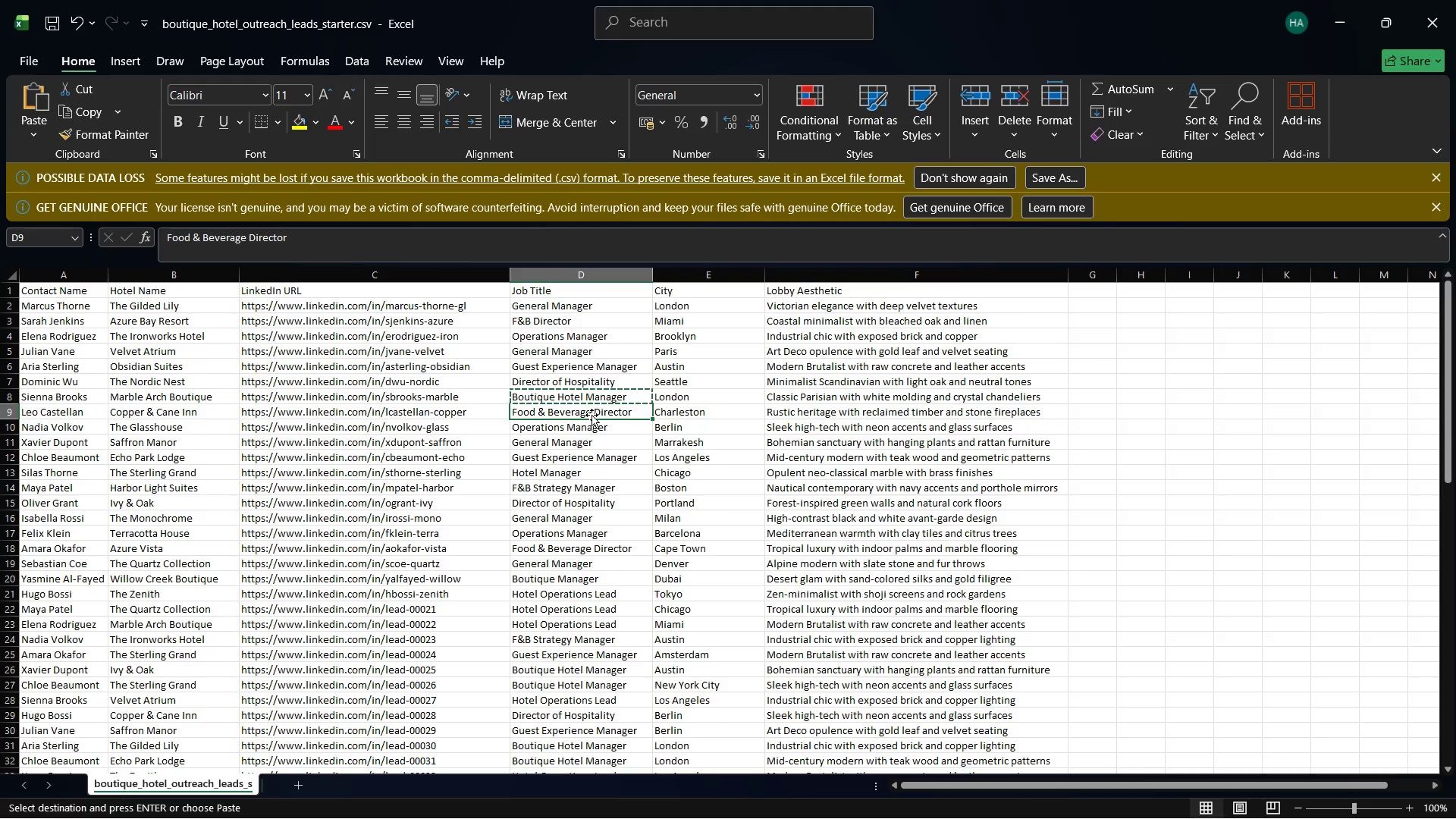 
key(Control+C)
 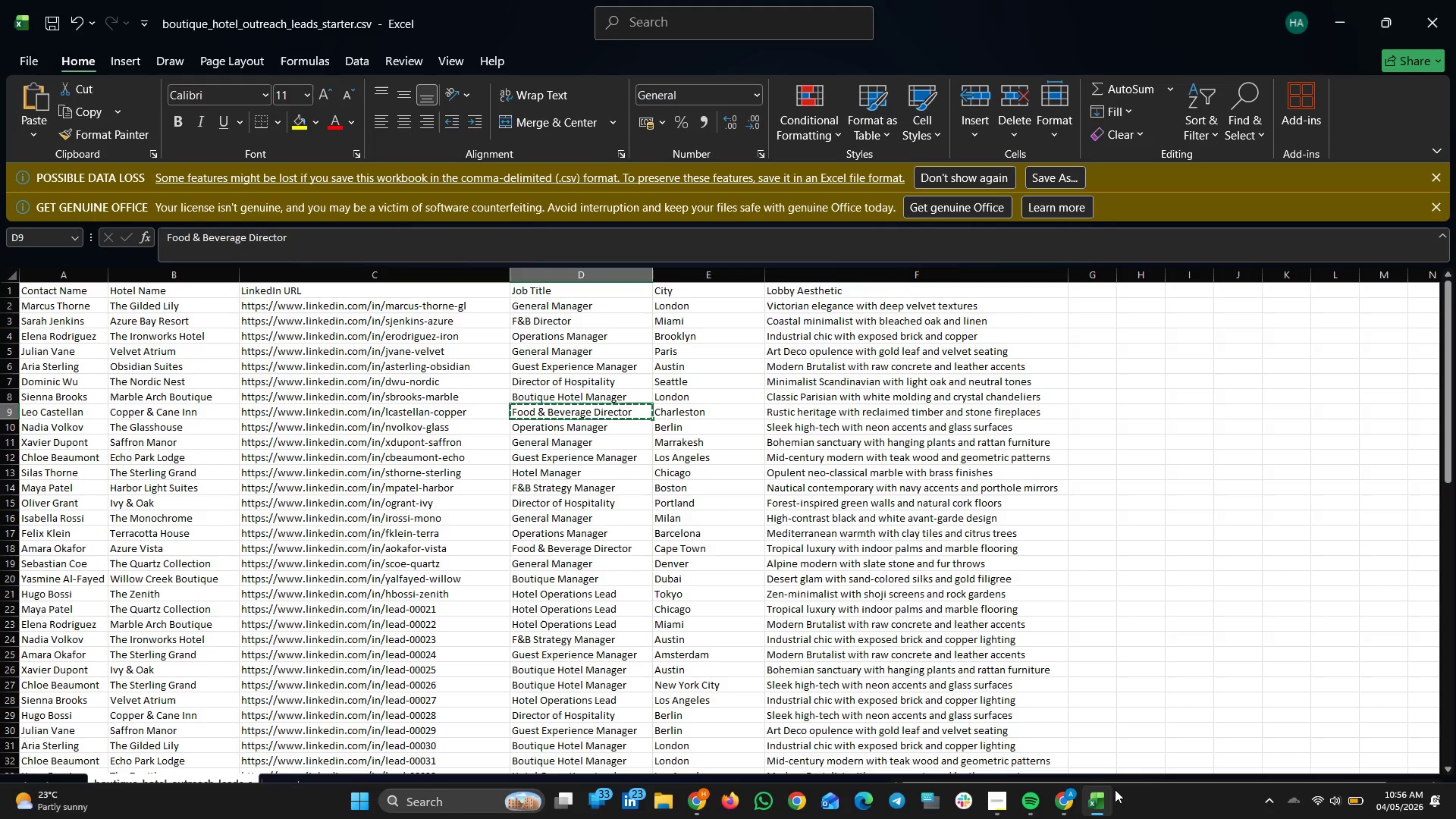 
left_click([1100, 792])
 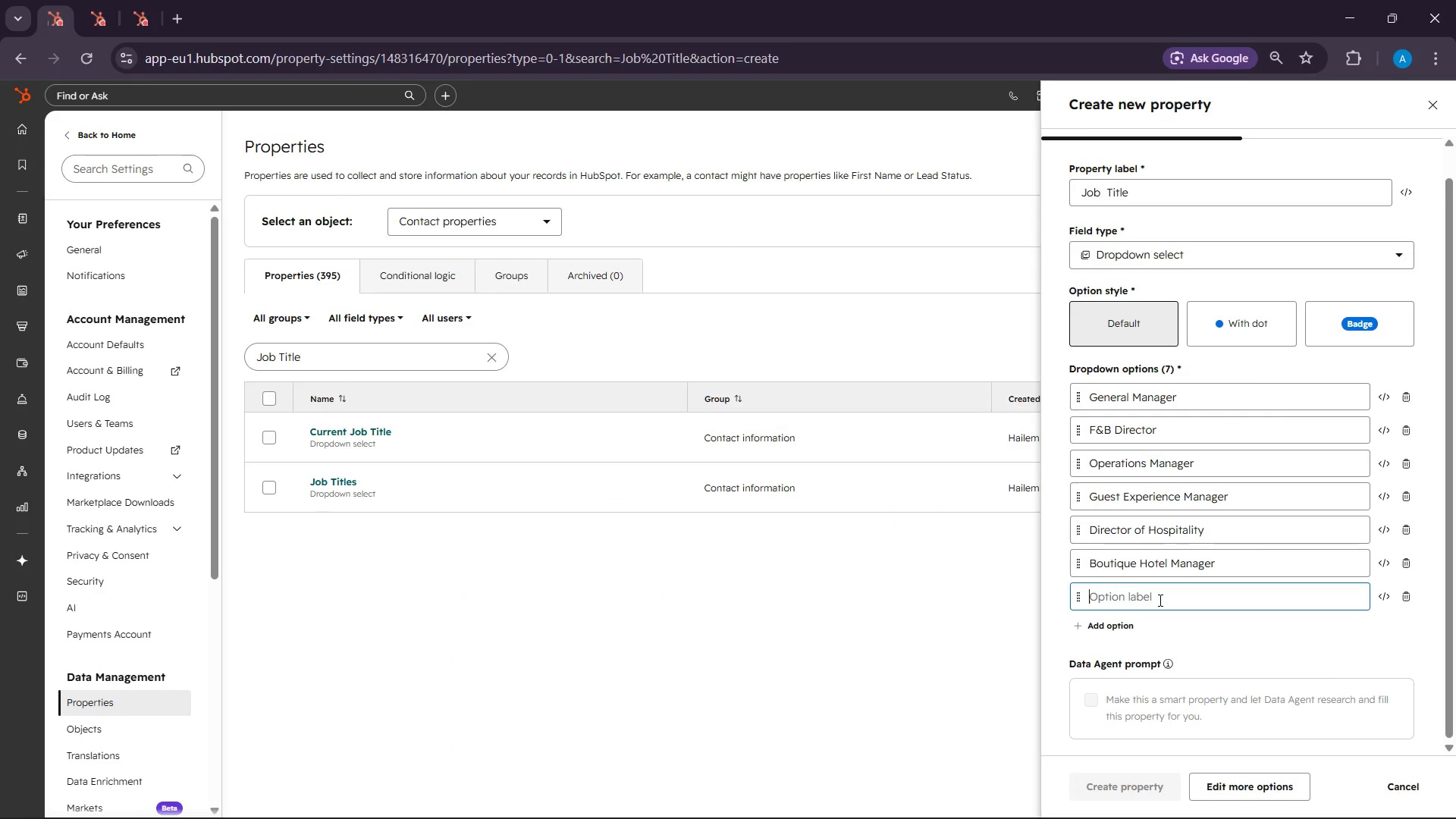 
key(Control+ControlLeft)
 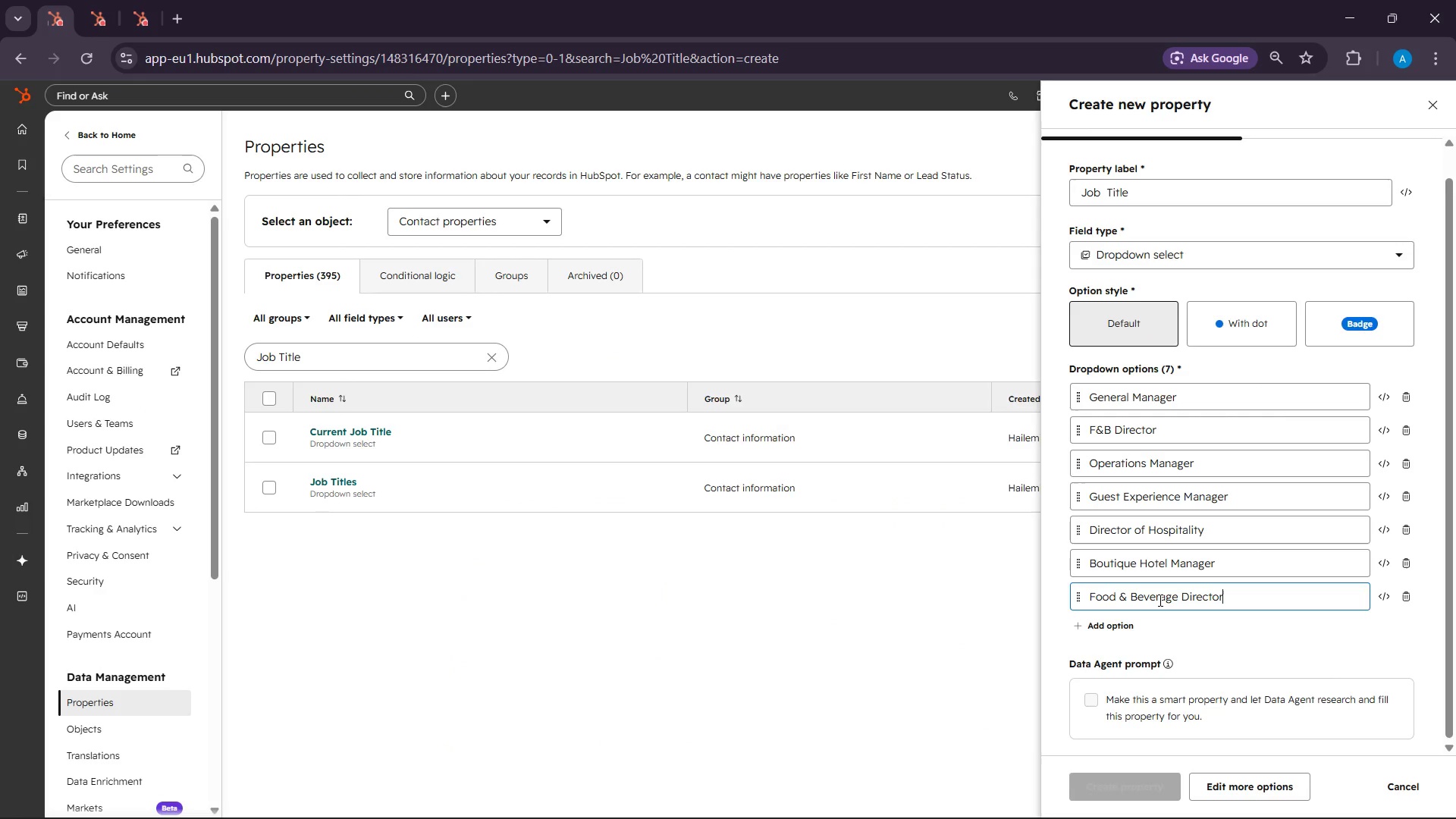 
key(Control+V)
 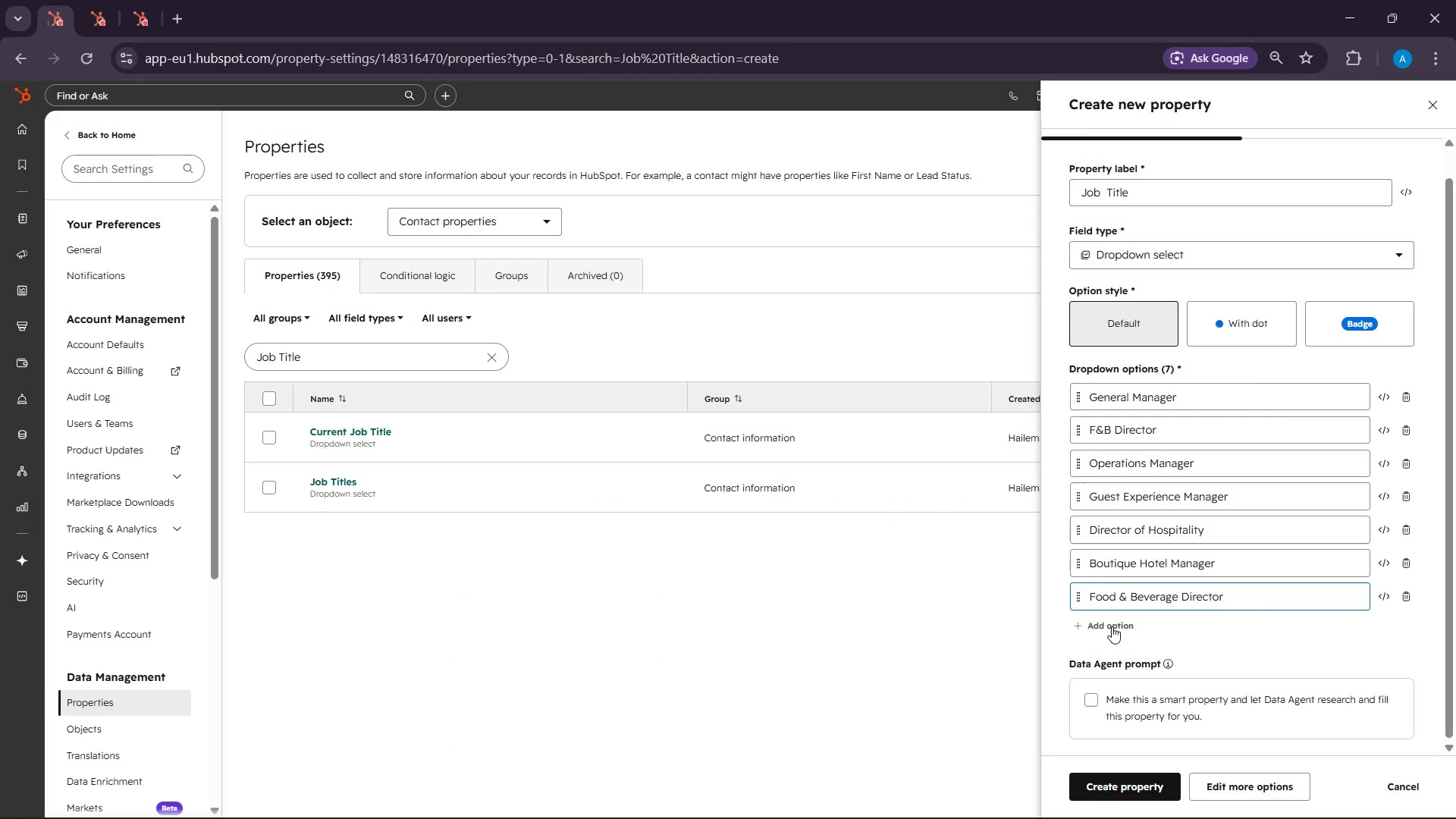 
left_click([1112, 626])
 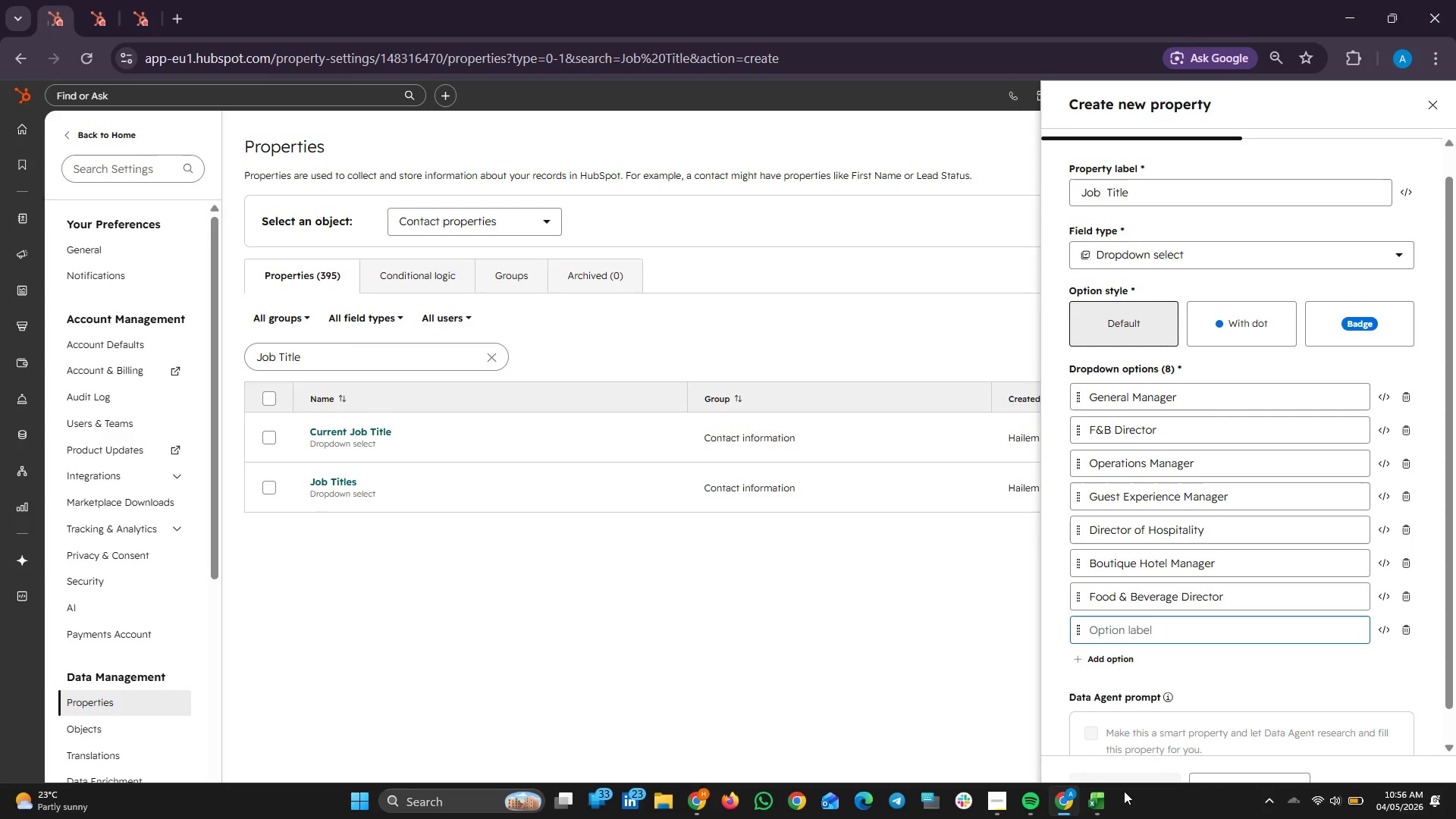 
left_click([1110, 807])
 